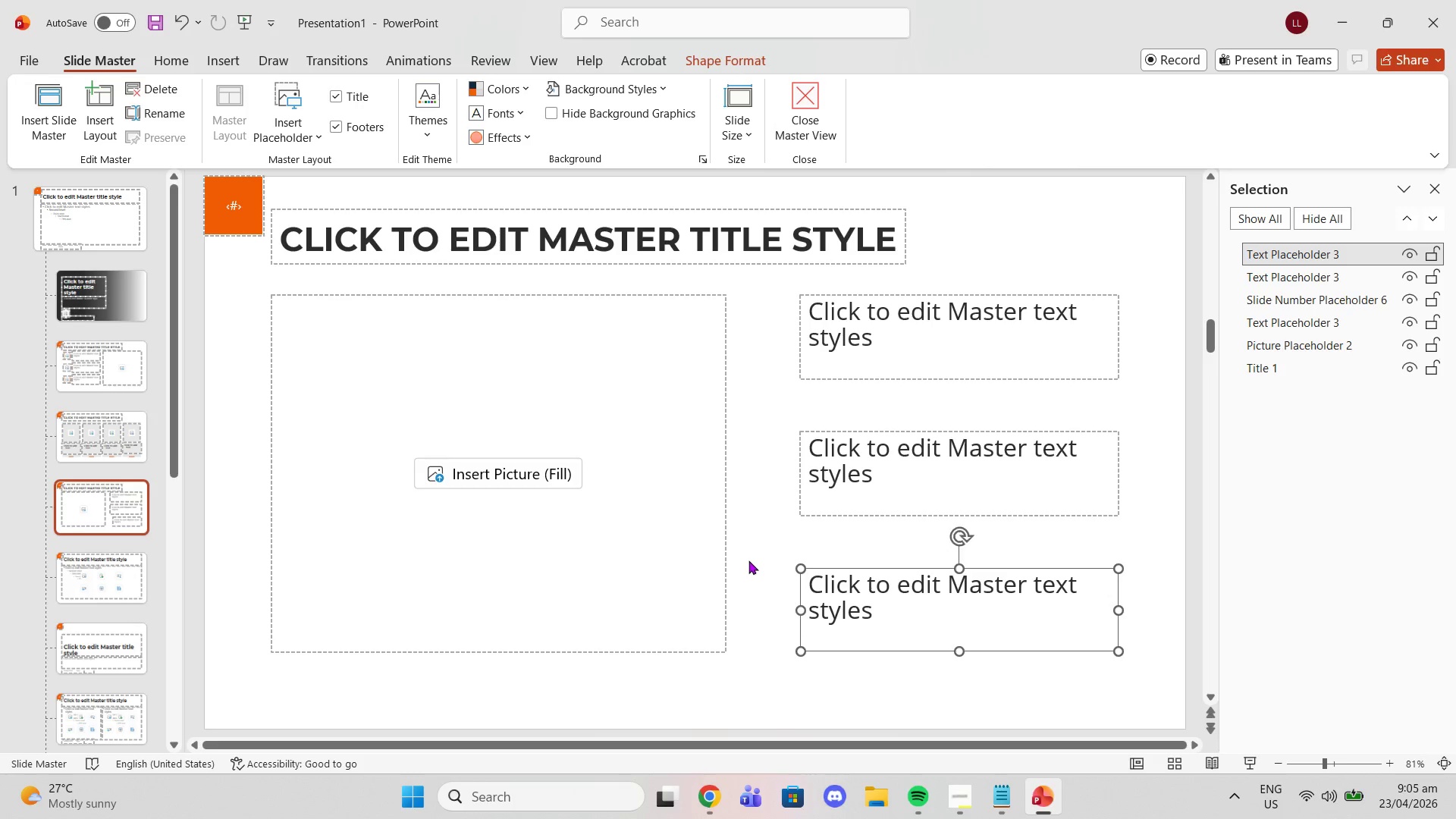 
left_click([748, 560])
 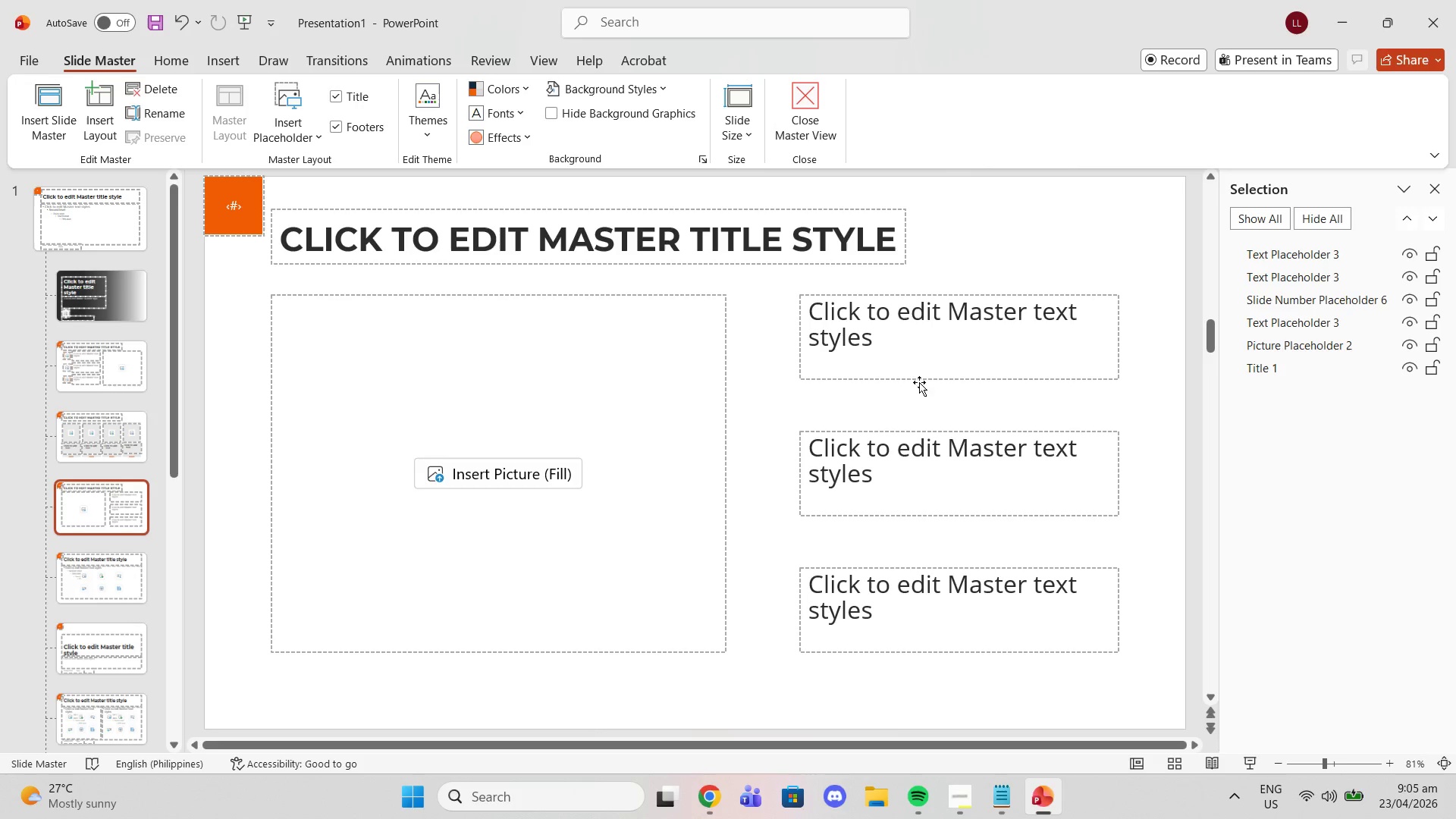 
left_click([899, 322])
 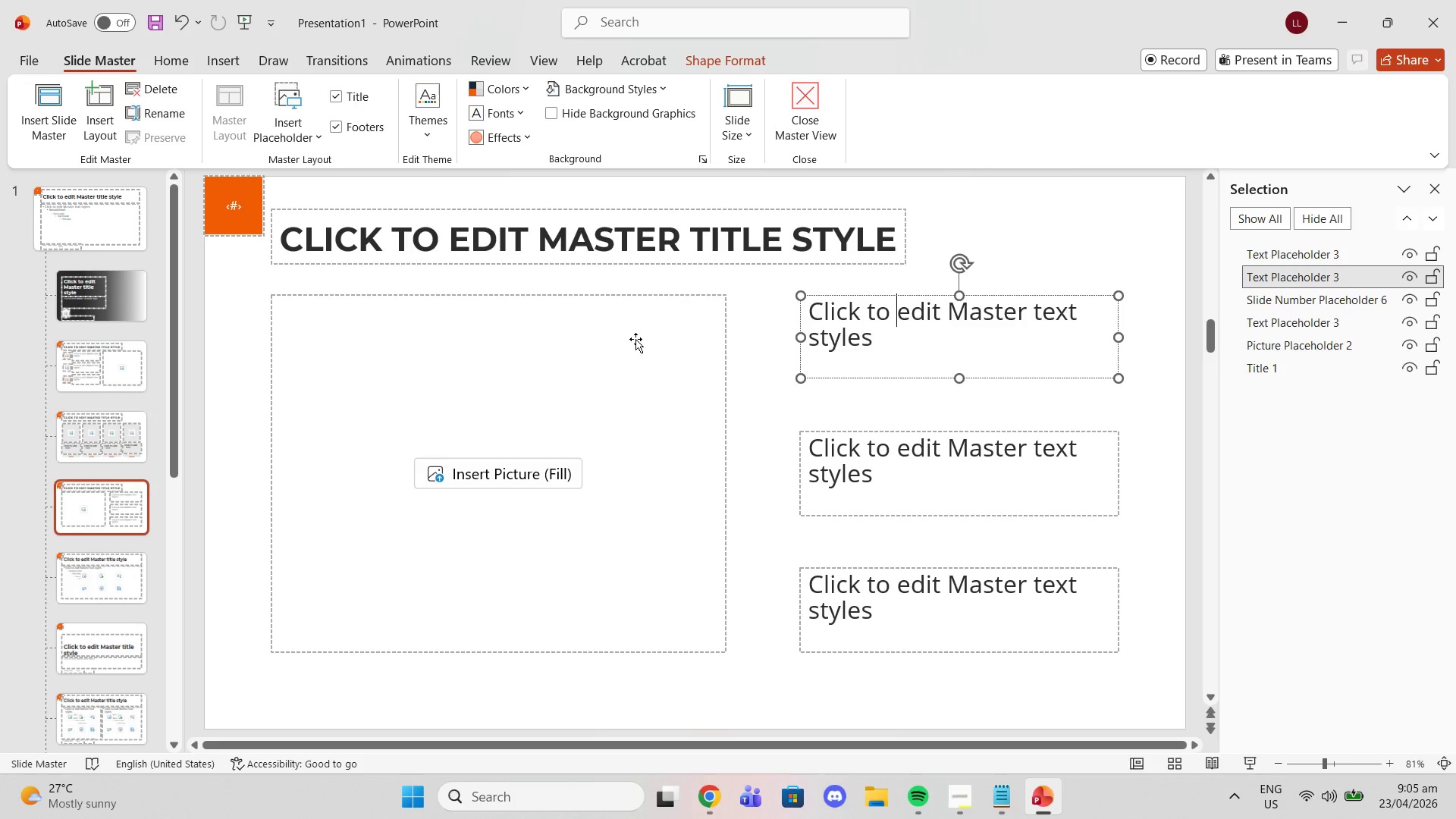 
wait(11.06)
 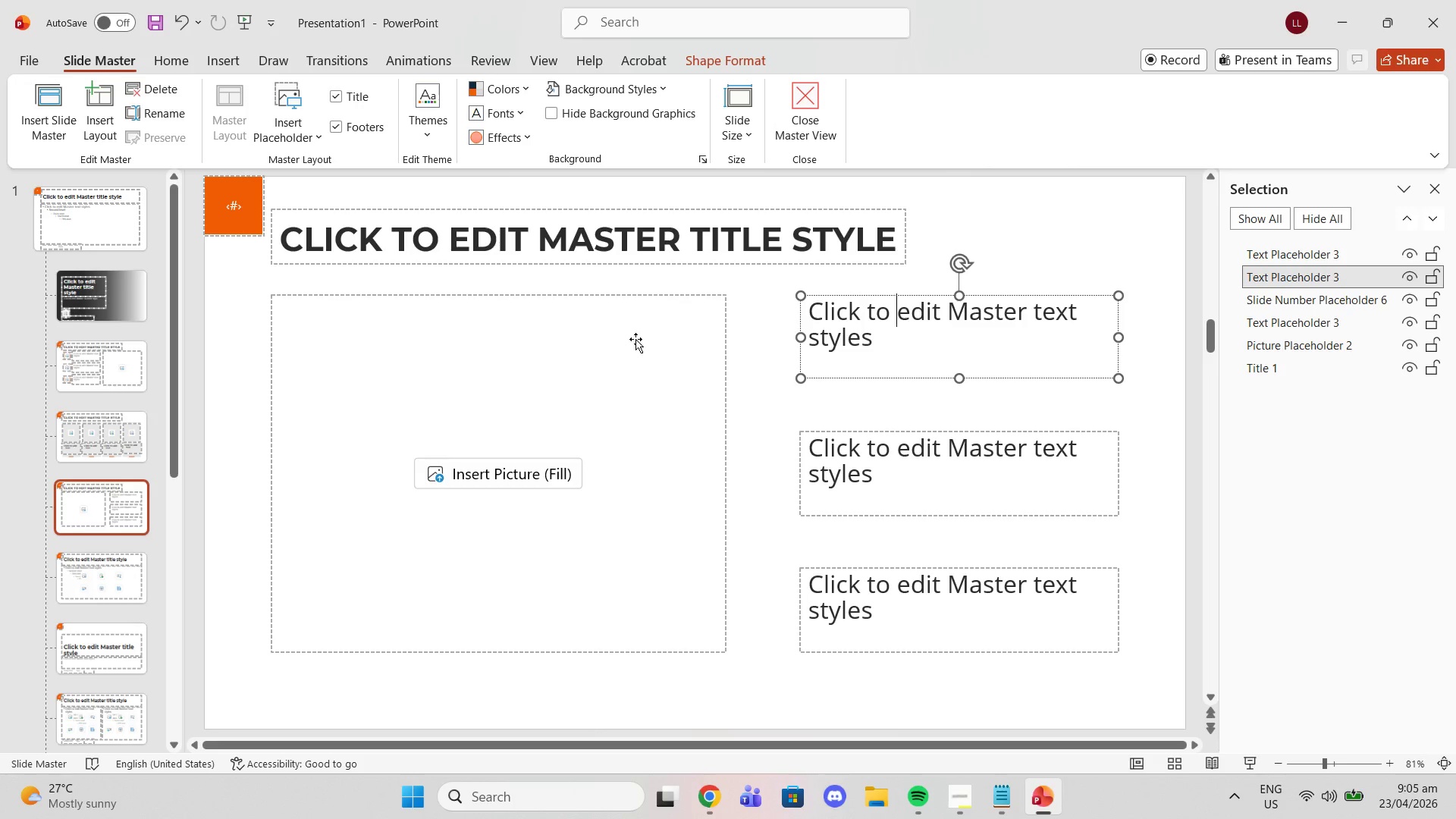 
left_click([129, 346])
 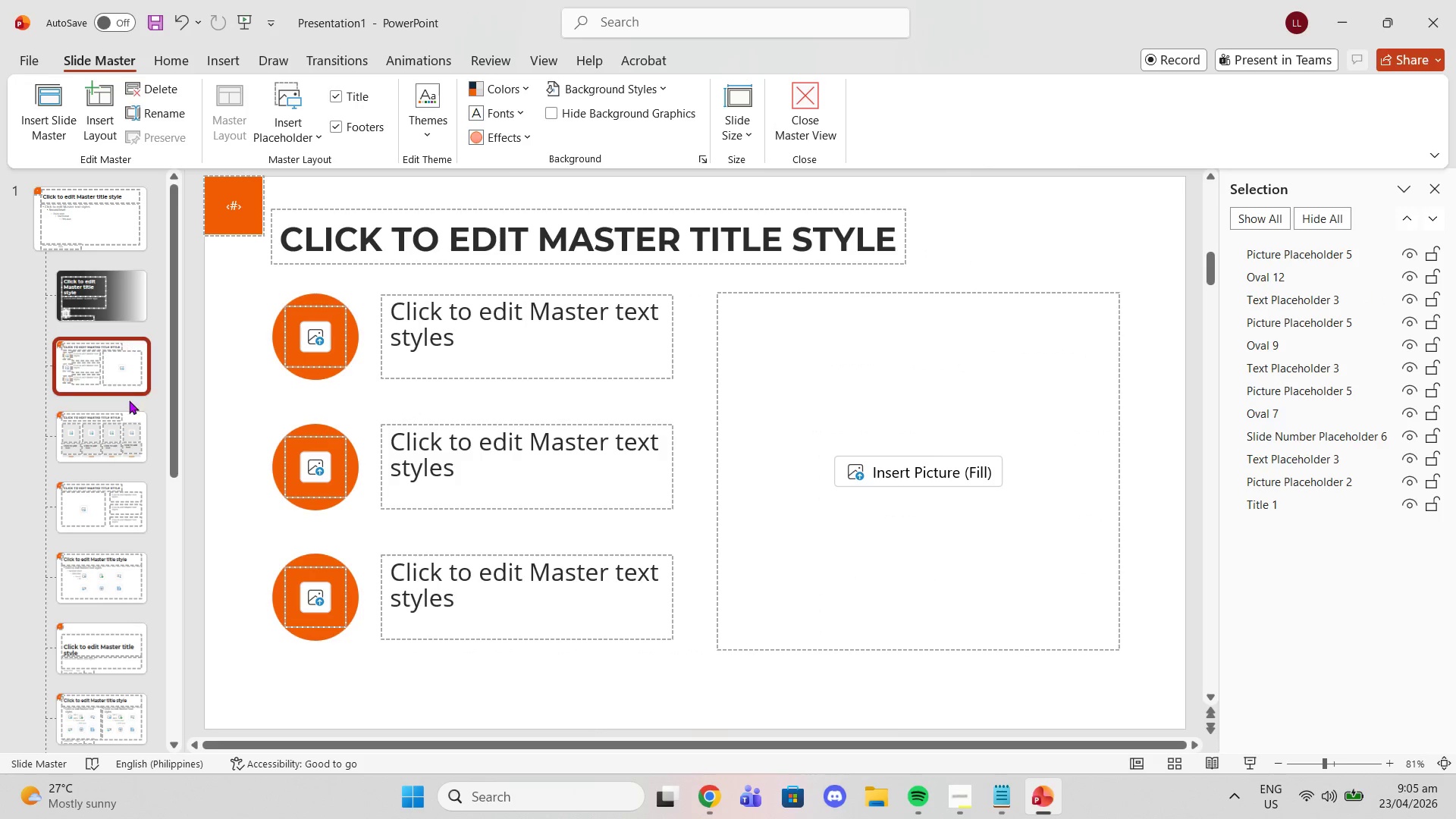 
left_click([129, 422])
 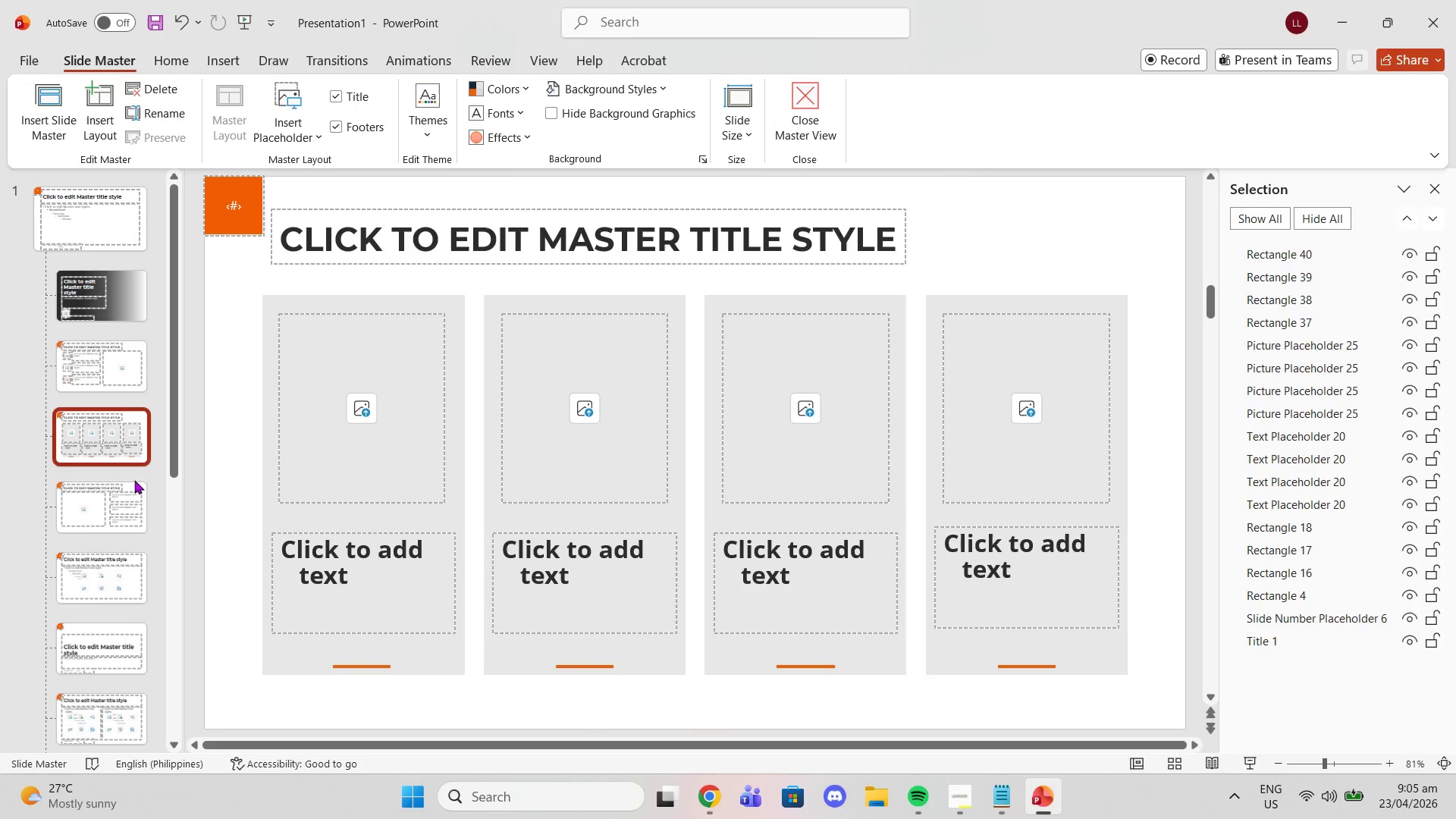 
left_click([136, 500])
 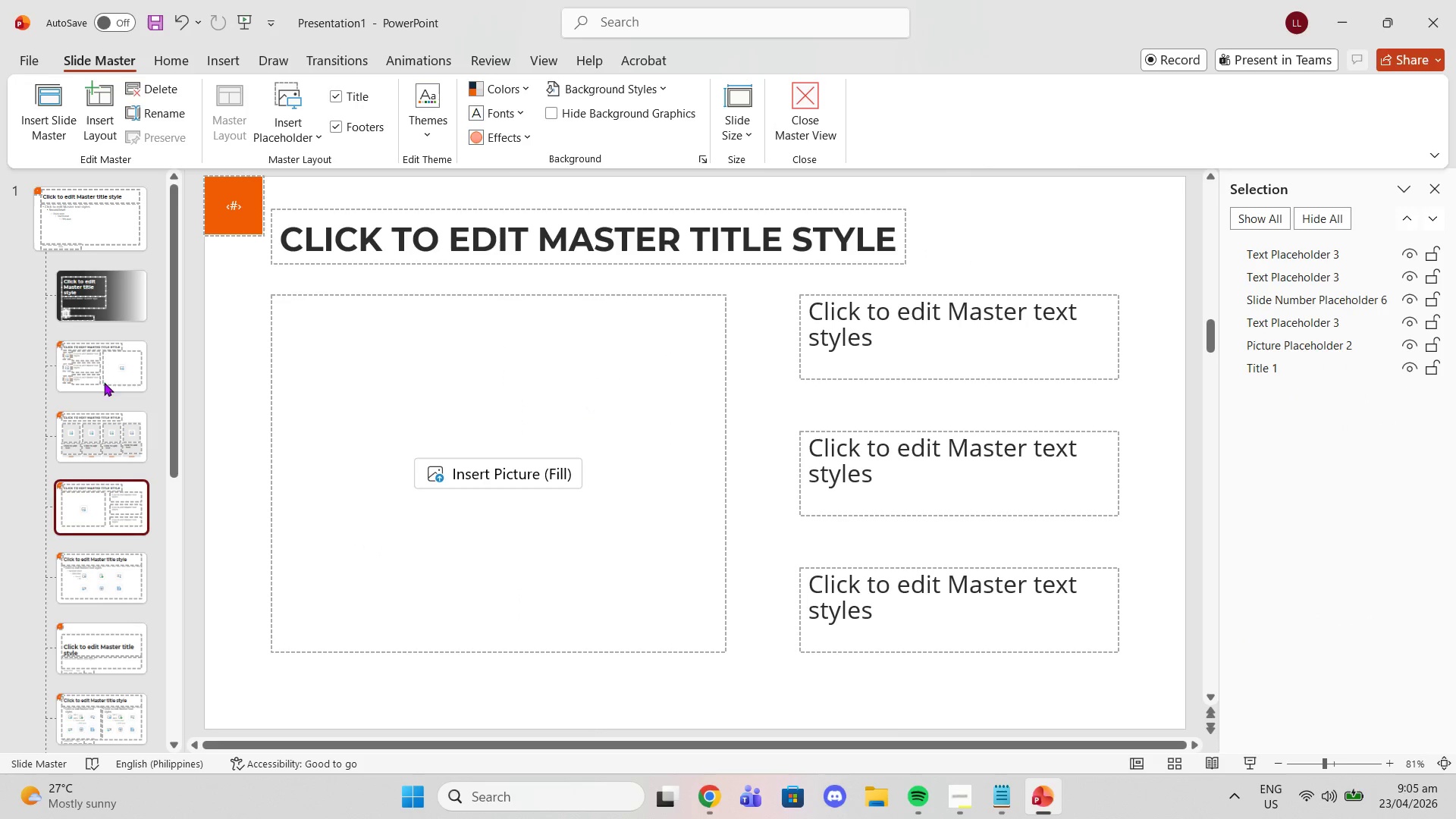 
left_click([86, 339])
 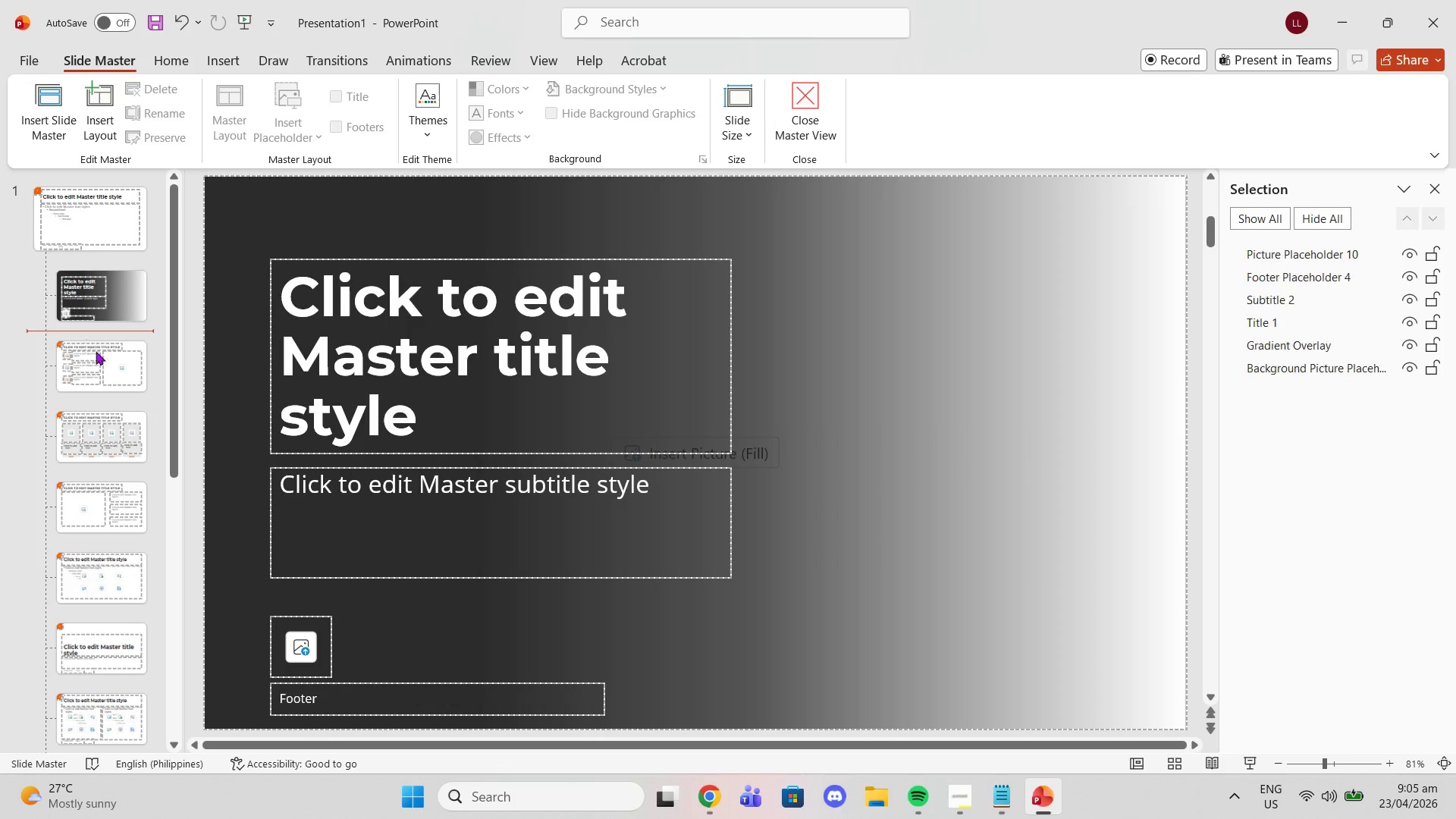 
left_click([108, 378])
 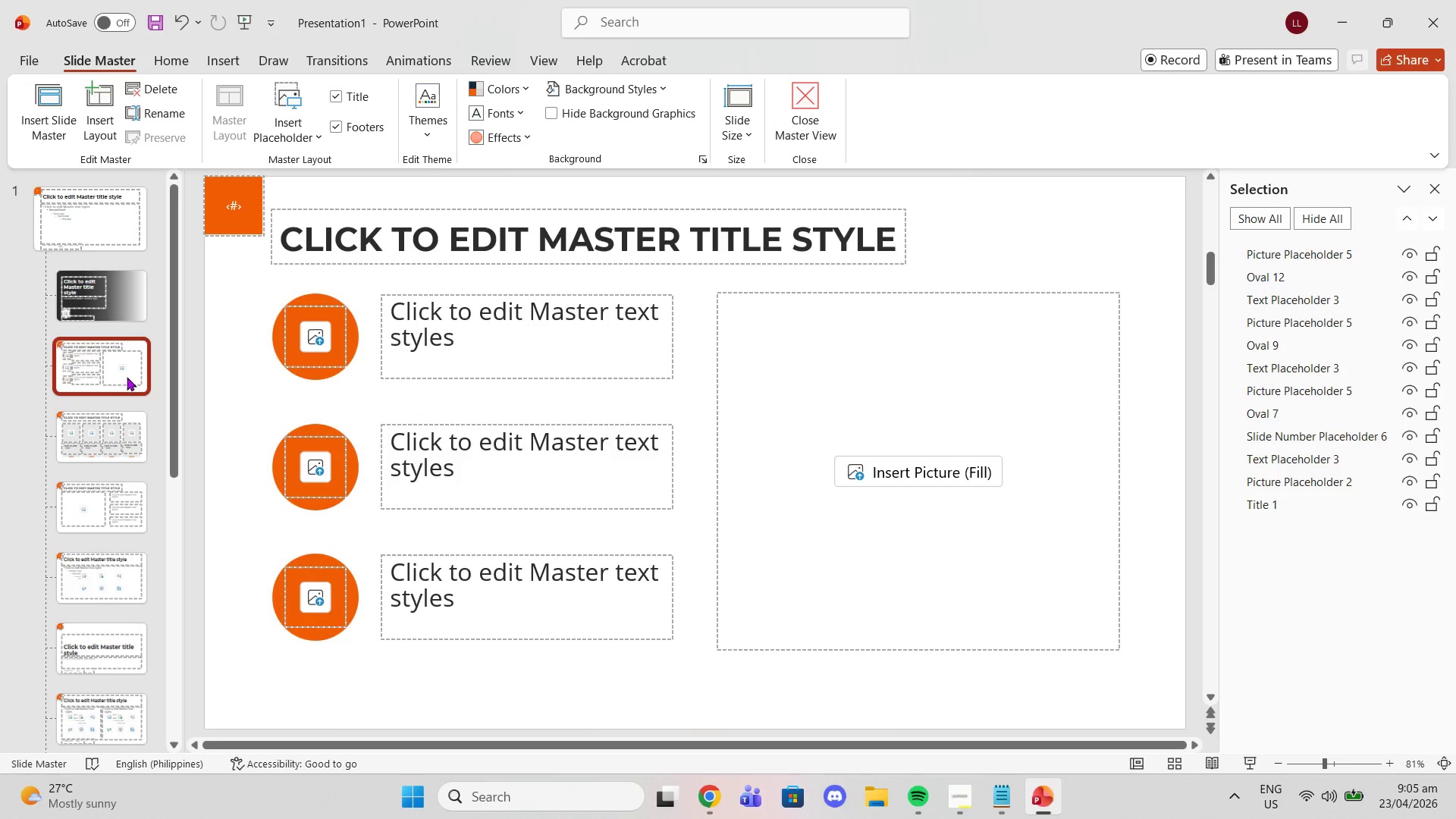 
wait(5.38)
 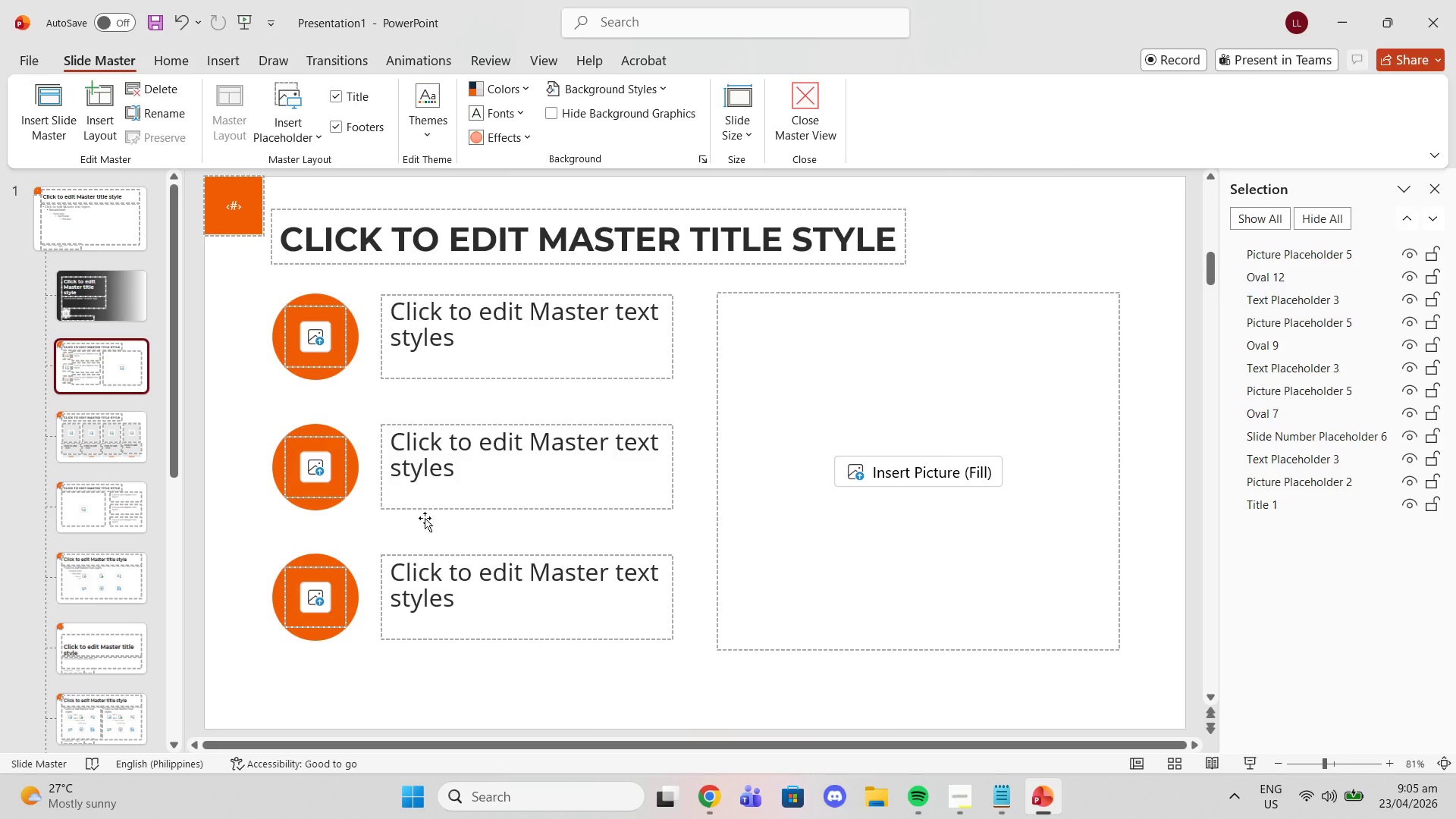 
left_click([215, 588])
 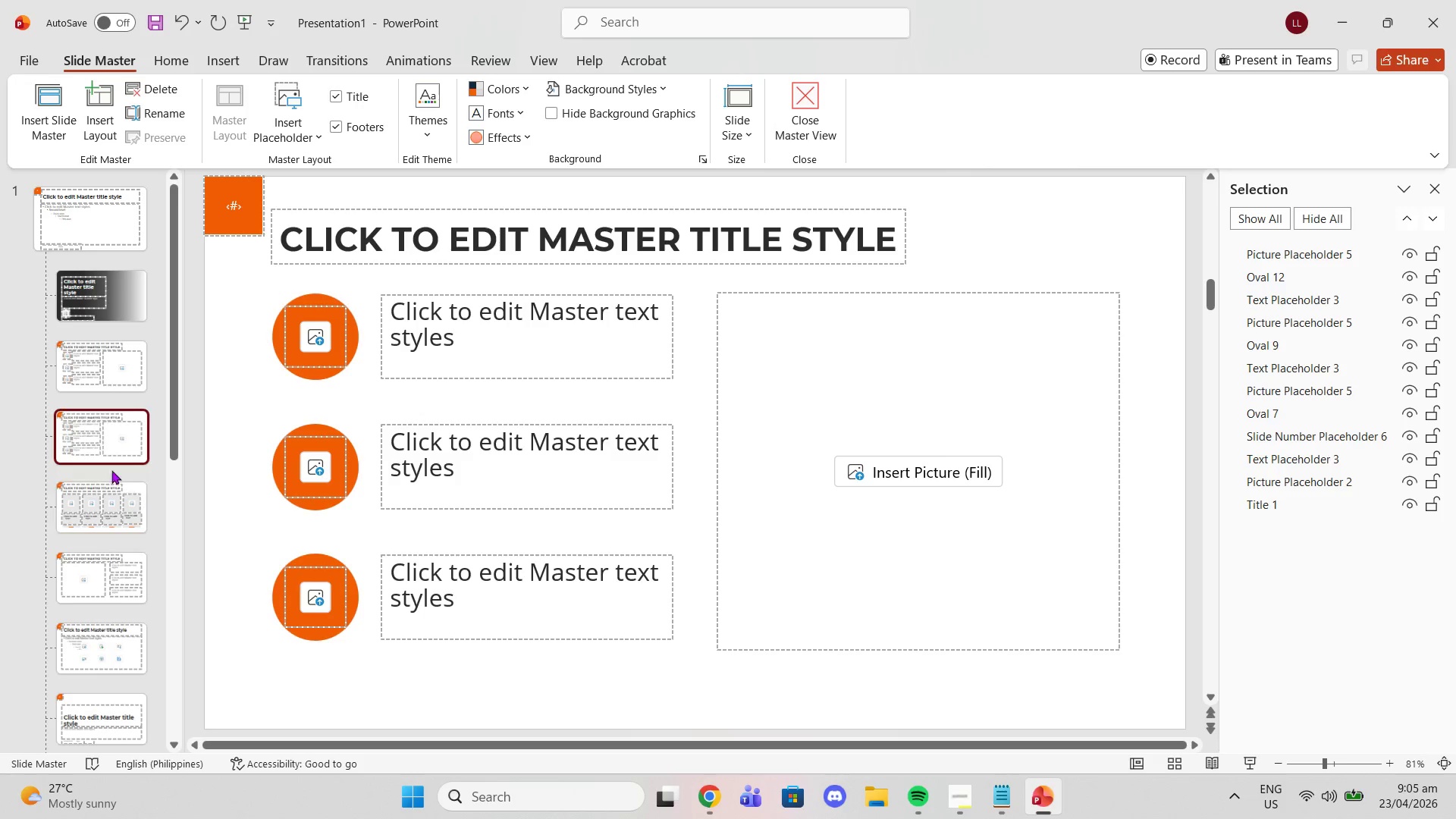 
left_click_drag(start_coordinate=[103, 436], to_coordinate=[107, 615])
 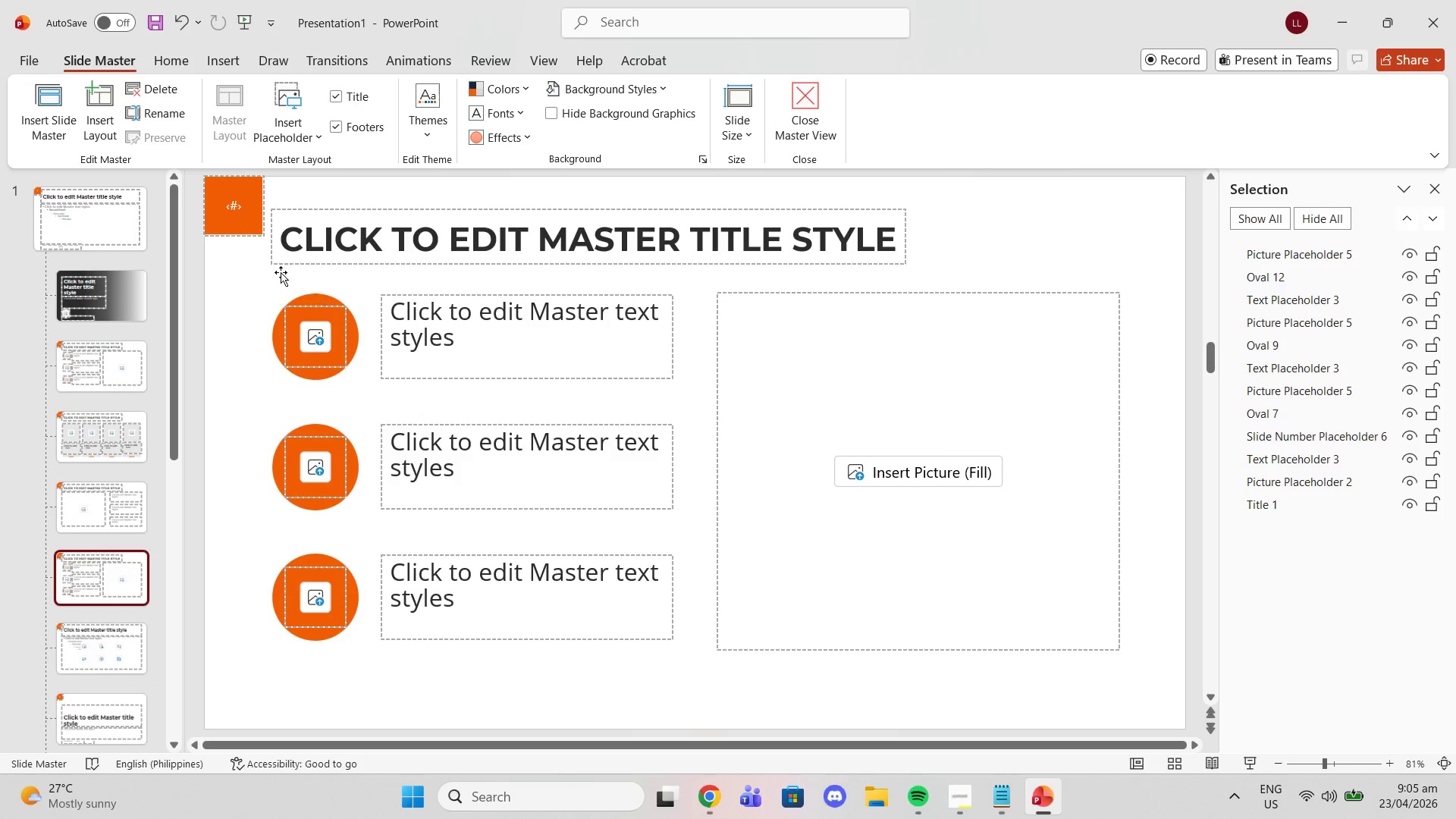 
left_click_drag(start_coordinate=[231, 276], to_coordinate=[704, 673])
 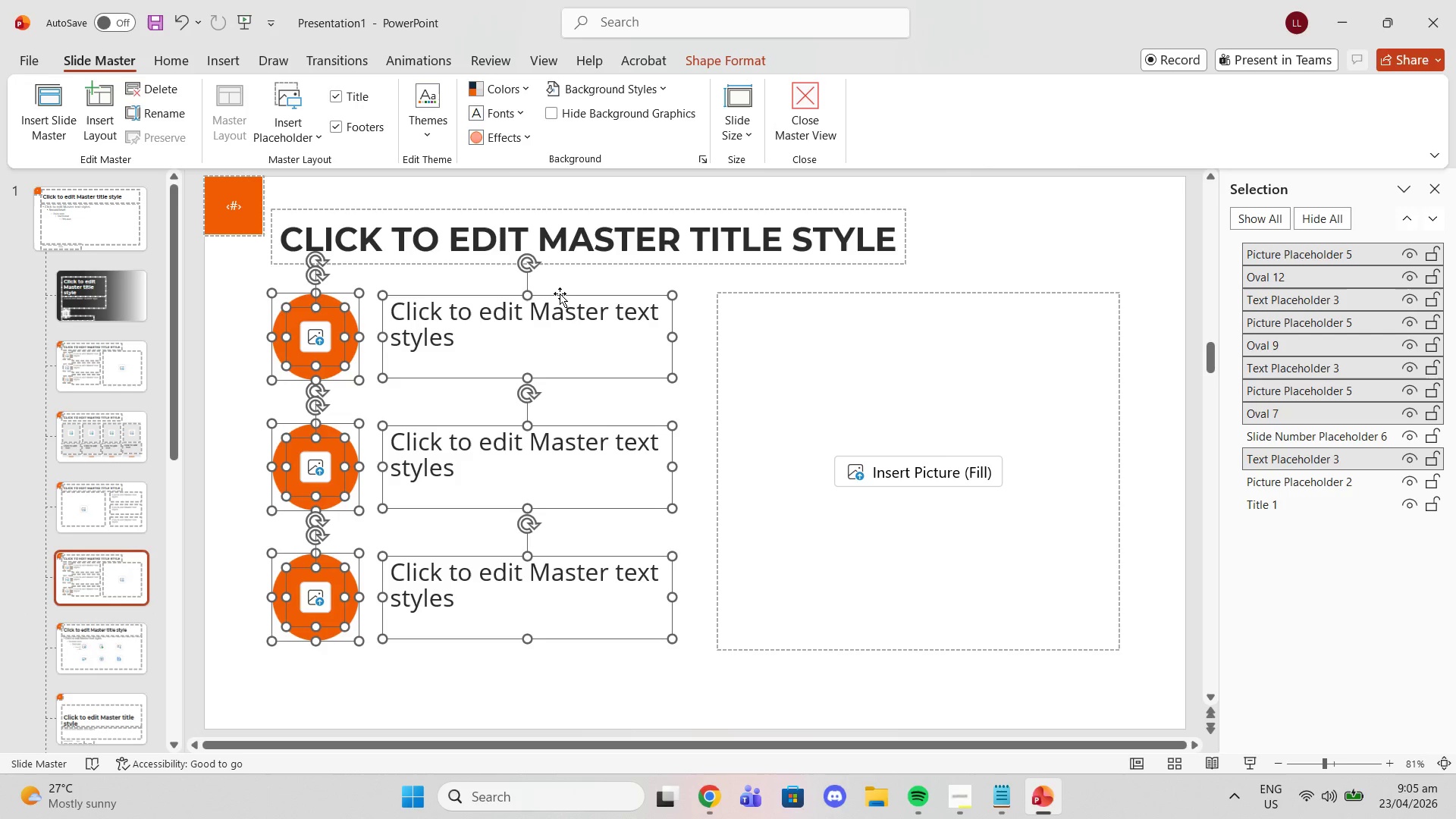 
left_click_drag(start_coordinate=[561, 294], to_coordinate=[1009, 293])
 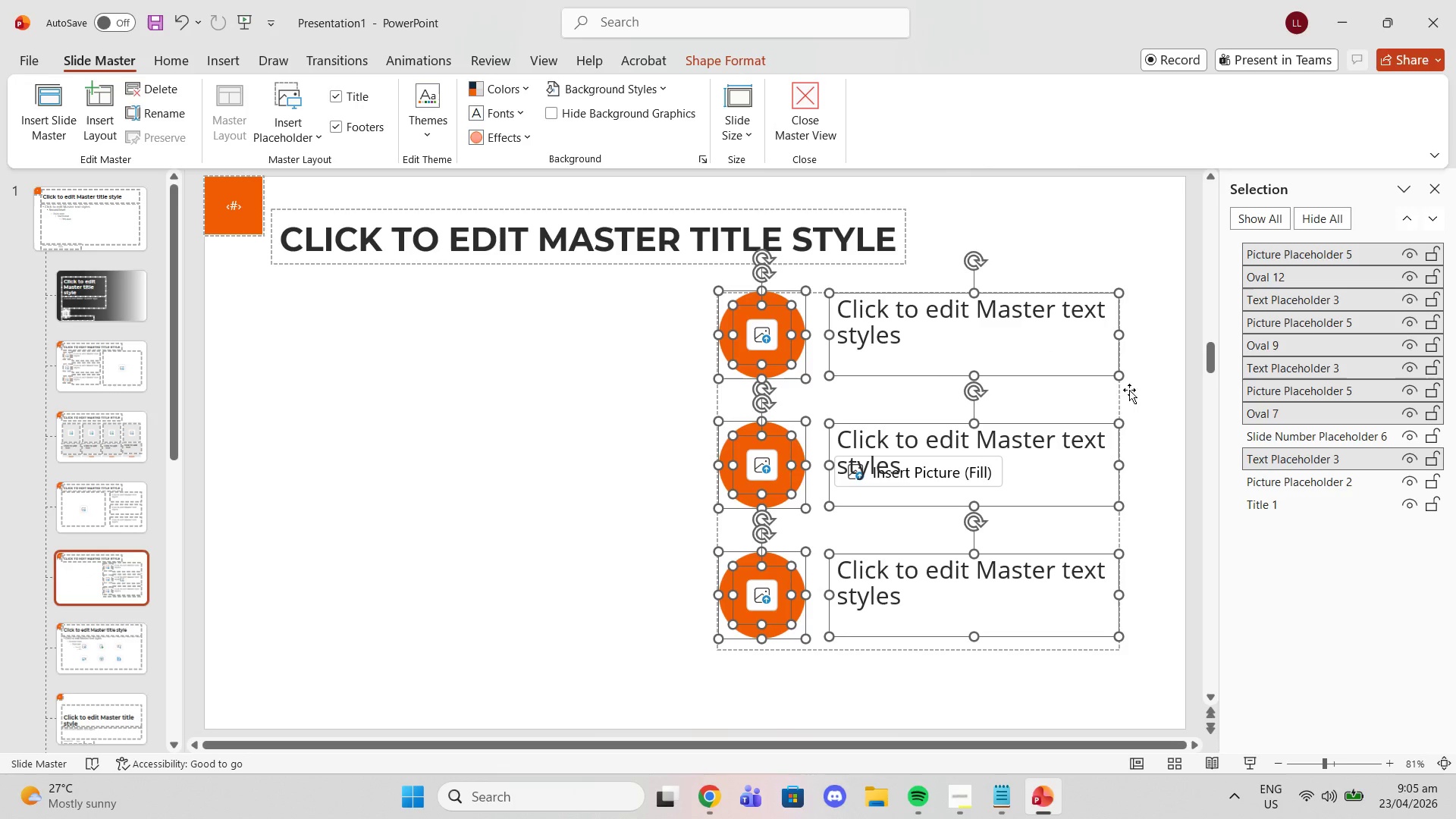 
left_click([1166, 406])
 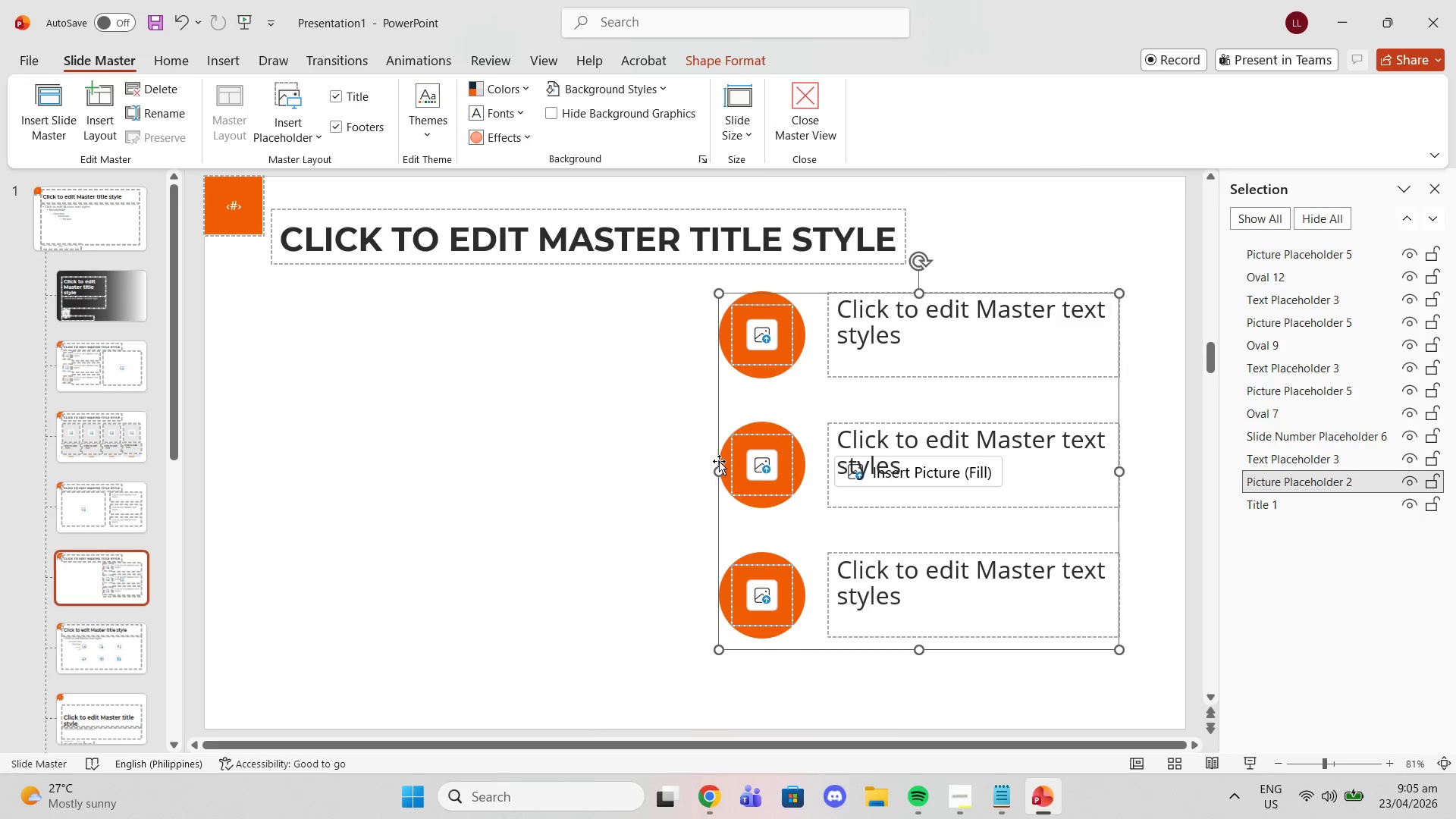 
wait(5.31)
 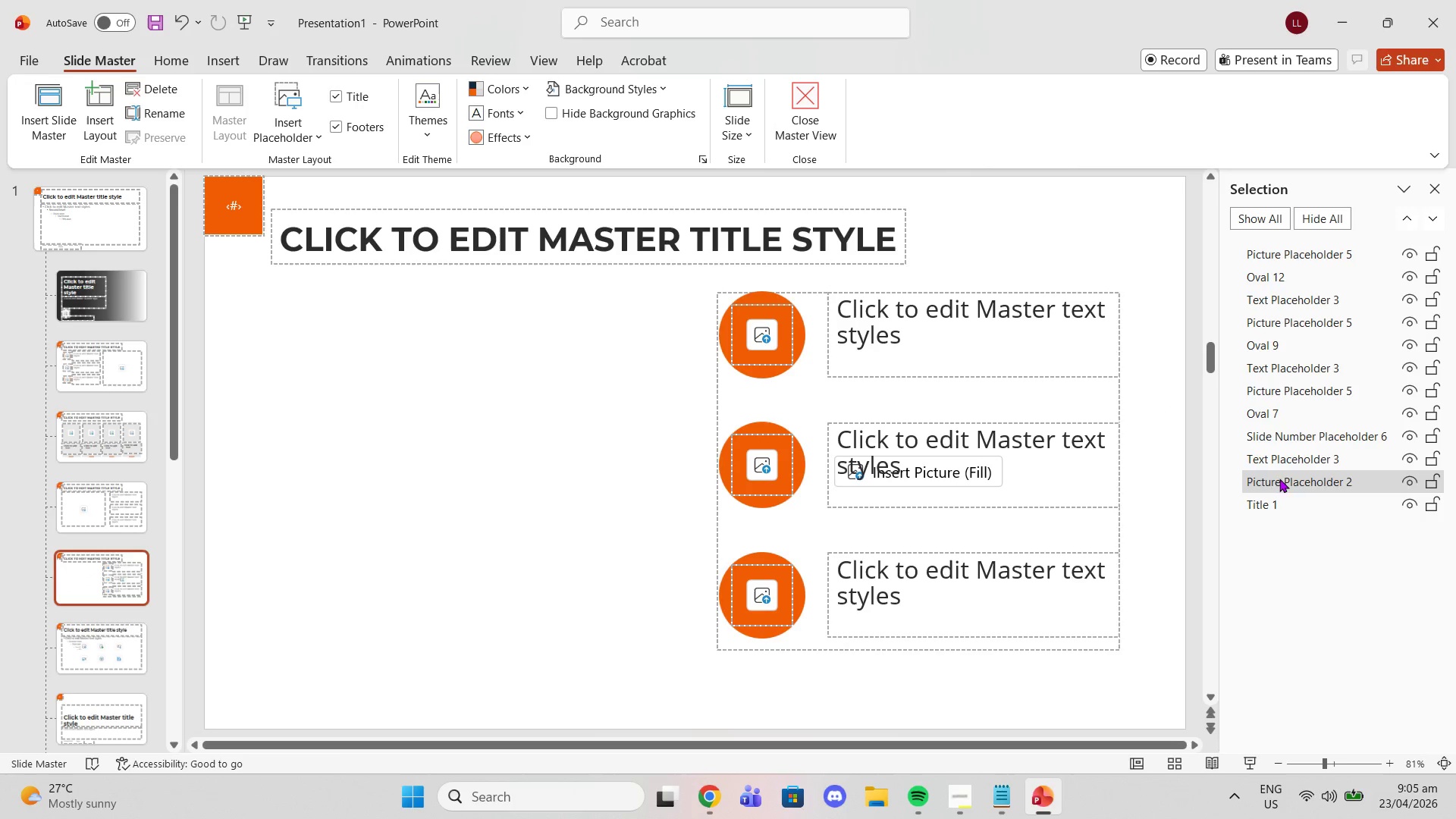 
left_click_drag(start_coordinate=[715, 454], to_coordinate=[269, 454])
 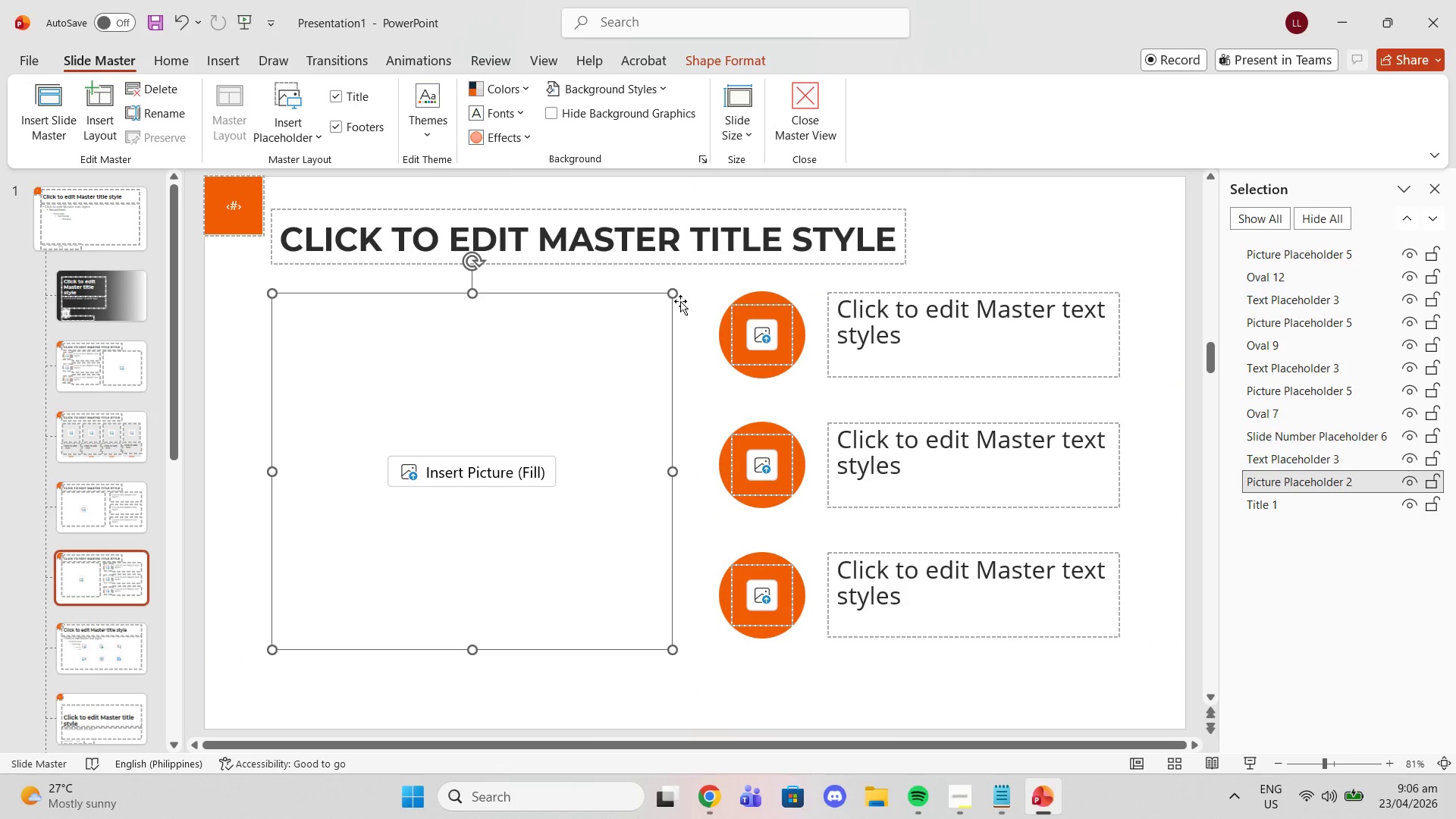 
left_click([706, 292])
 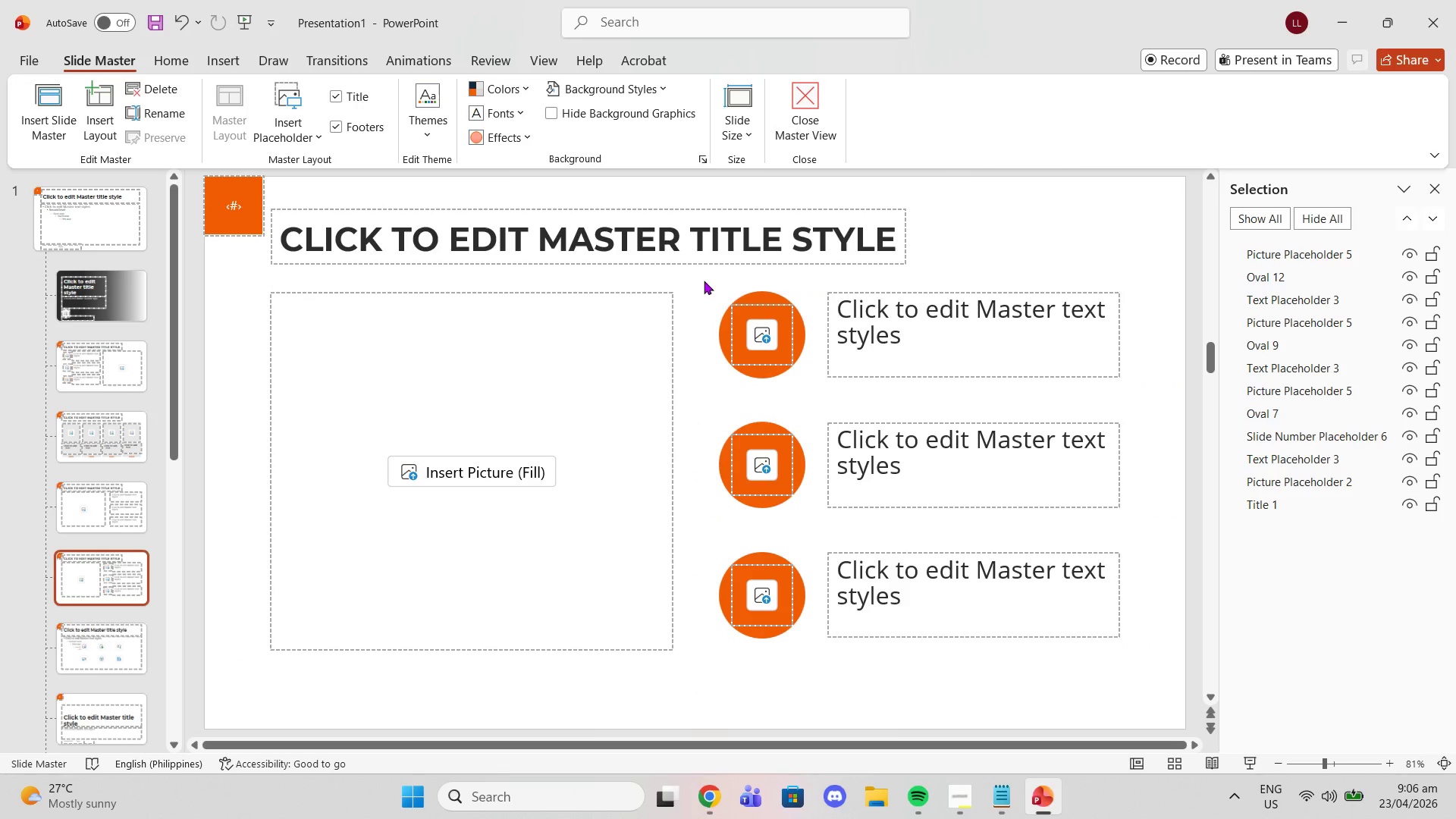 
left_click_drag(start_coordinate=[704, 281], to_coordinate=[1127, 412])
 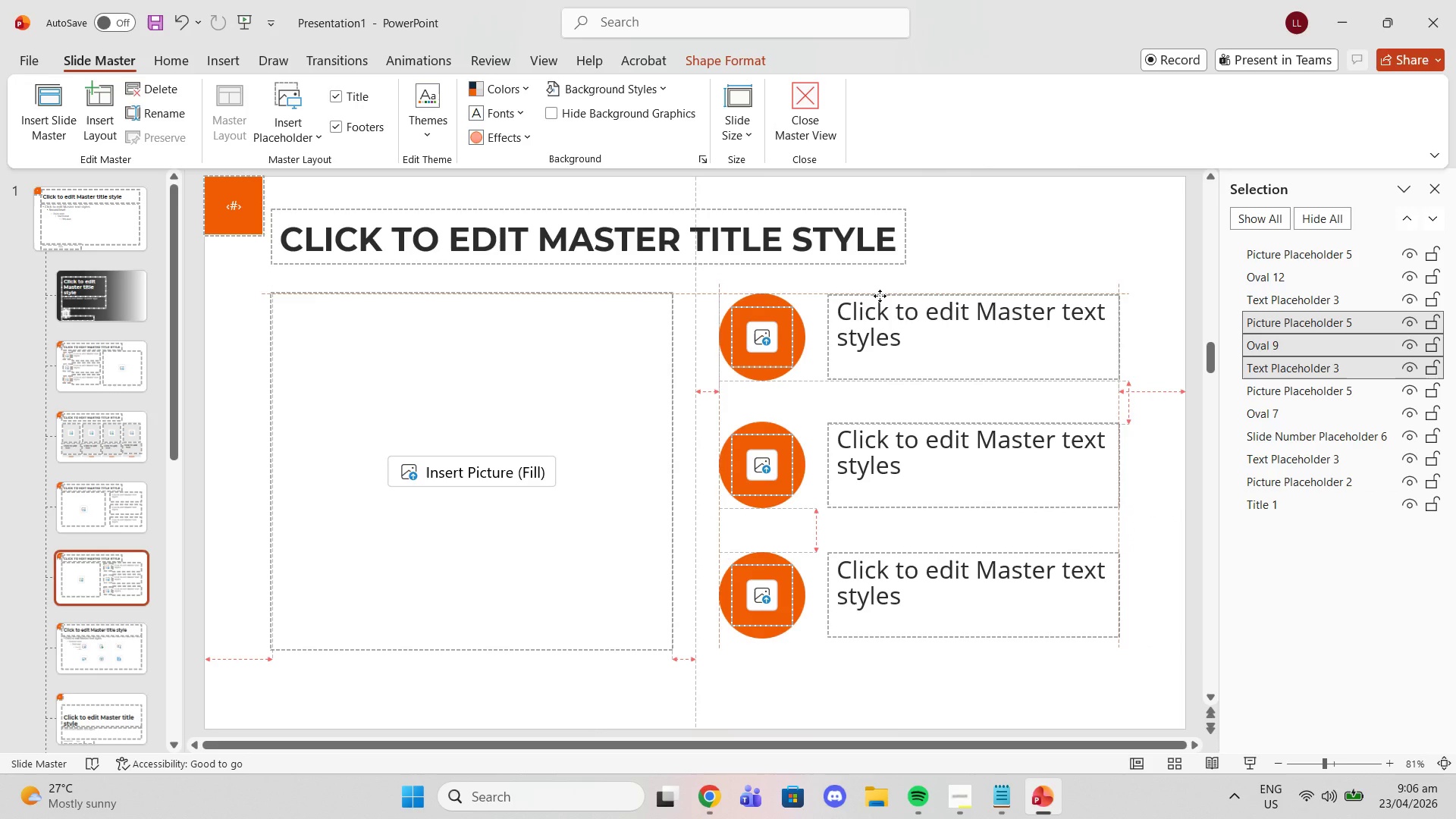 
wait(5.08)
 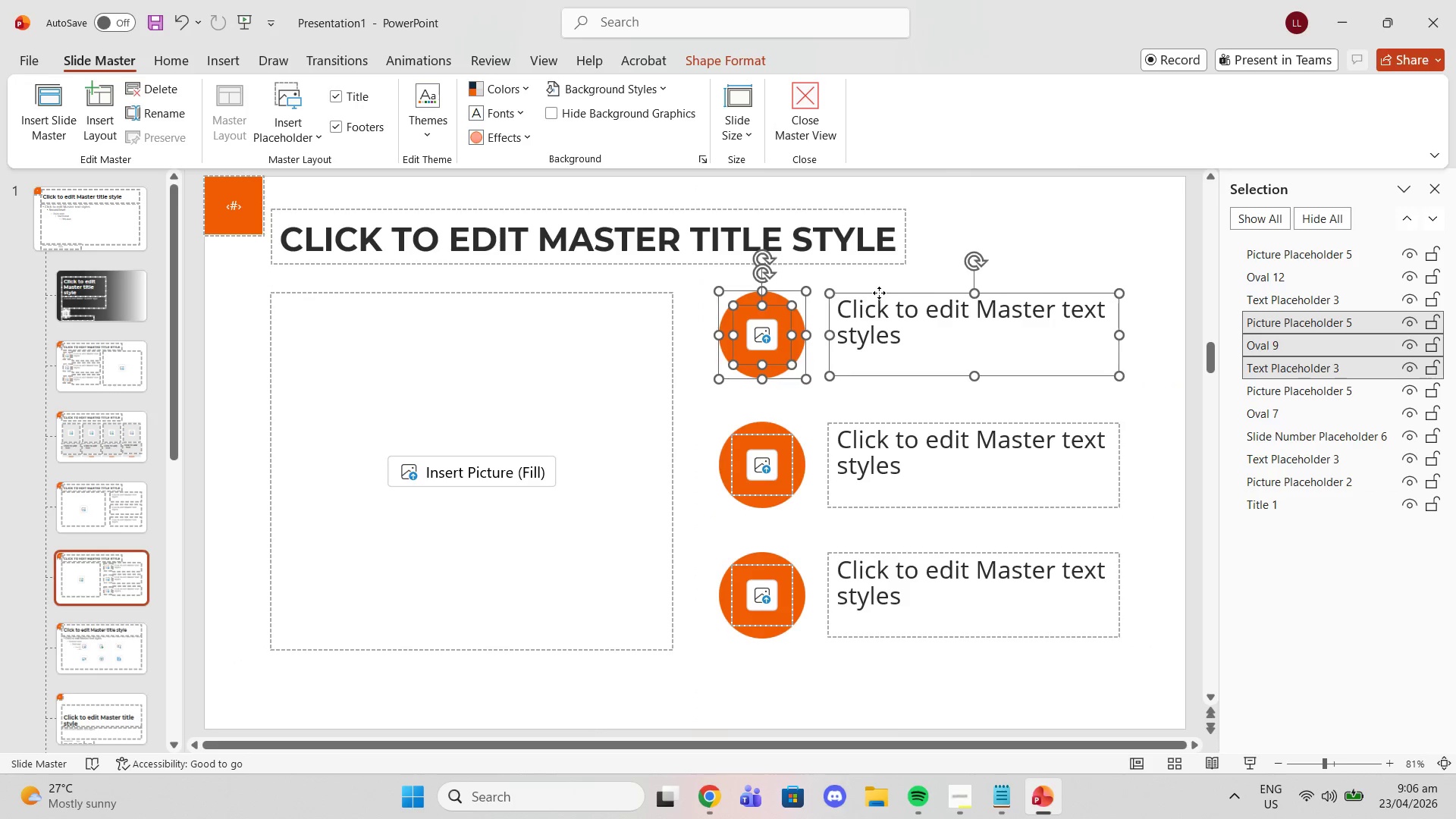 
left_click([895, 278])
 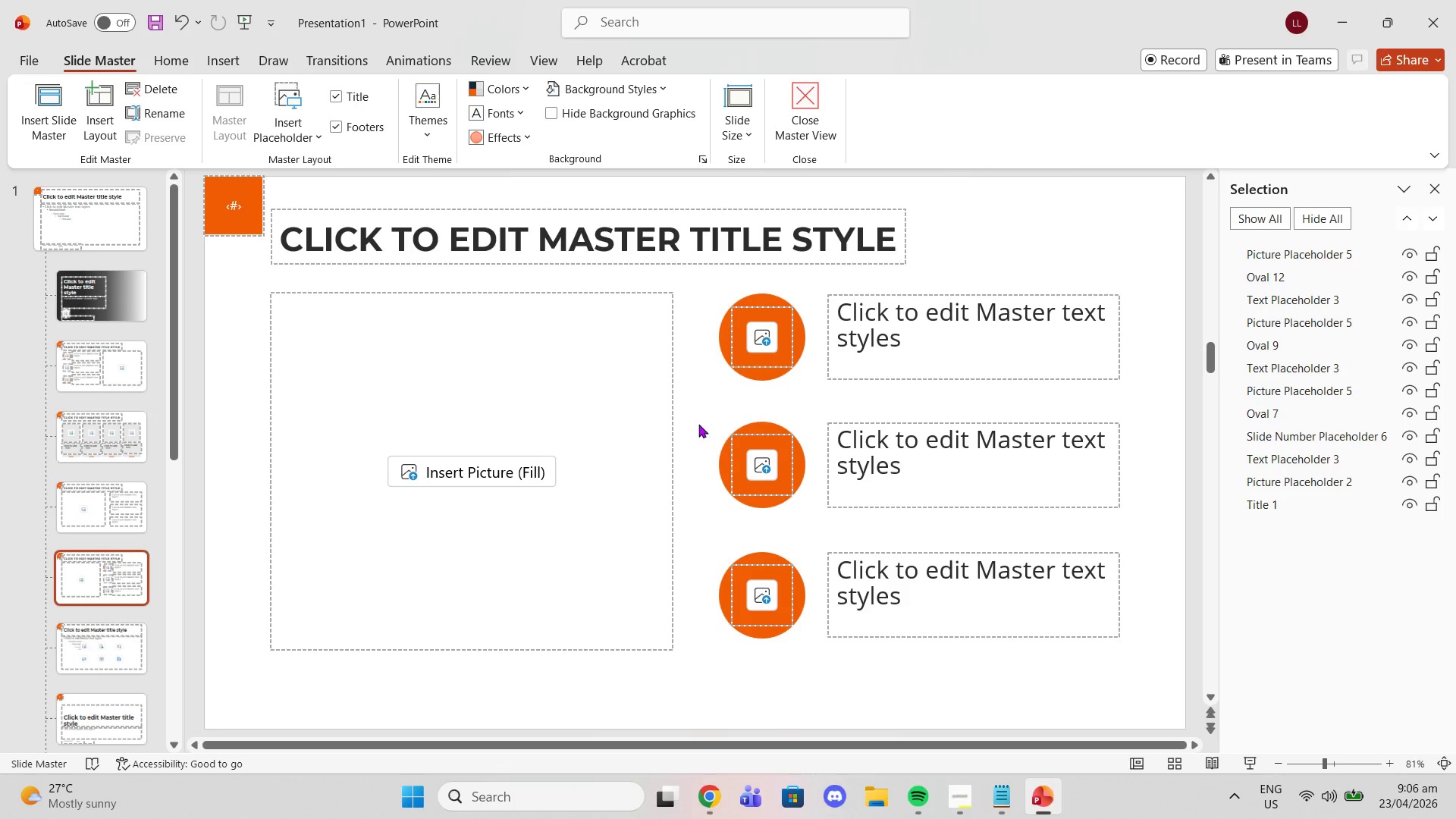 
left_click_drag(start_coordinate=[711, 413], to_coordinate=[890, 369])
 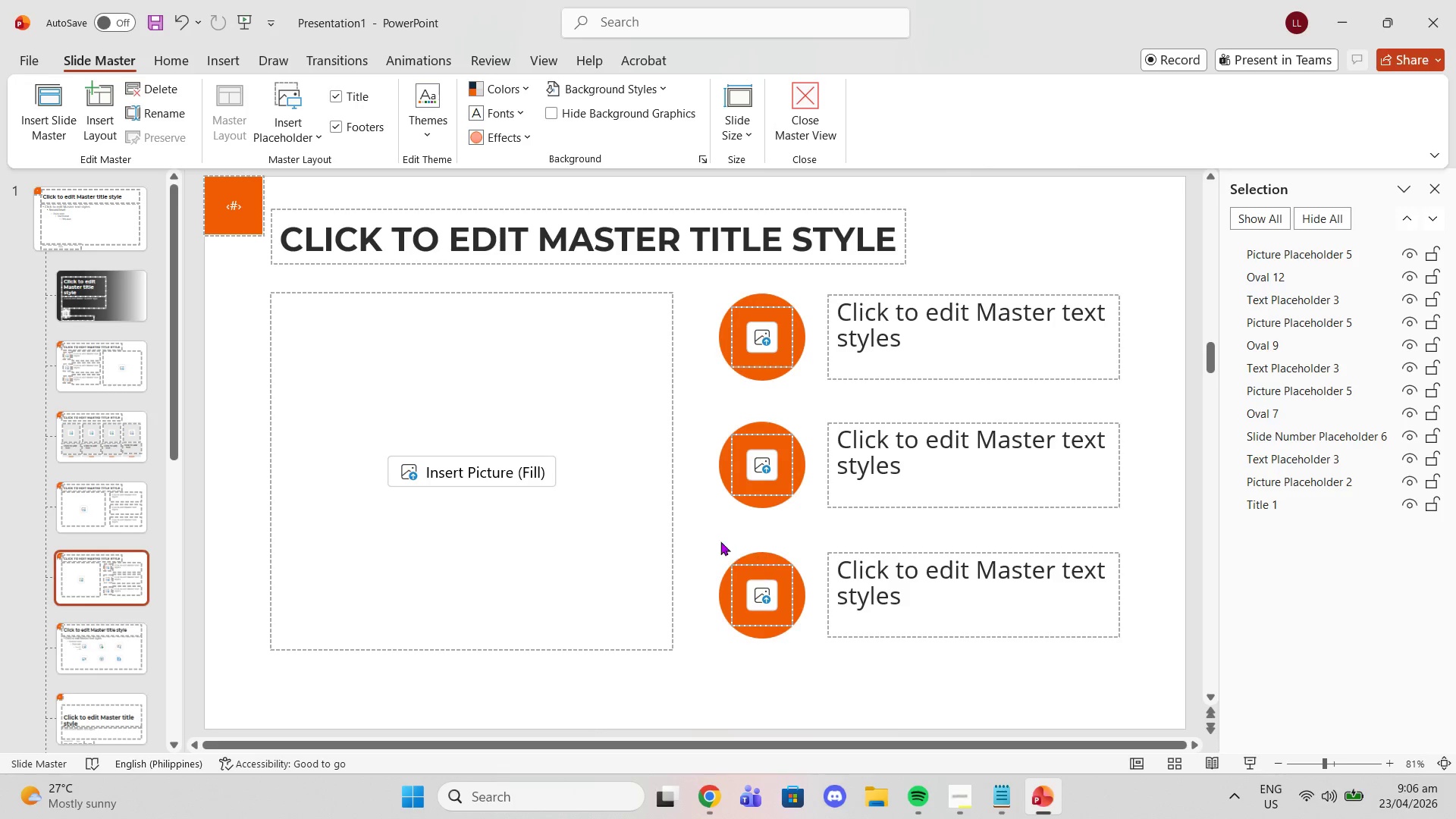 
left_click_drag(start_coordinate=[713, 538], to_coordinate=[1205, 683])
 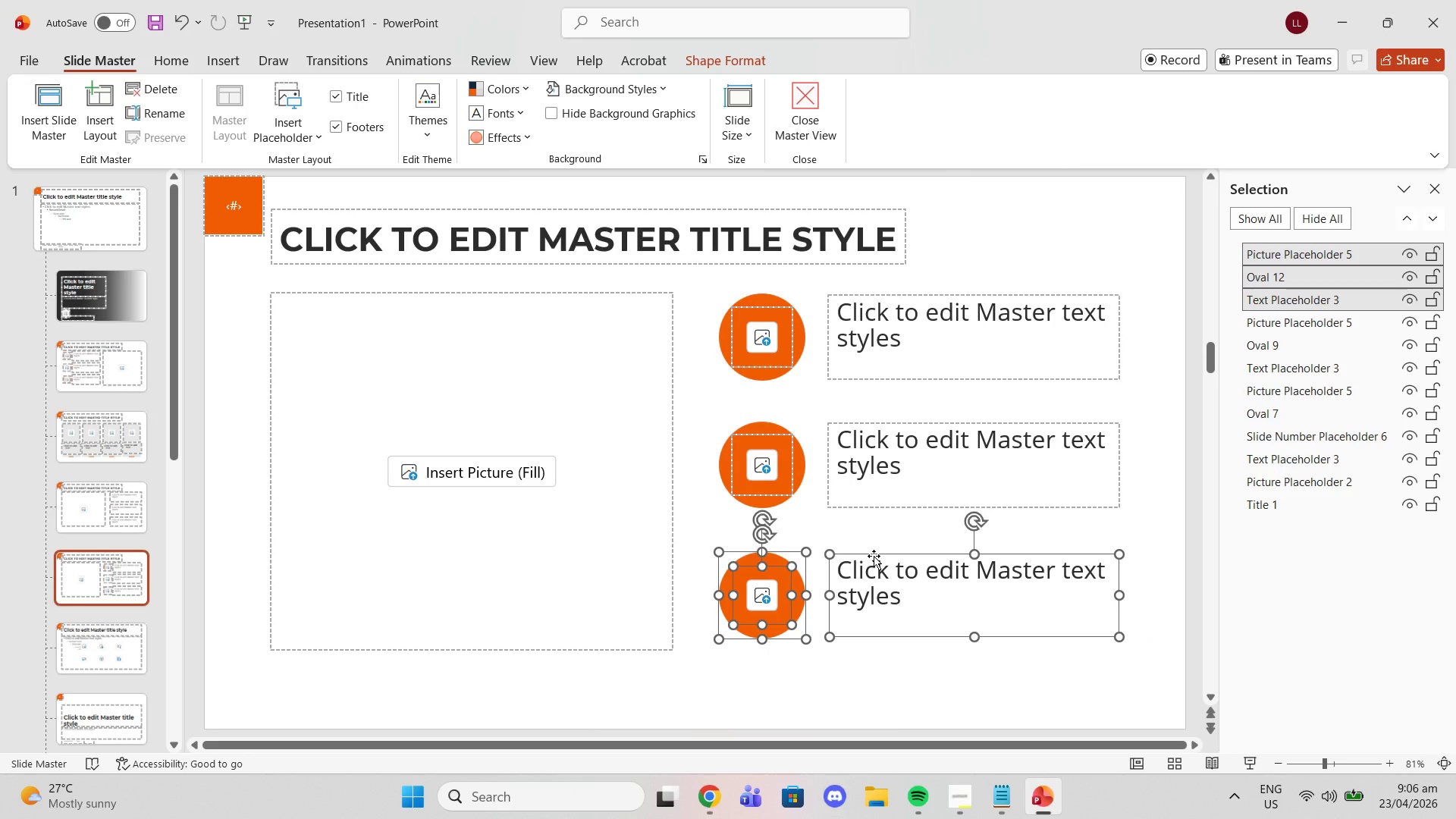 
left_click_drag(start_coordinate=[874, 556], to_coordinate=[873, 551])
 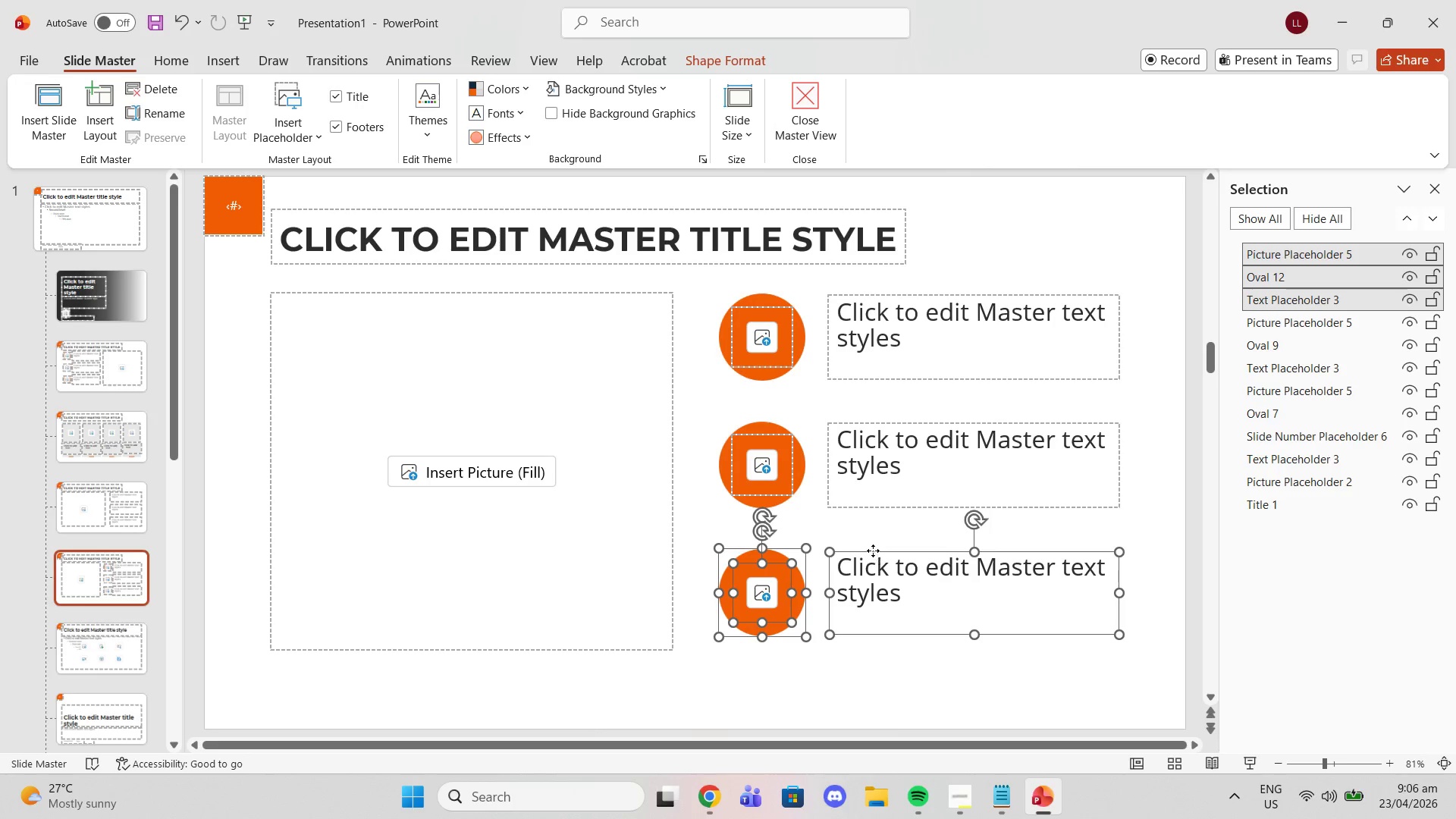 
left_click_drag(start_coordinate=[873, 551], to_coordinate=[874, 561])
 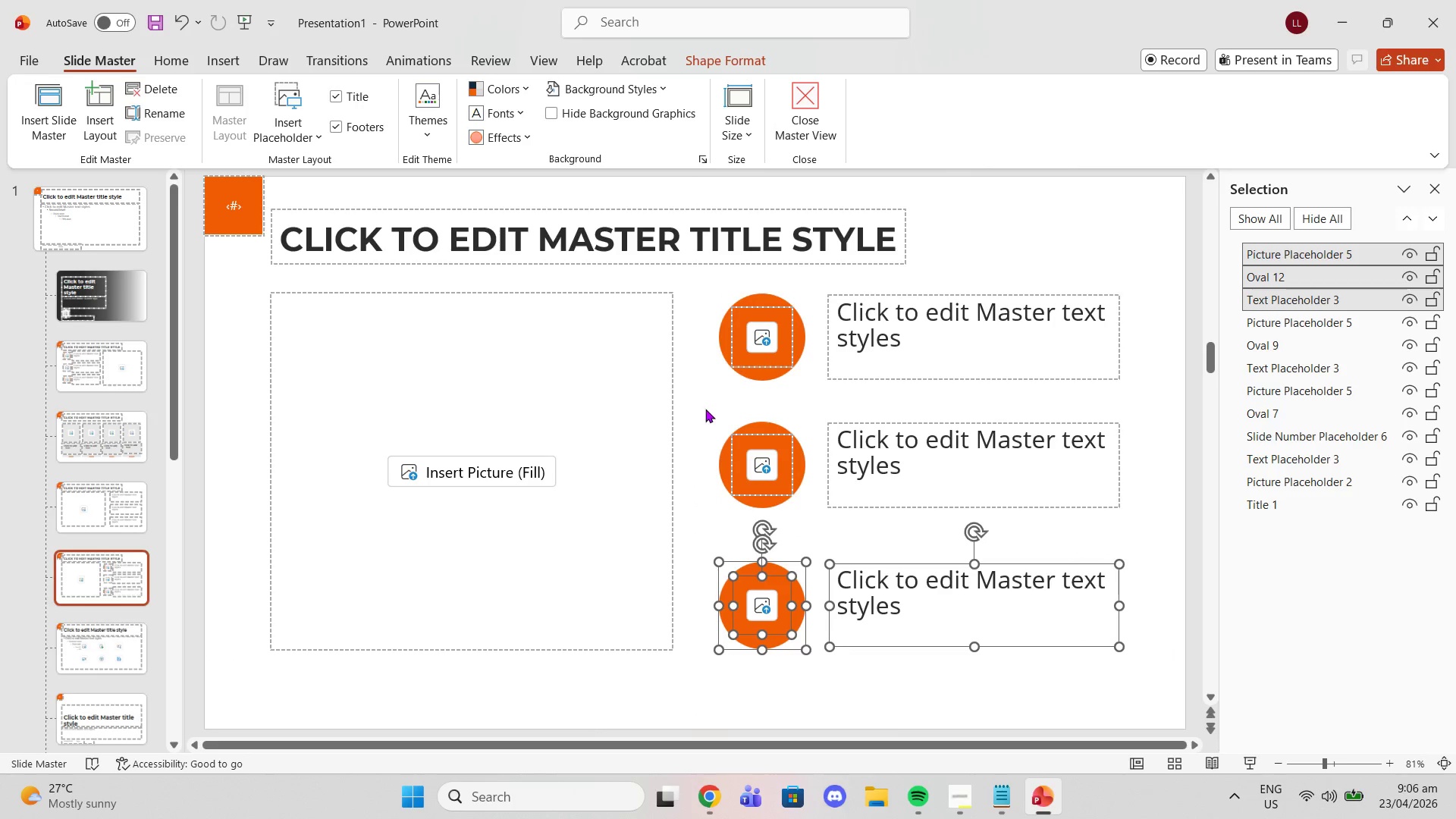 
left_click_drag(start_coordinate=[705, 409], to_coordinate=[1146, 538])
 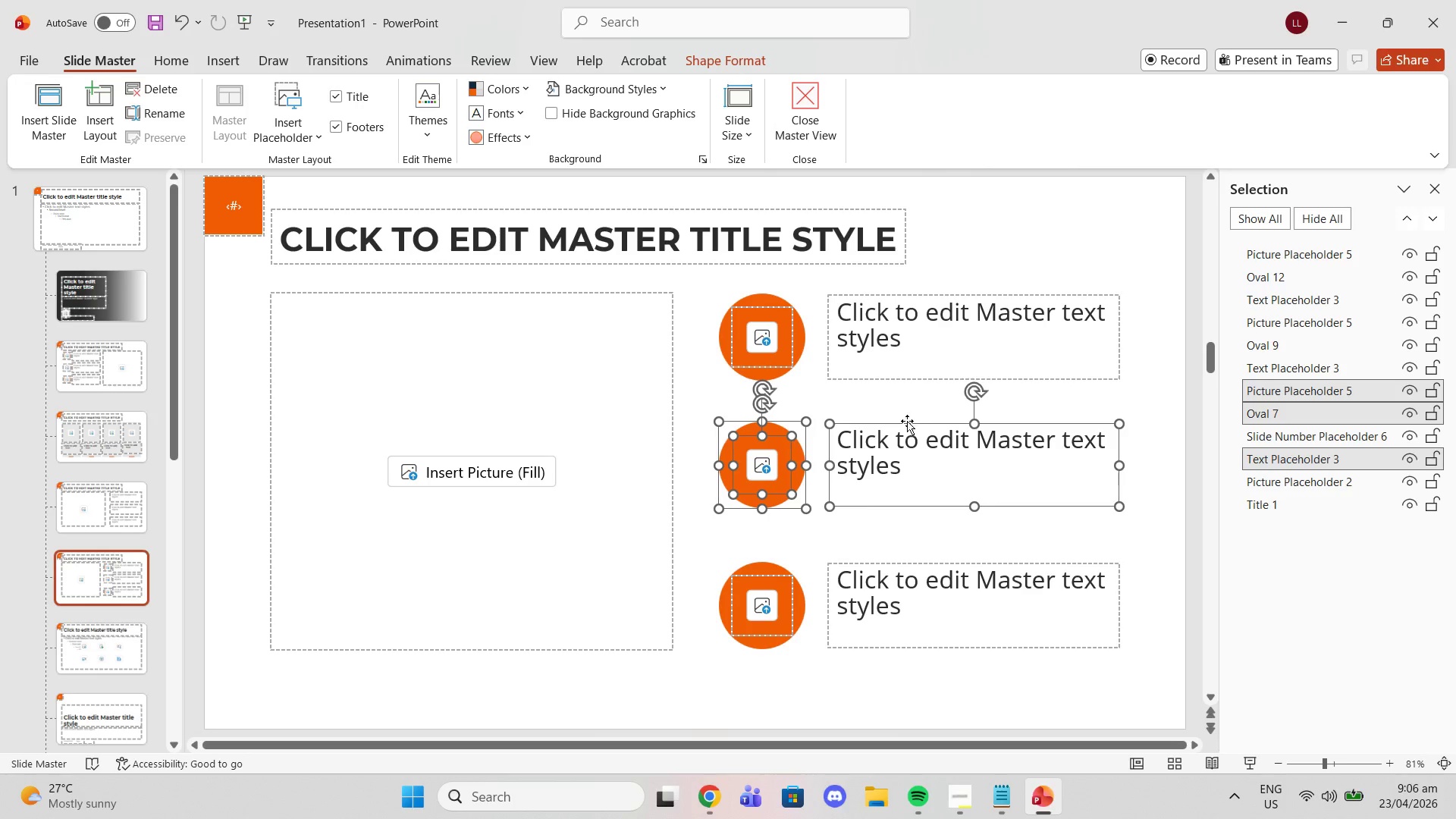 
left_click_drag(start_coordinate=[908, 422], to_coordinate=[910, 429])
 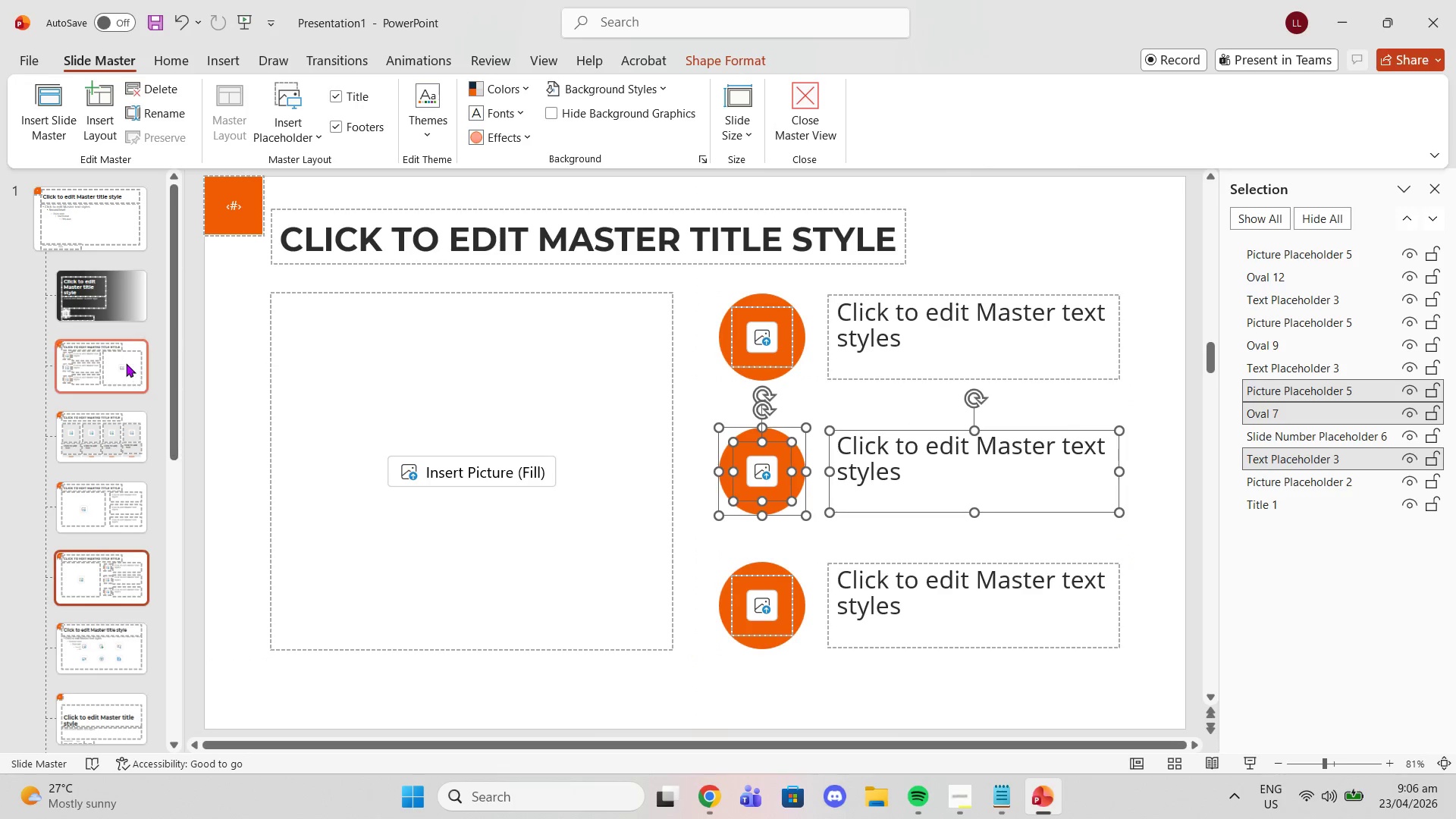 
left_click([130, 363])
 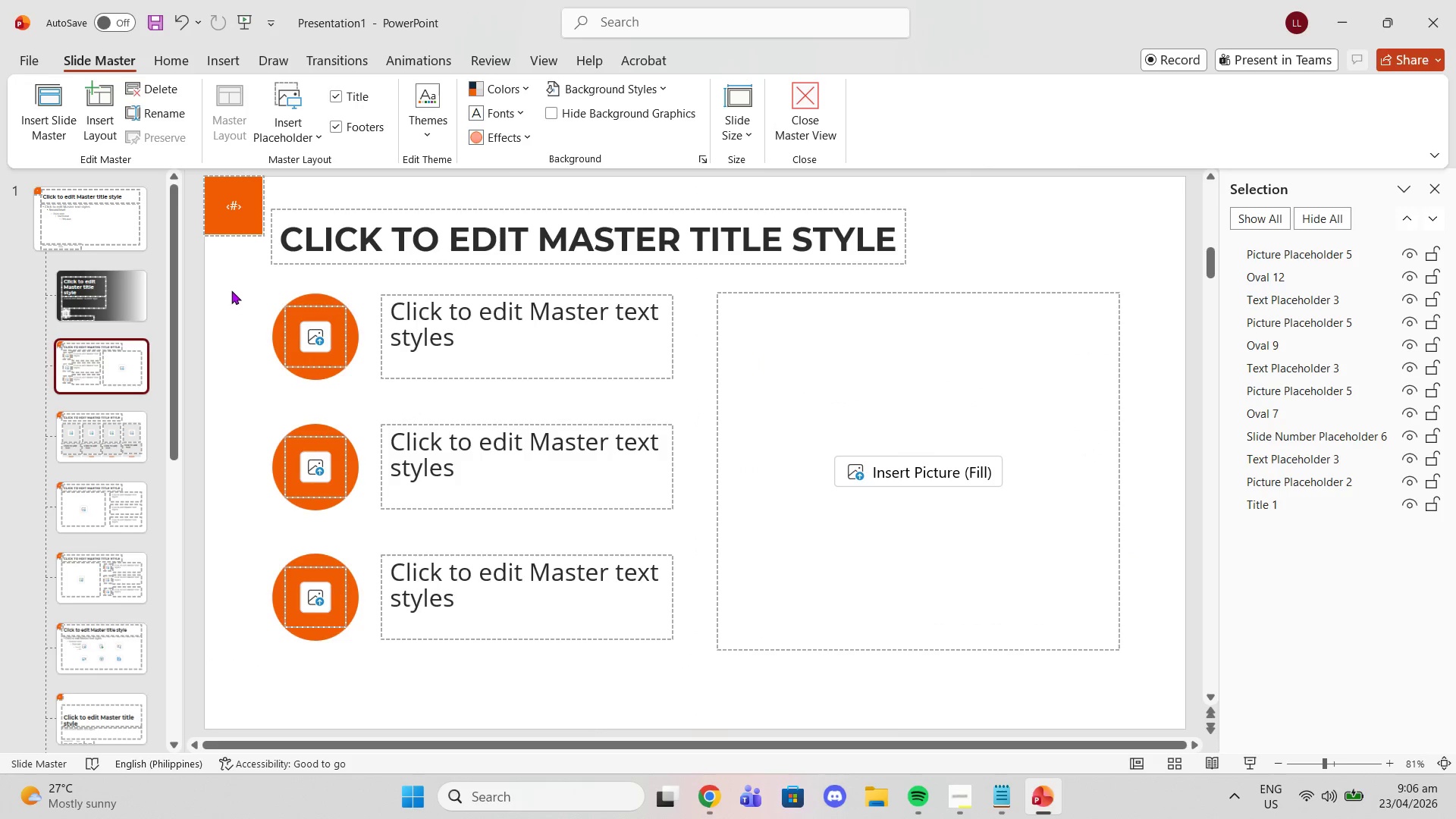 
left_click_drag(start_coordinate=[246, 279], to_coordinate=[757, 406])
 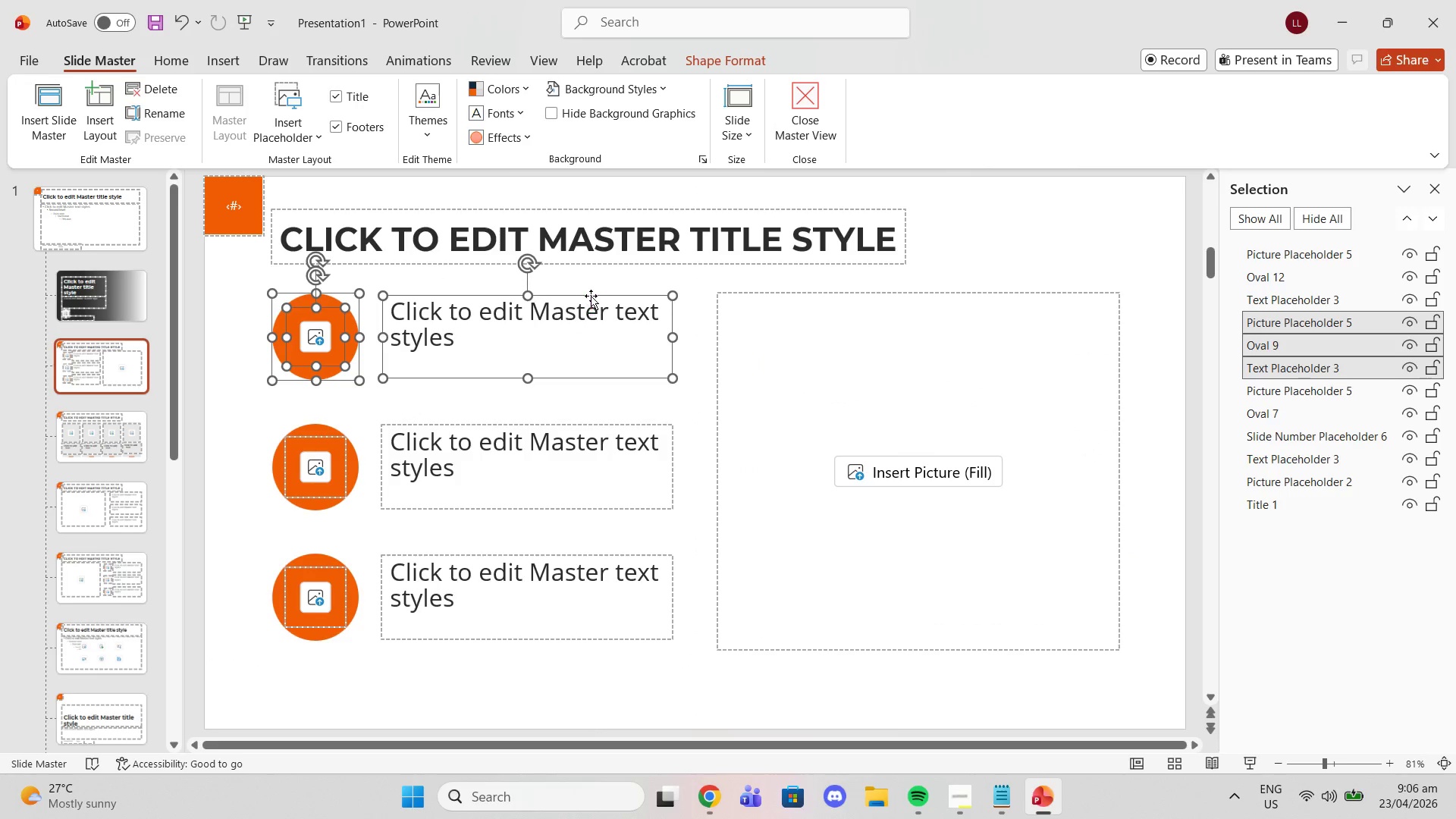 
left_click_drag(start_coordinate=[591, 296], to_coordinate=[595, 297])
 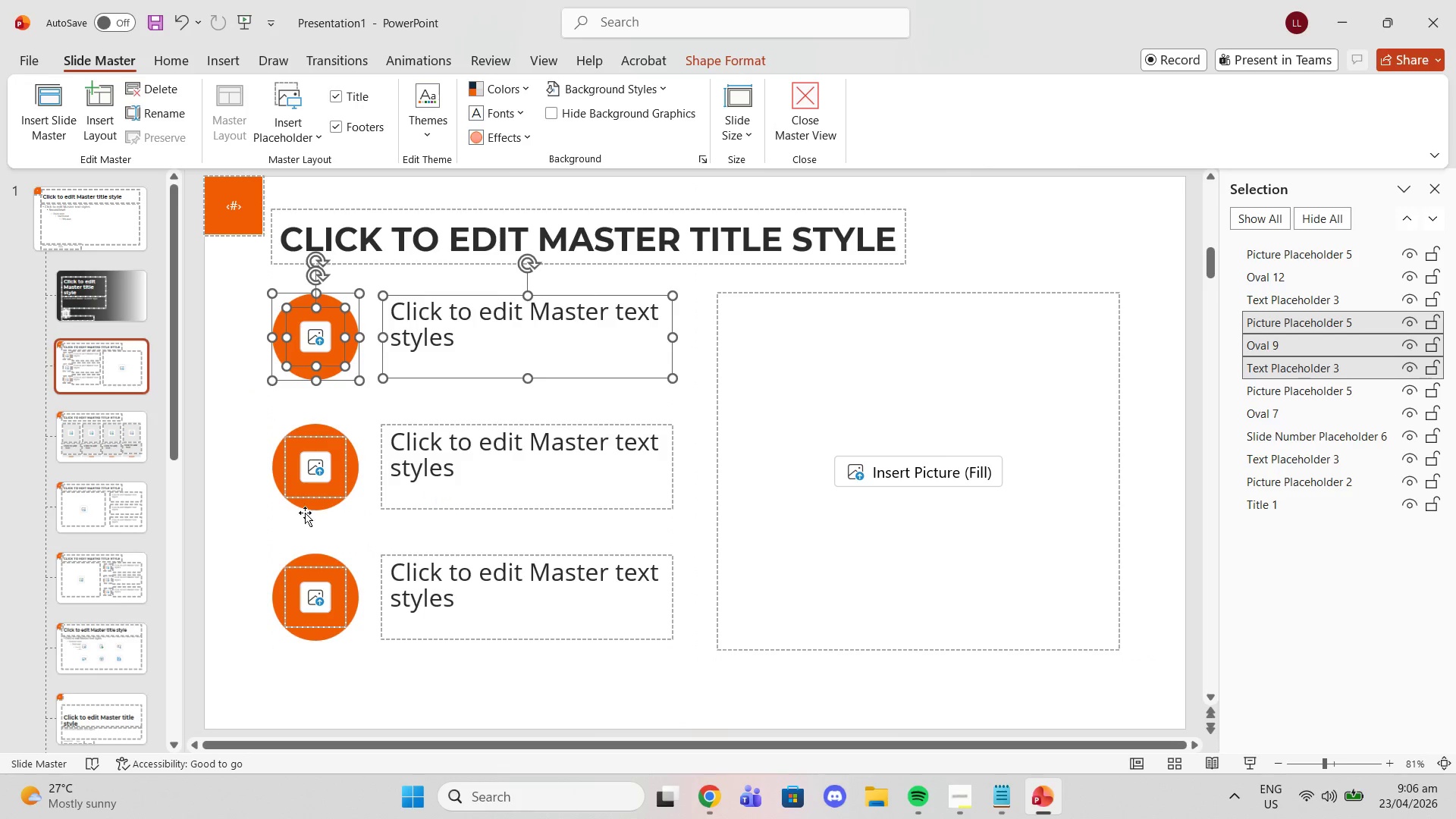 
left_click_drag(start_coordinate=[267, 540], to_coordinate=[720, 706])
 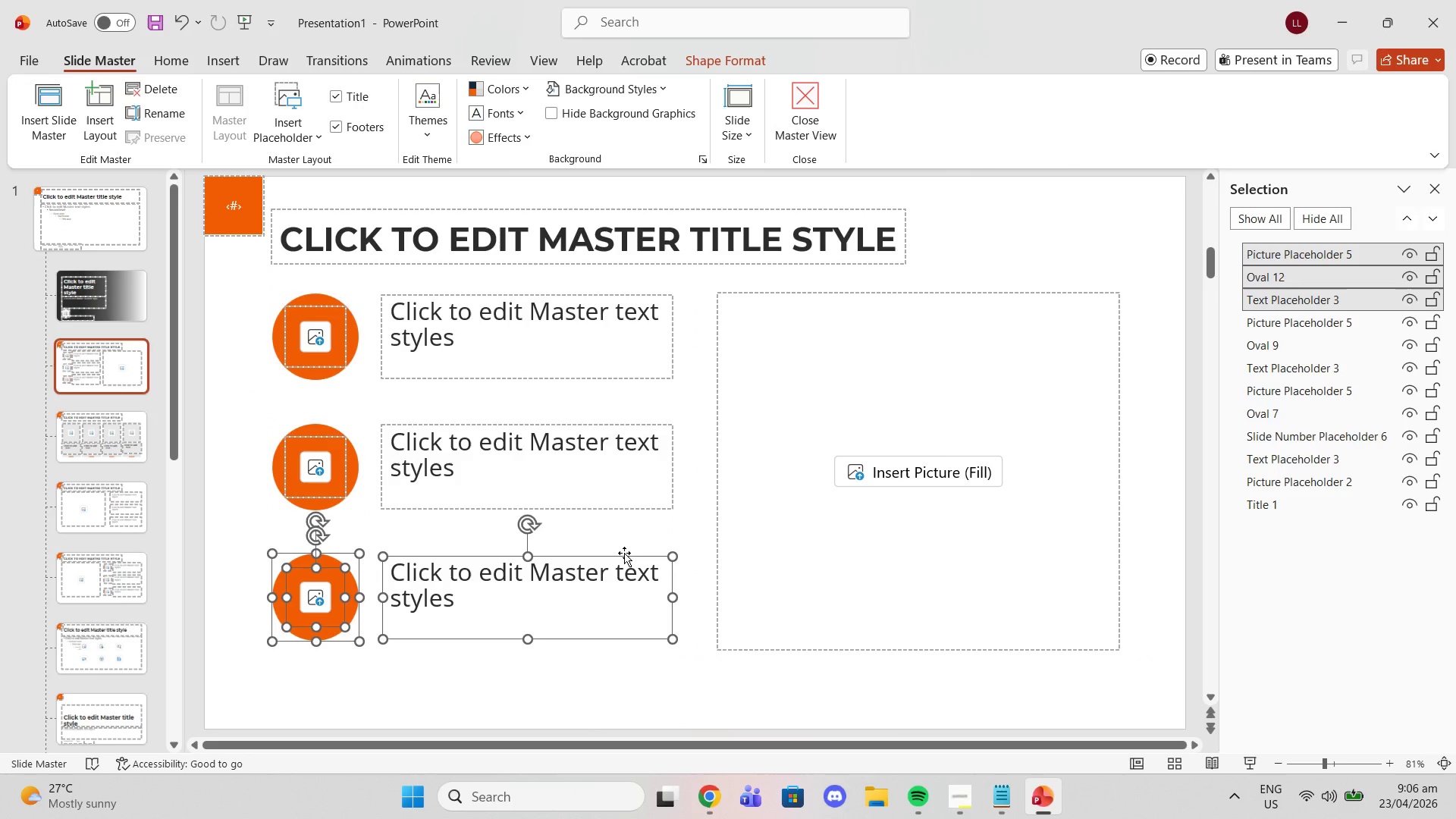 
left_click_drag(start_coordinate=[626, 555], to_coordinate=[630, 563])
 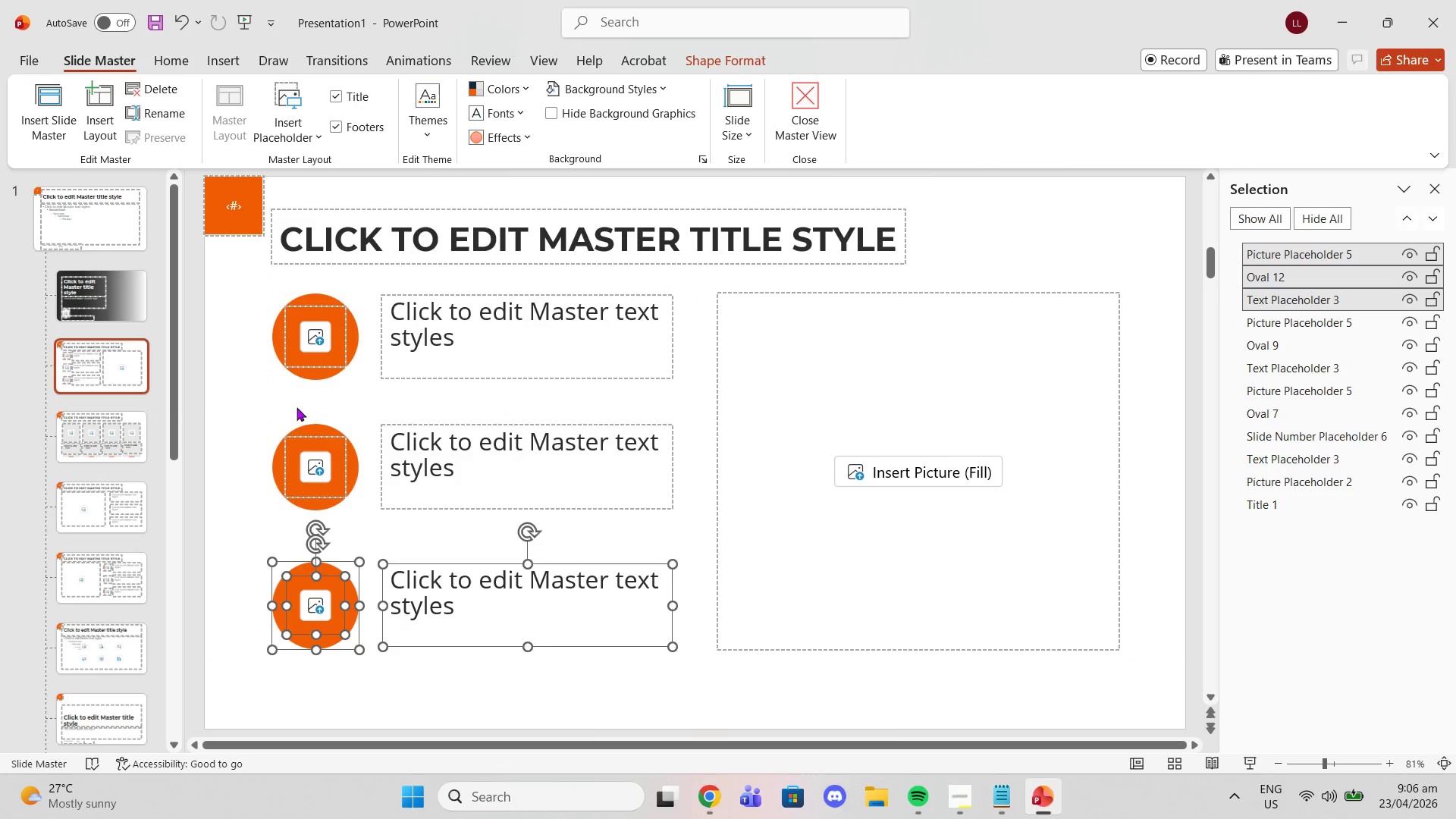 
left_click_drag(start_coordinate=[279, 405], to_coordinate=[662, 541])
 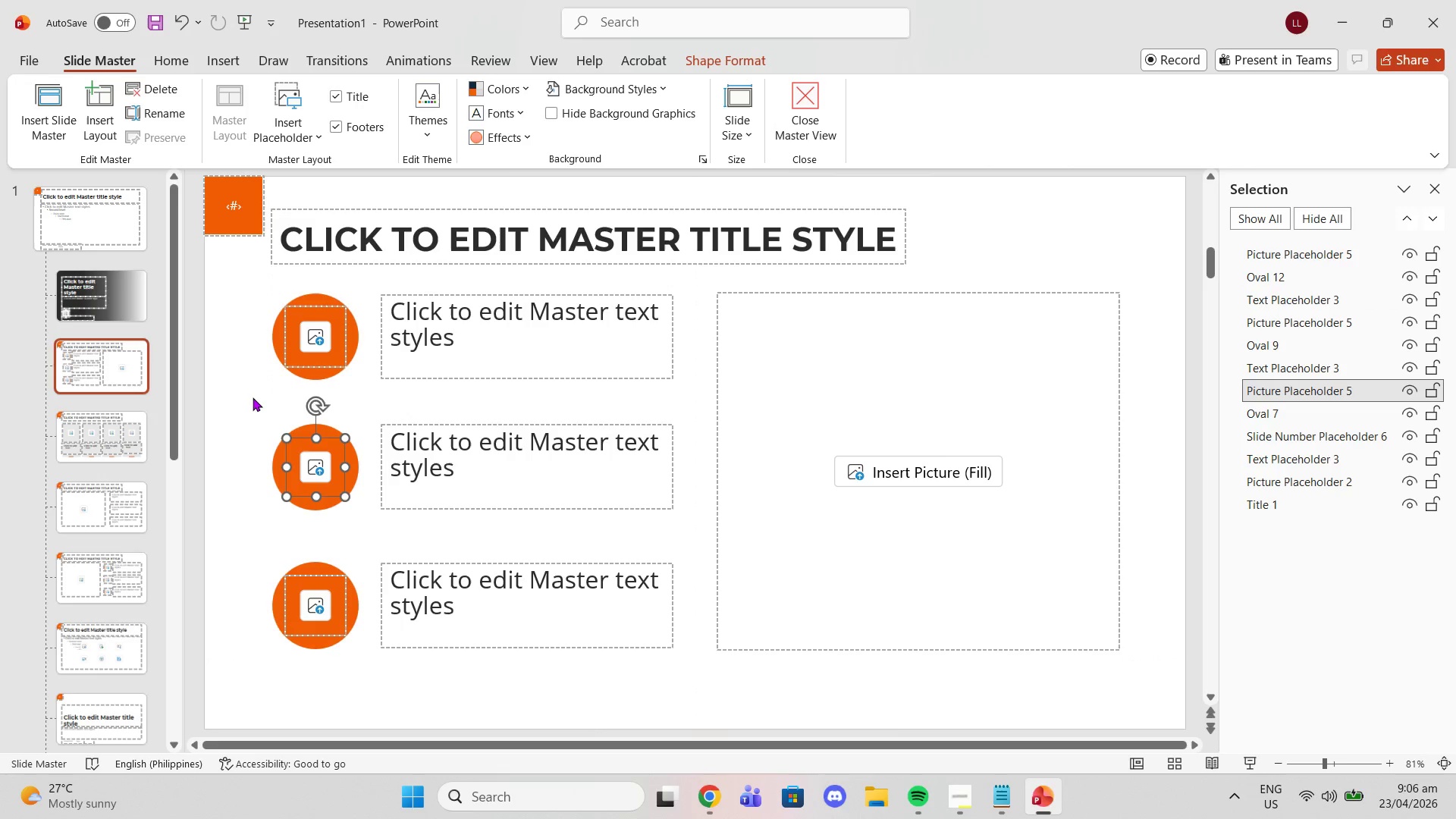 
left_click([246, 397])
 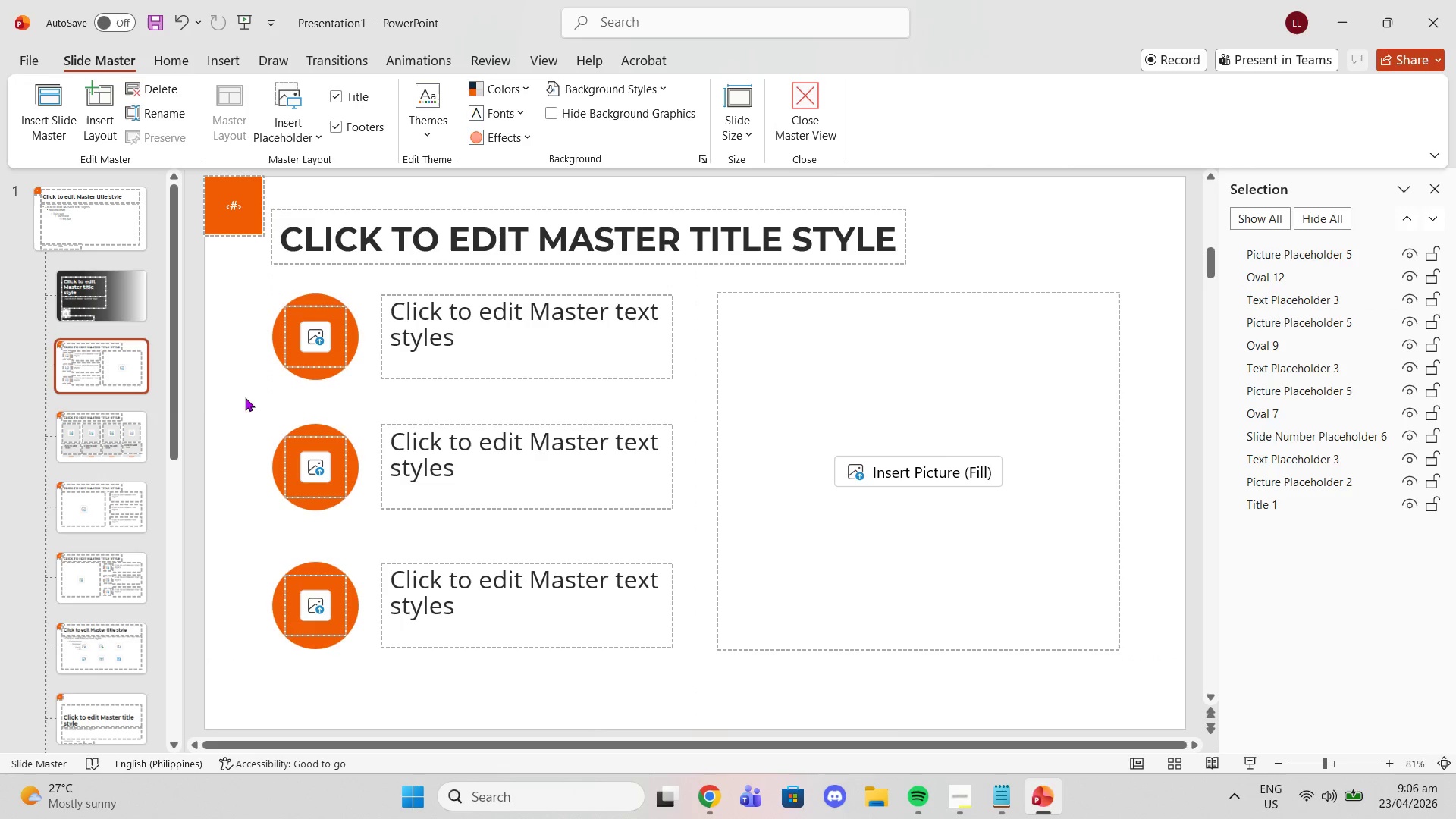 
left_click_drag(start_coordinate=[245, 397], to_coordinate=[711, 566])
 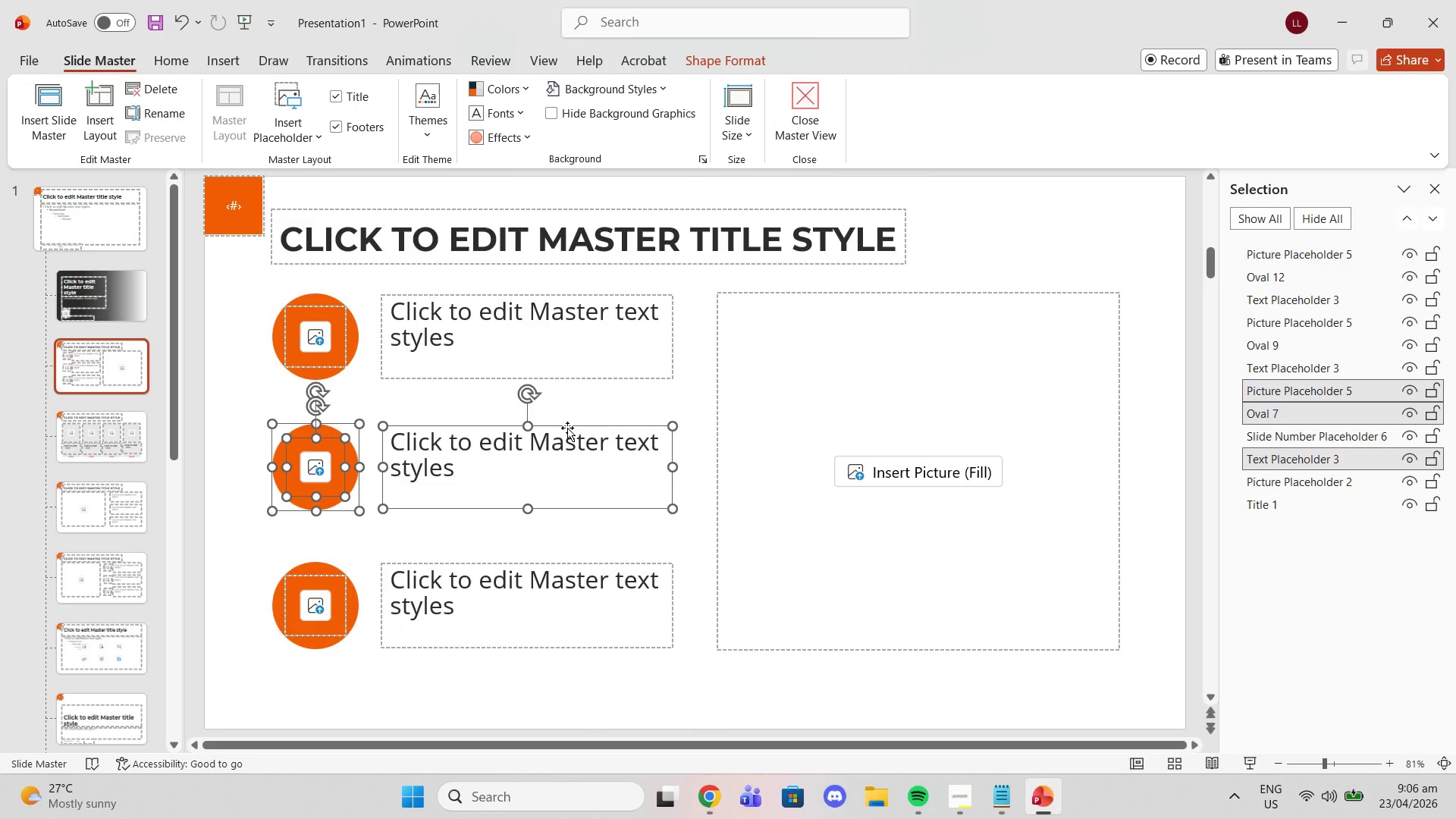 
left_click_drag(start_coordinate=[567, 428], to_coordinate=[570, 431])
 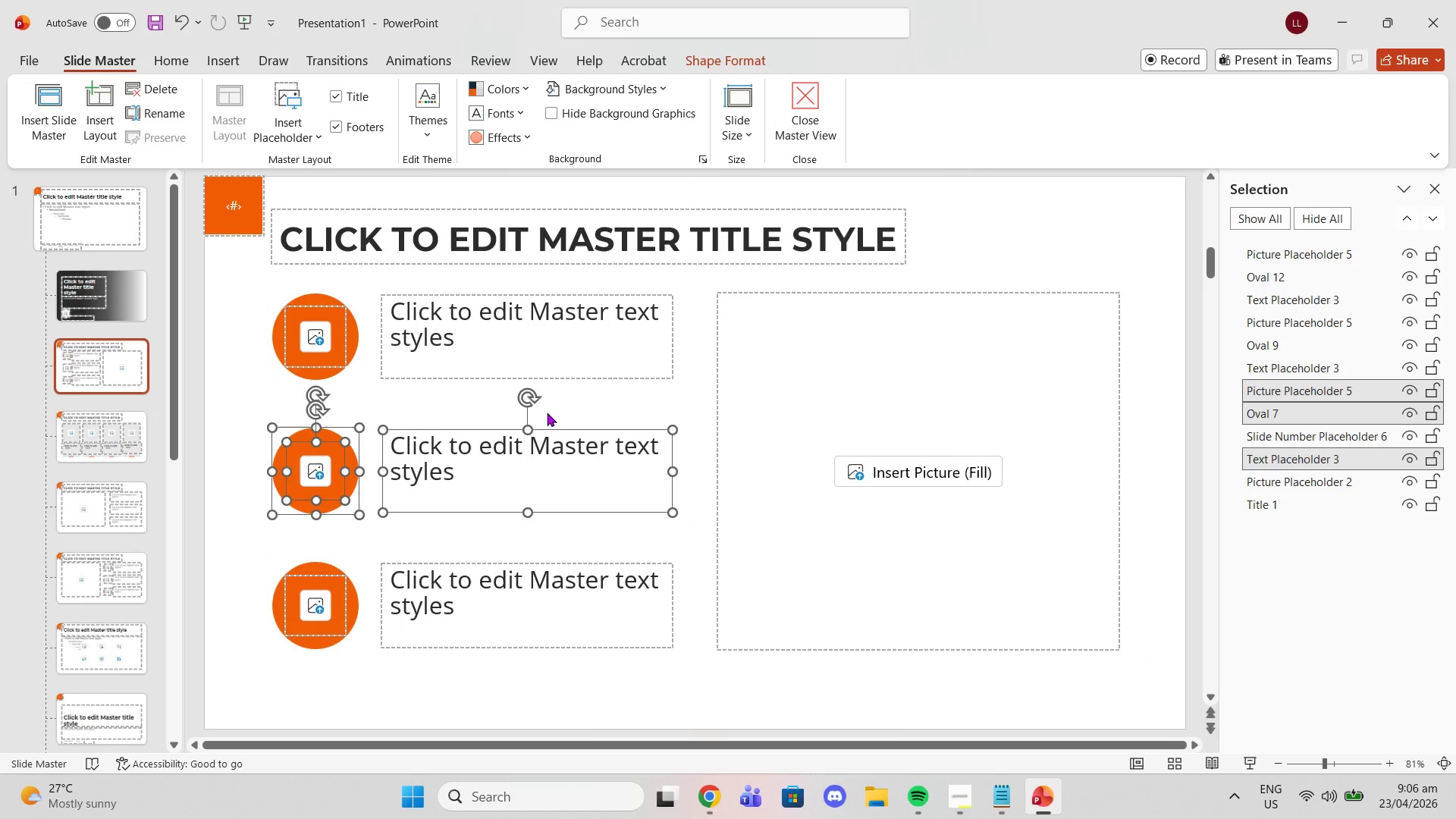 
left_click([546, 413])
 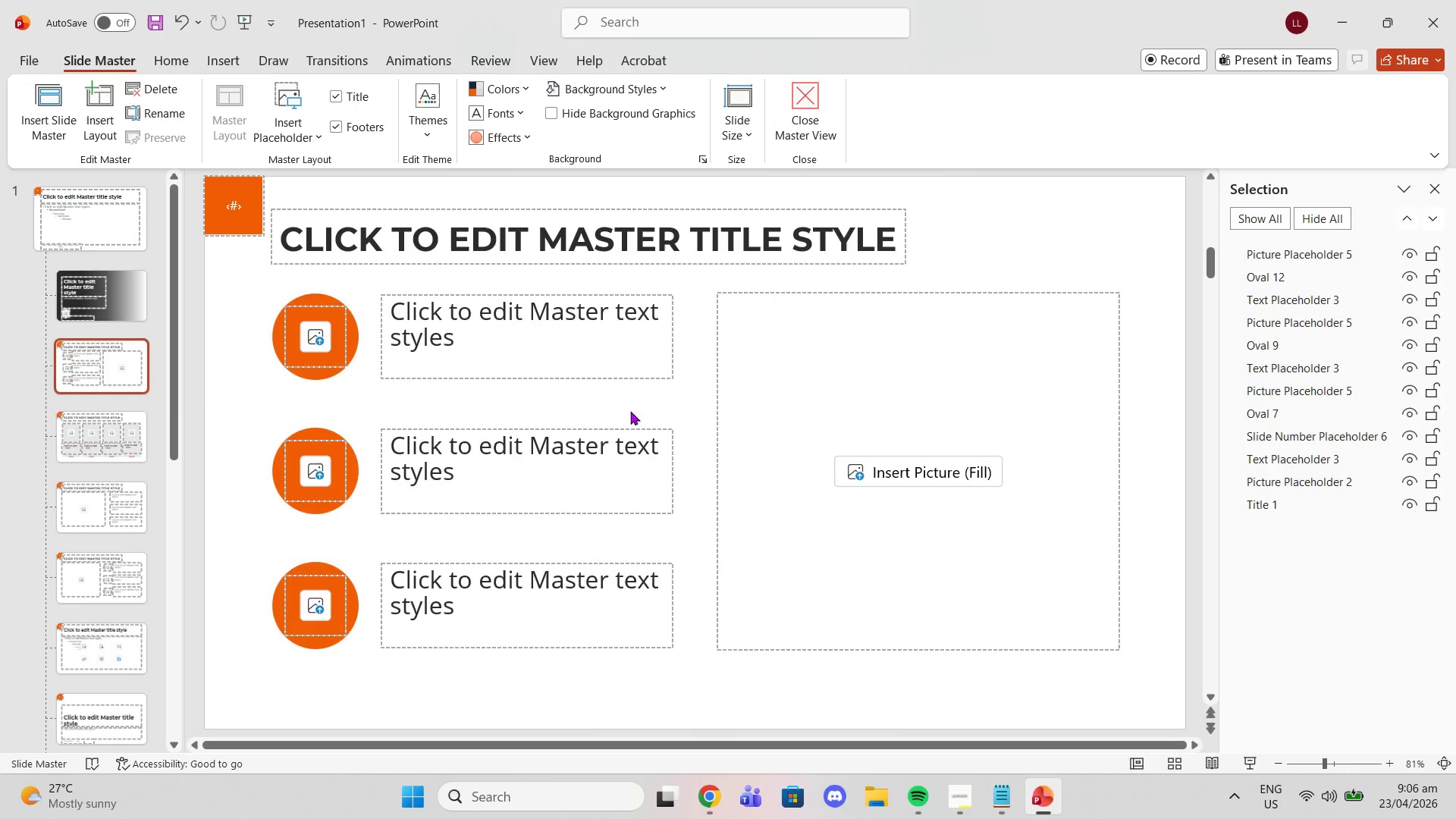 
scroll: coordinate [531, 413], scroll_direction: down, amount: 3.0
 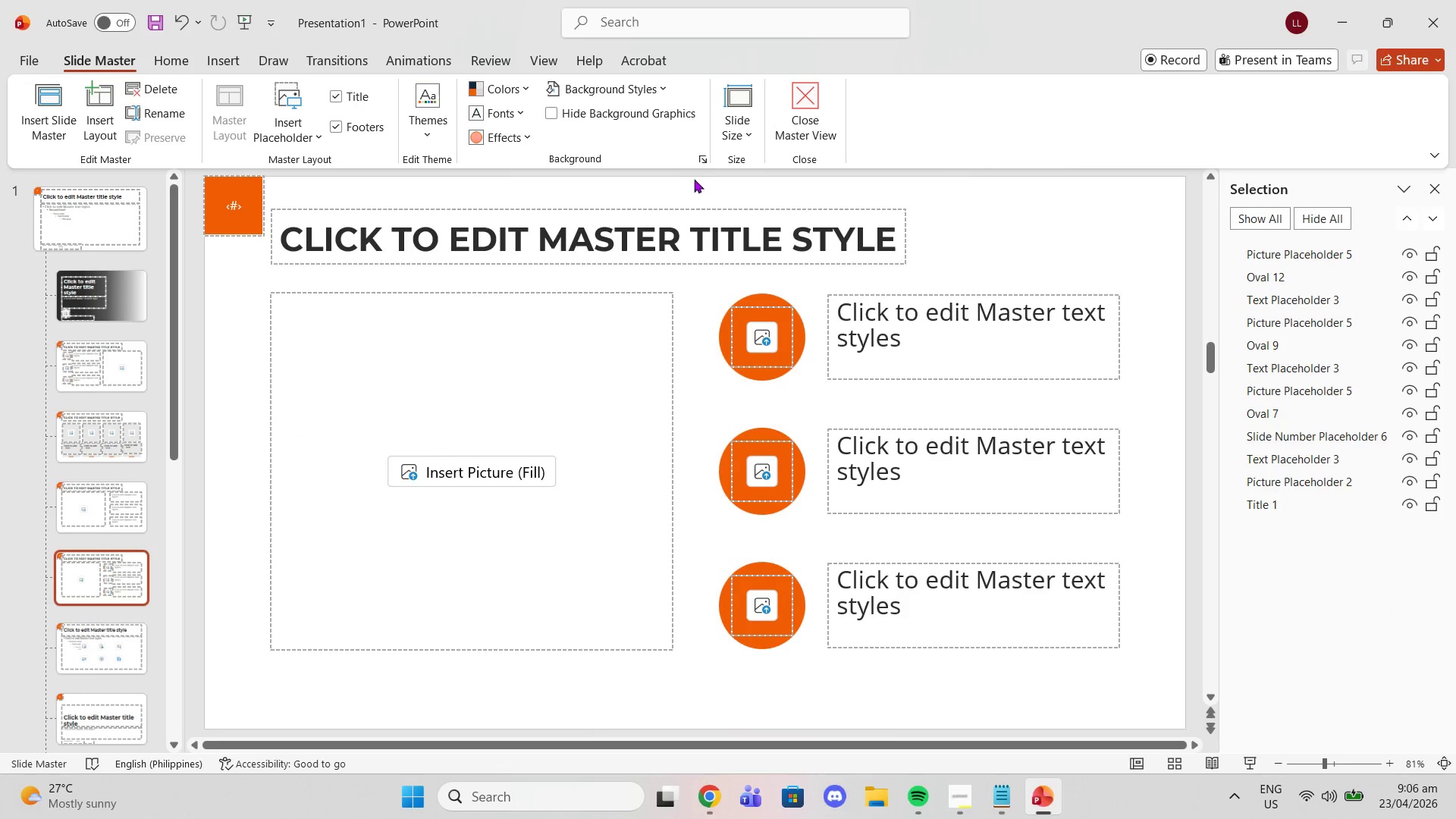 
left_click([799, 305])
 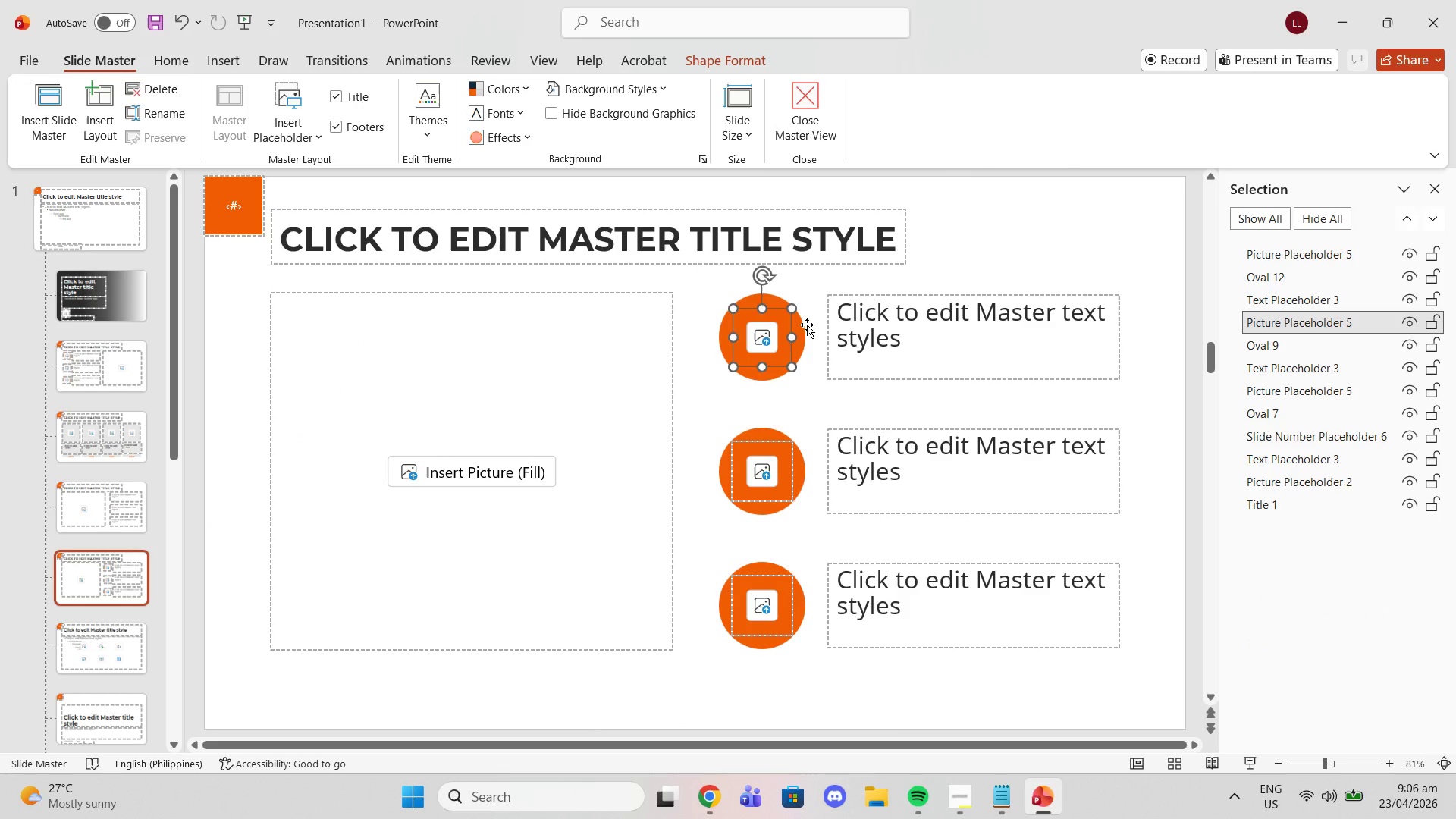 
left_click([807, 325])
 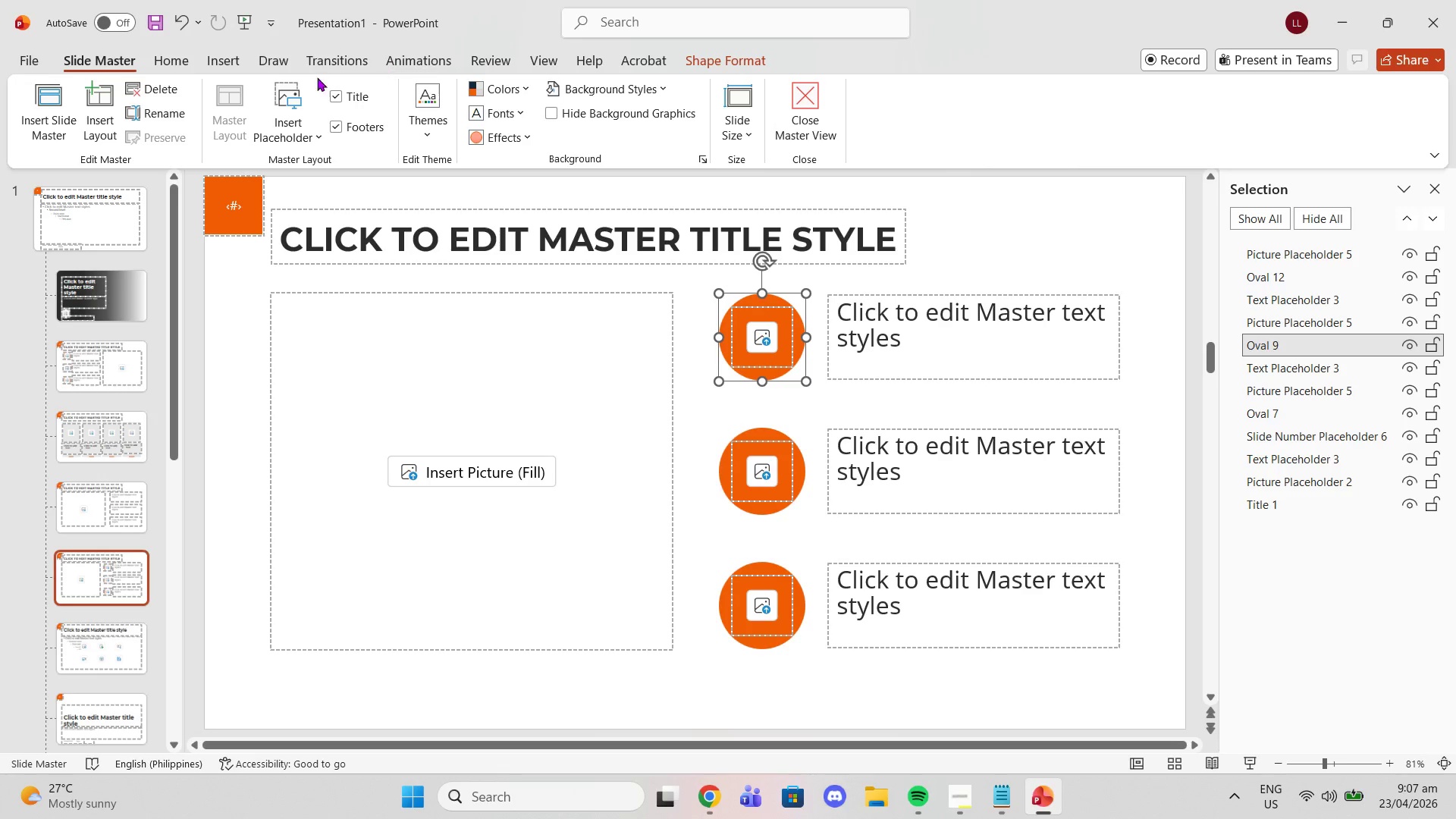 
left_click([159, 63])
 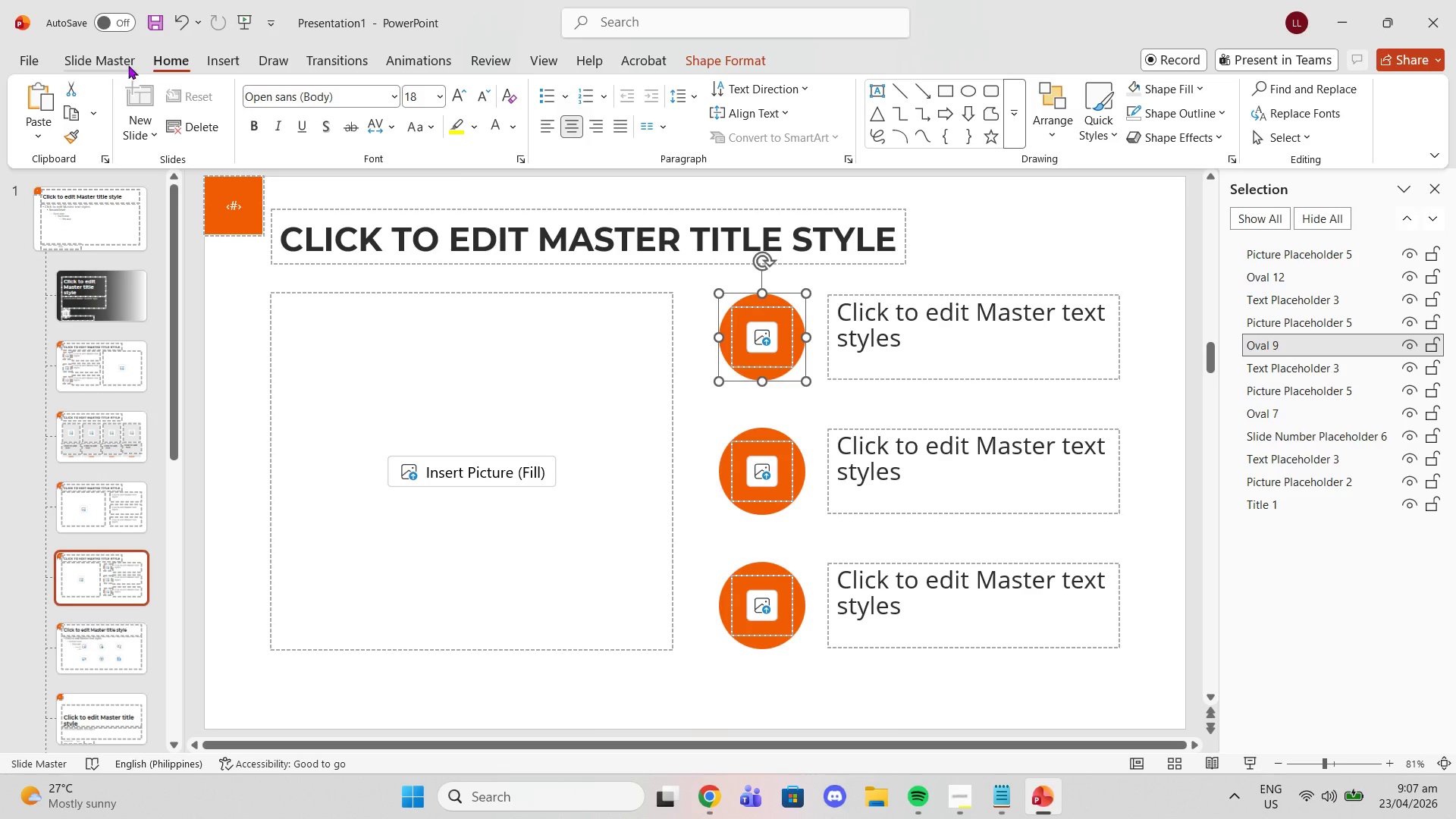 
left_click([716, 65])
 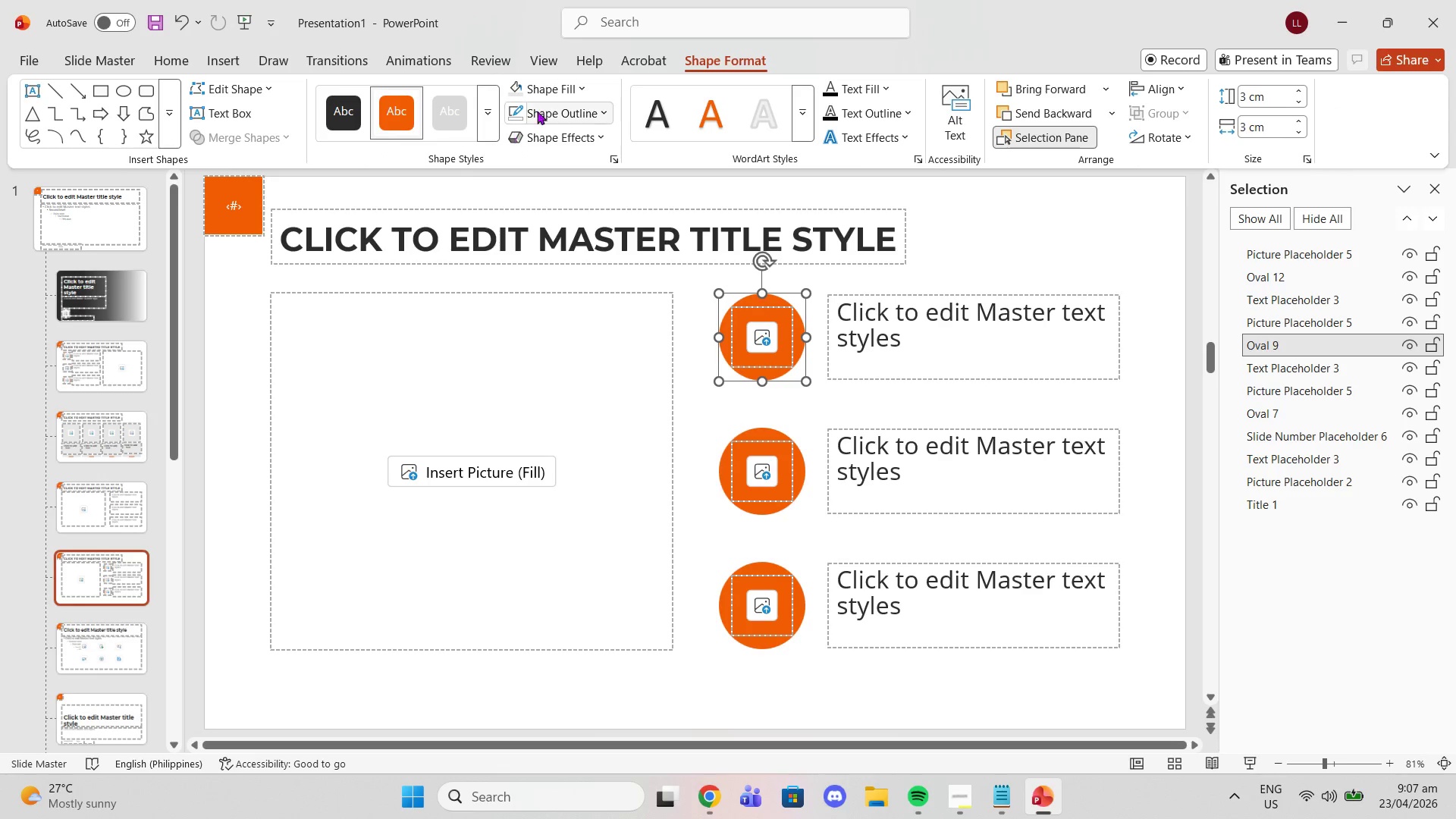 
left_click([545, 99])
 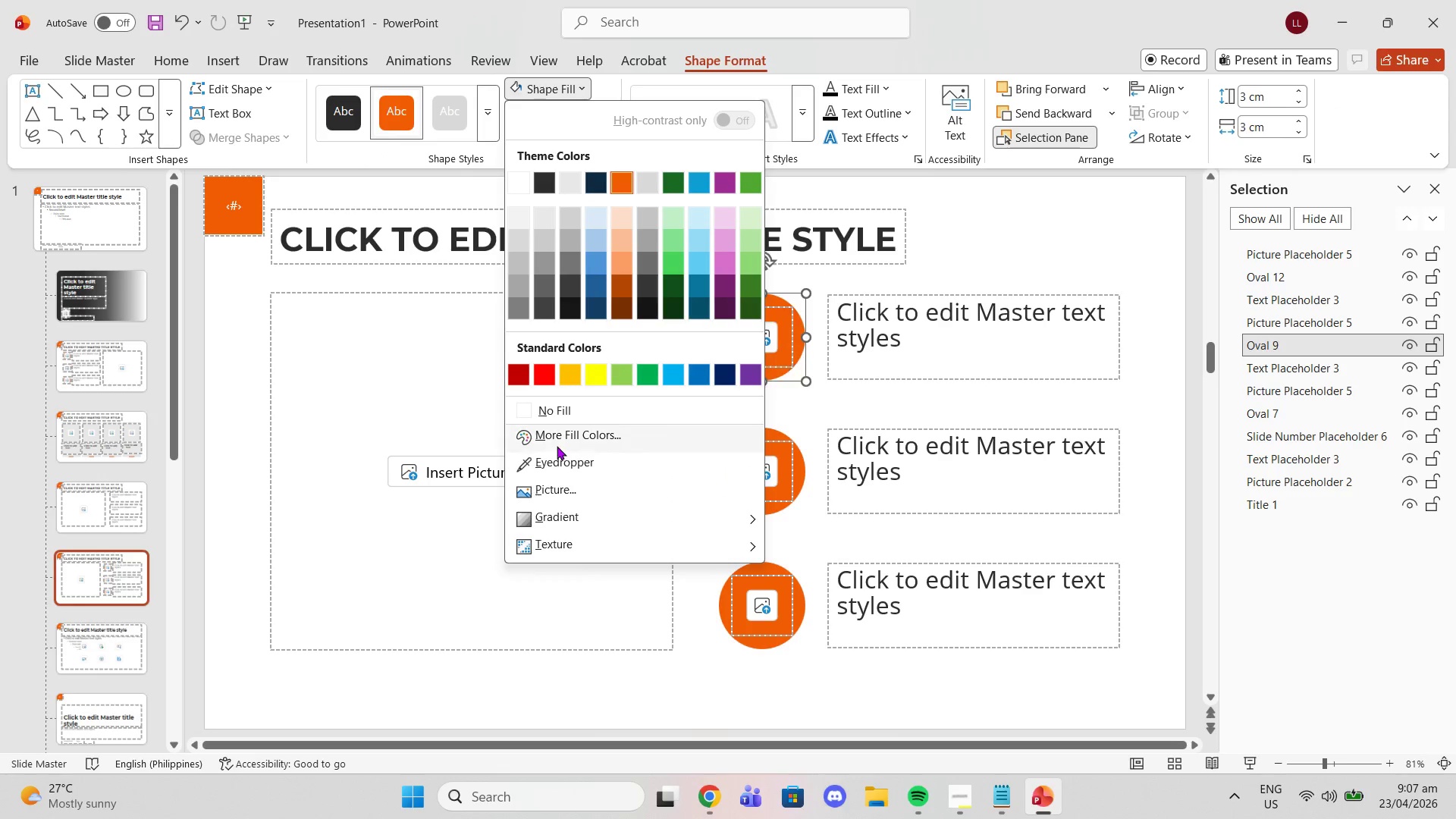 
left_click([559, 411])
 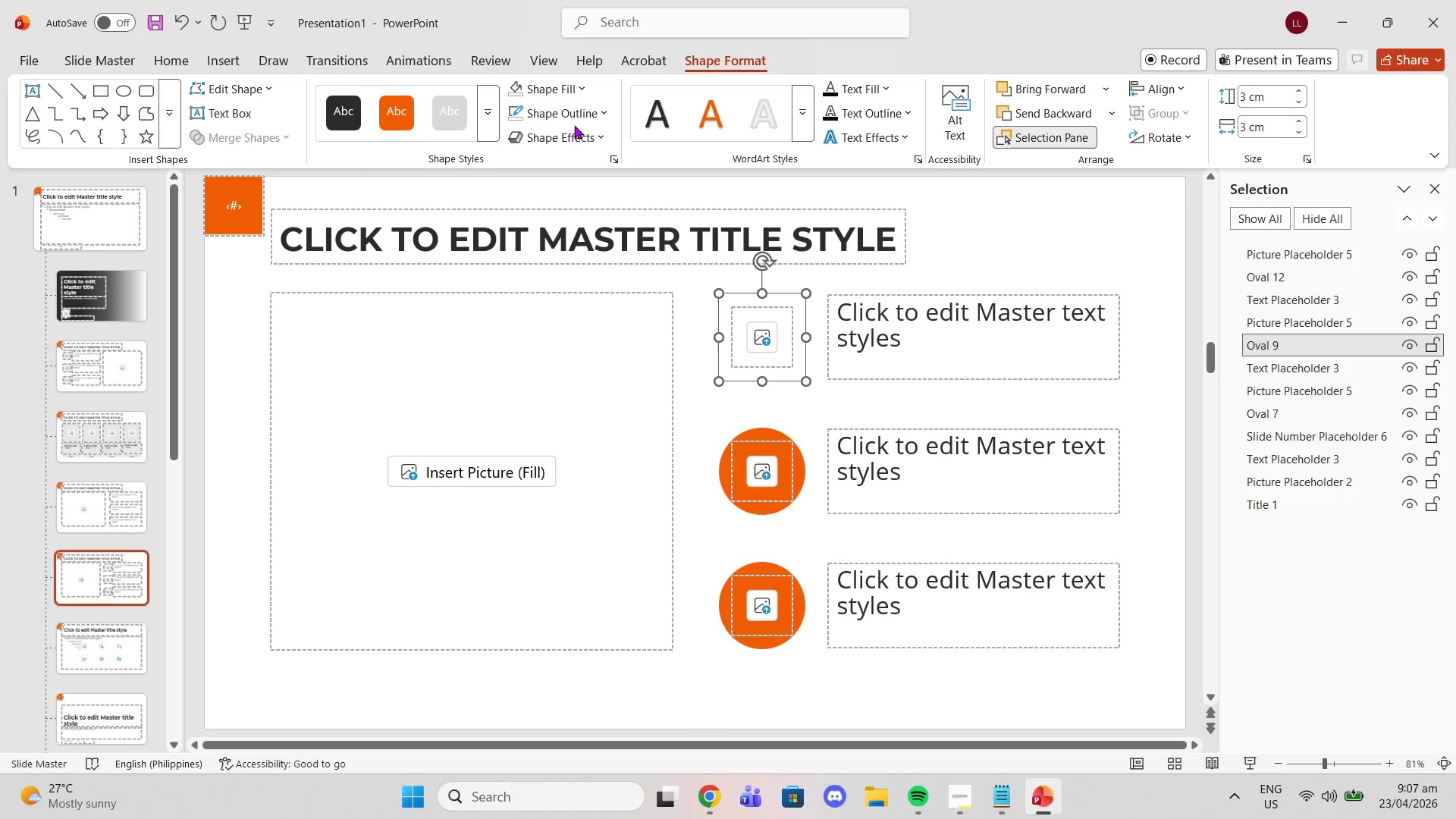 
left_click([570, 115])
 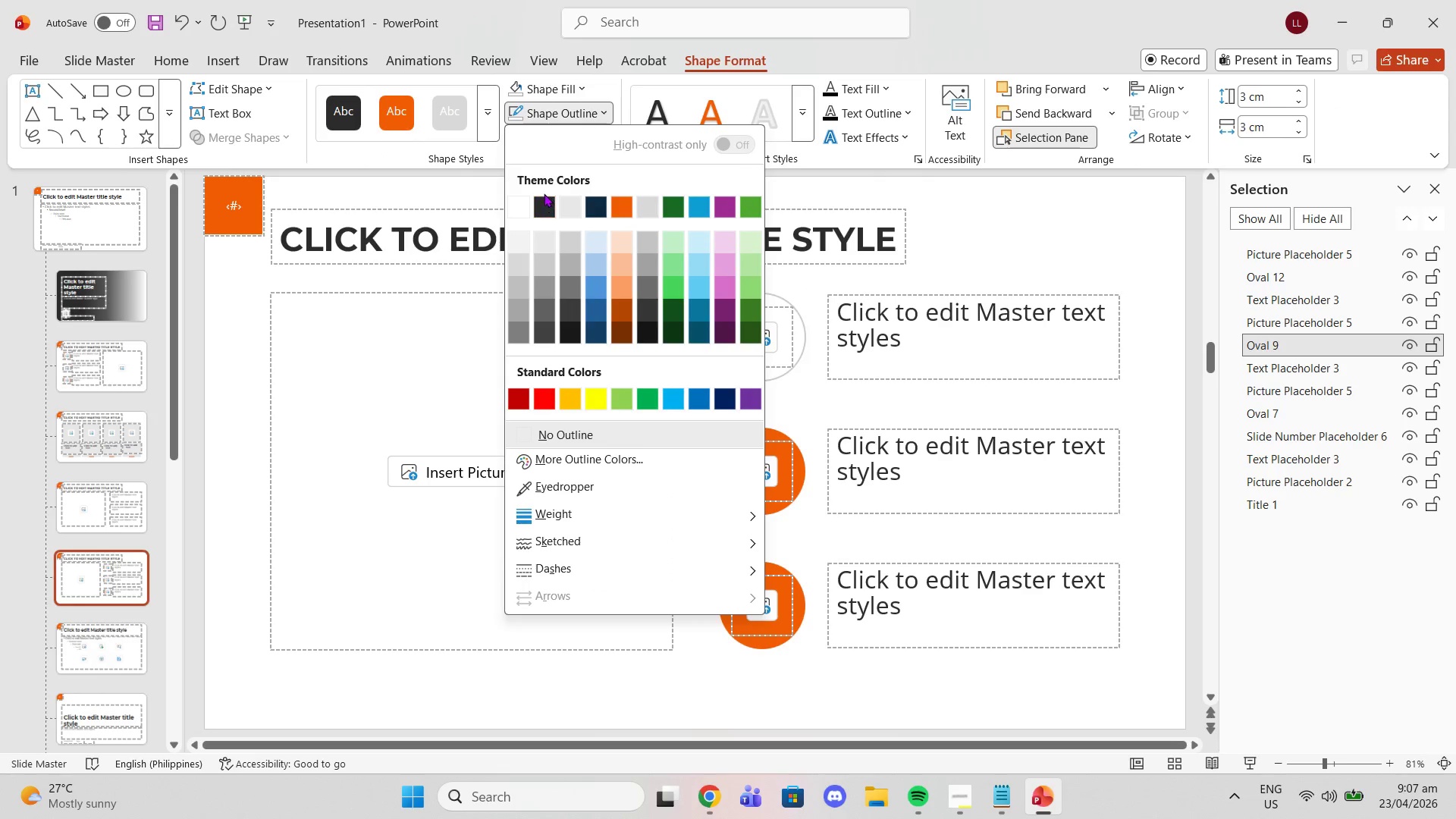 
left_click([544, 200])
 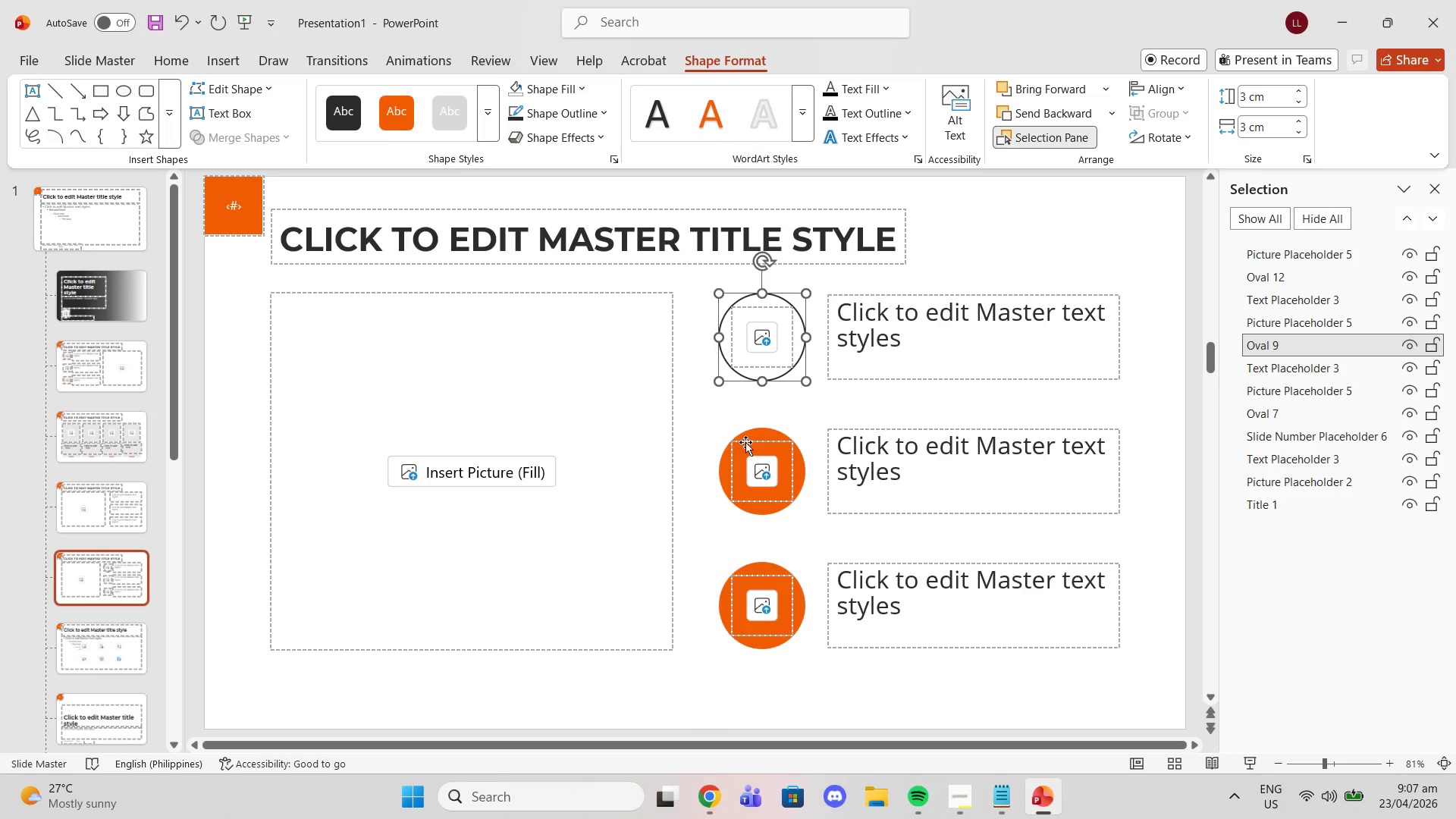 
left_click([802, 457])
 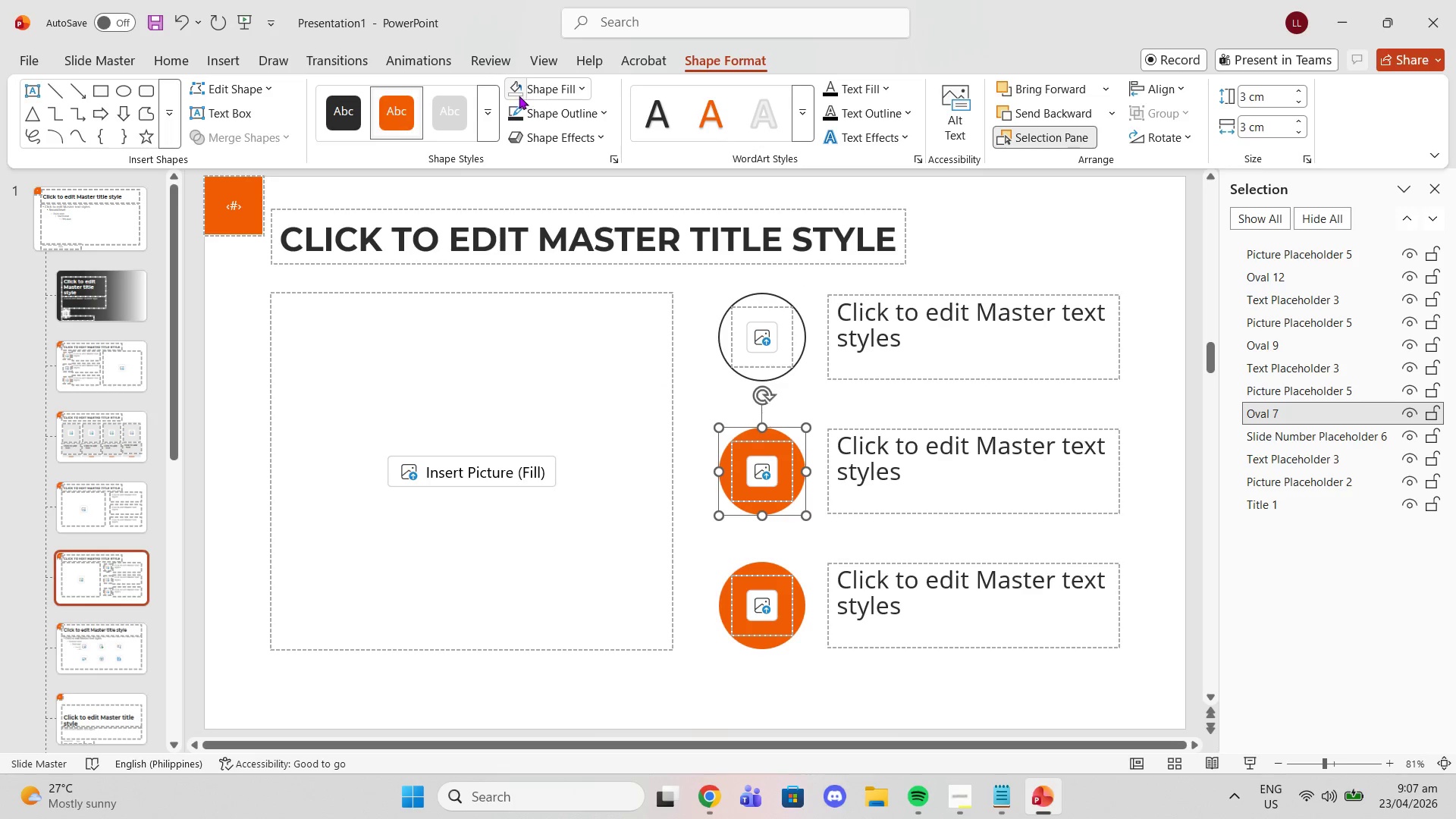 
double_click([516, 115])
 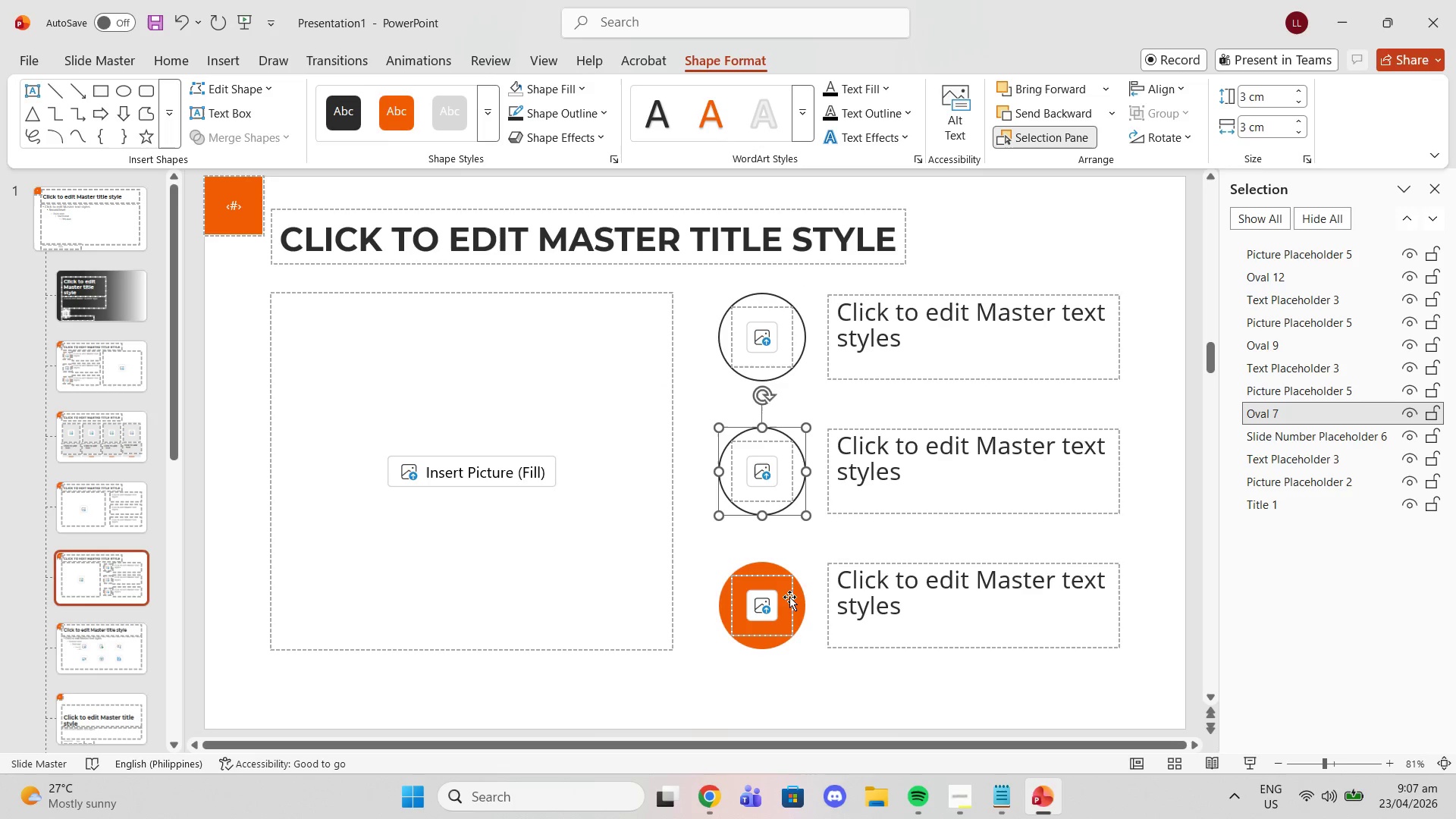 
left_click([799, 597])
 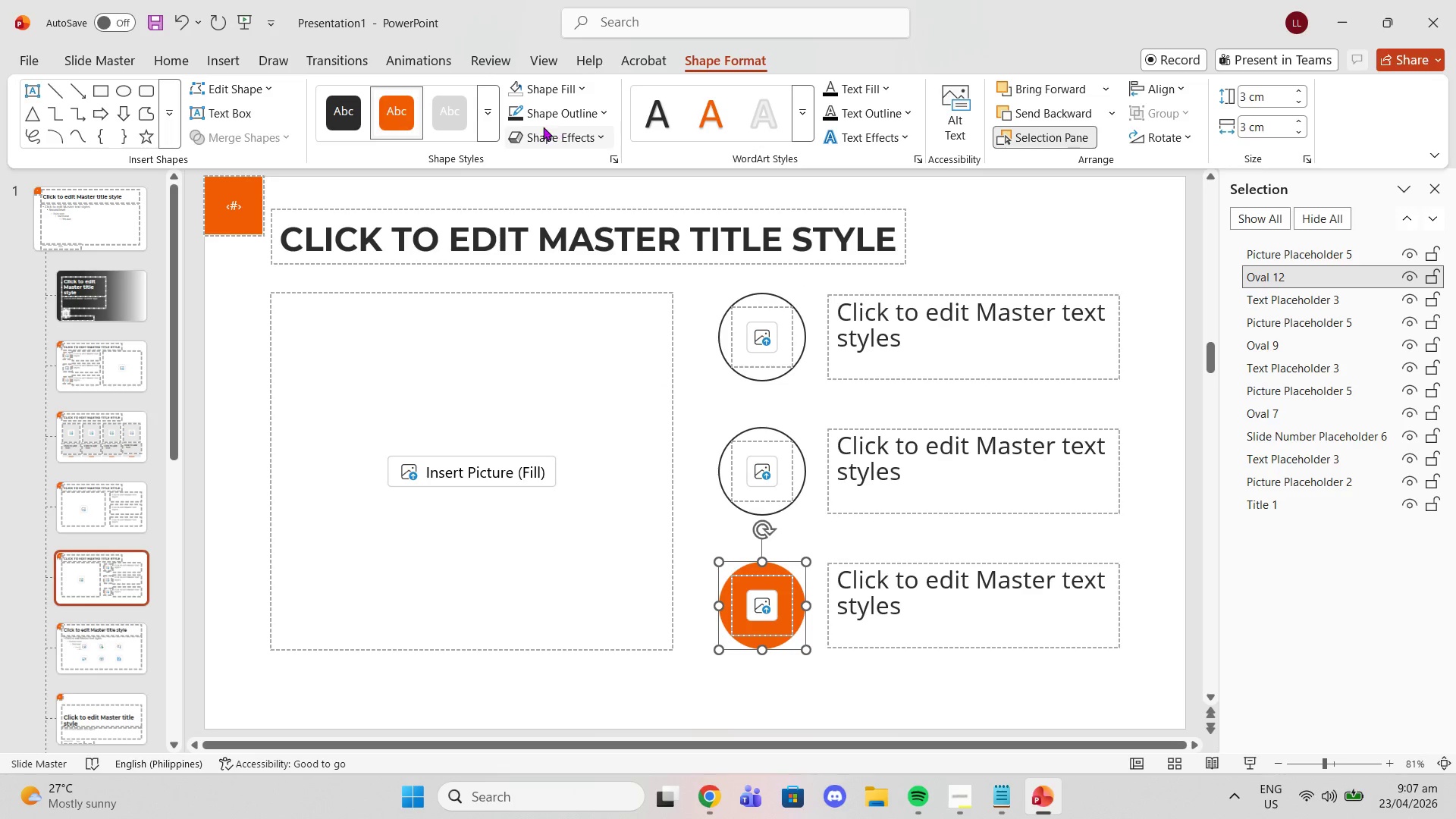 
left_click([526, 118])
 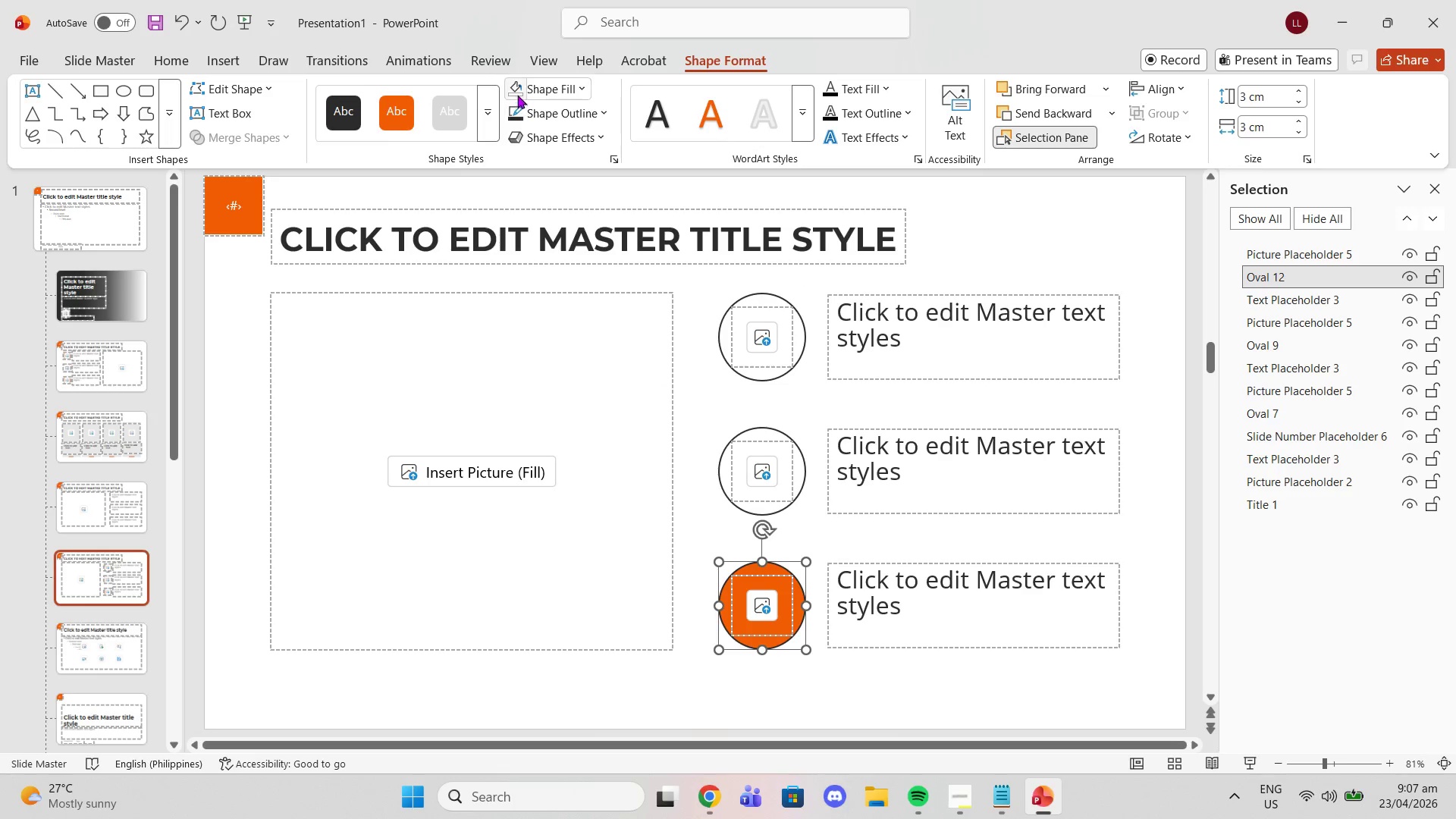 
left_click([515, 88])
 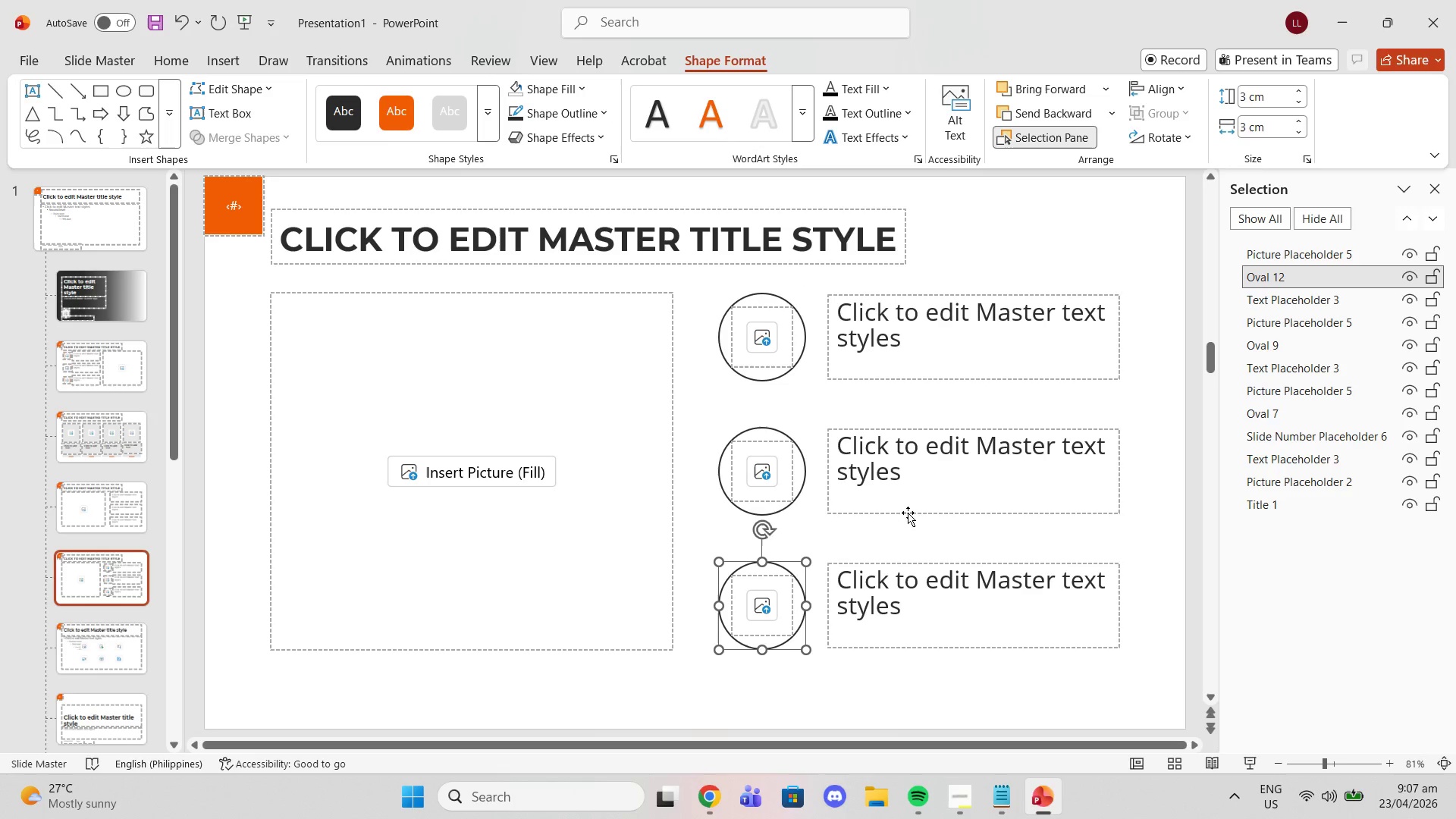 
left_click([899, 547])
 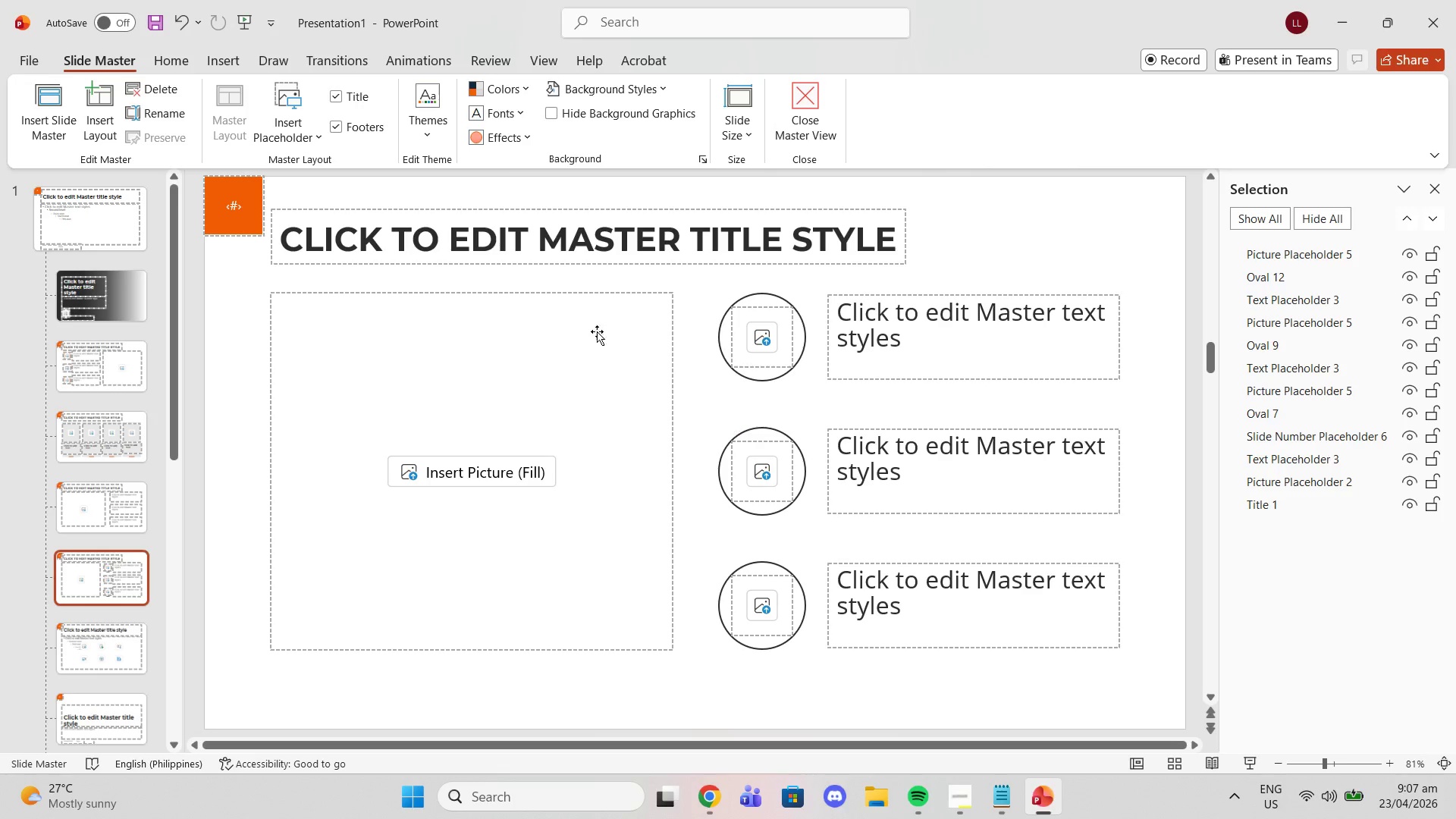 
left_click([209, 60])
 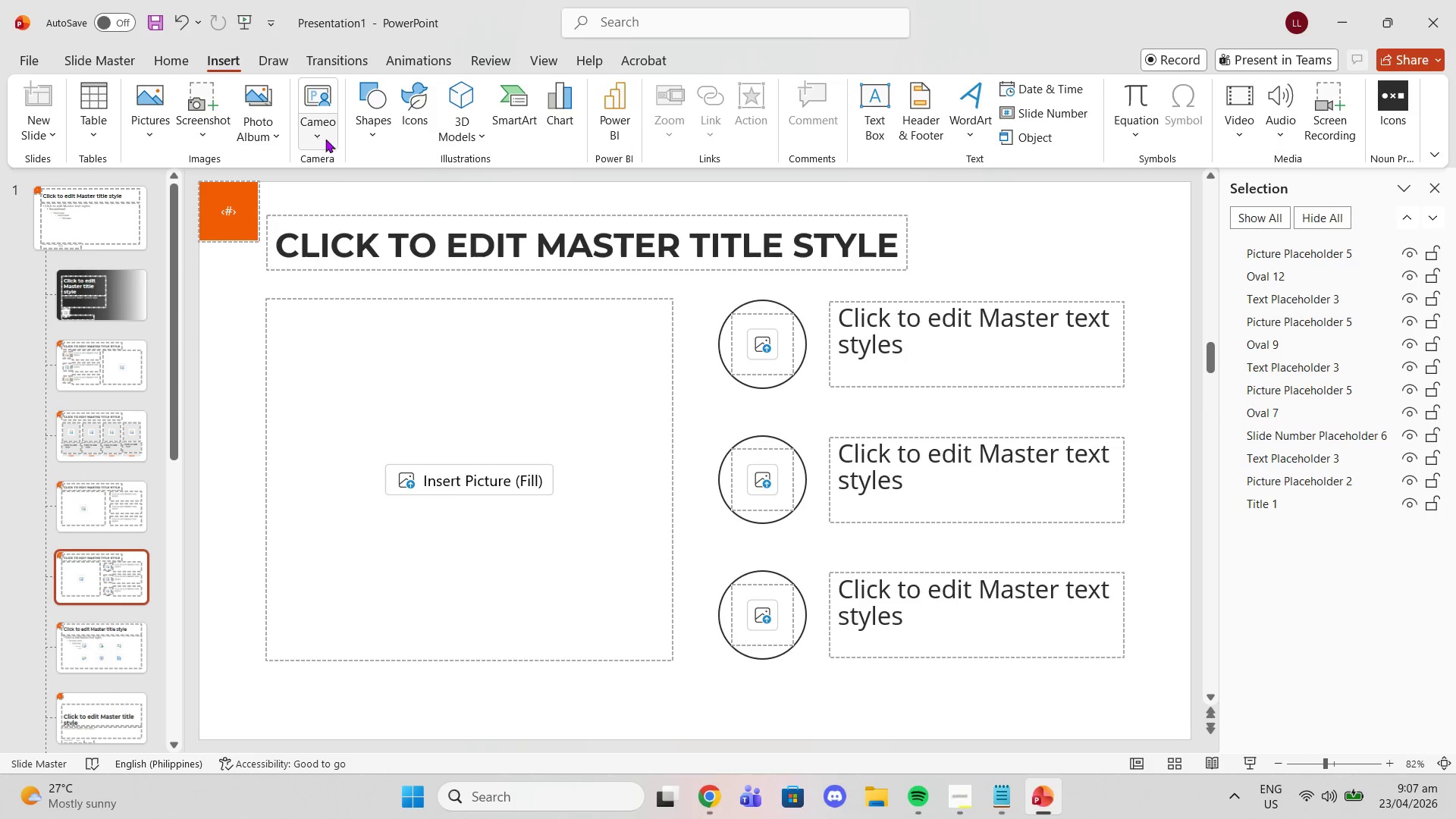 
left_click([365, 138])
 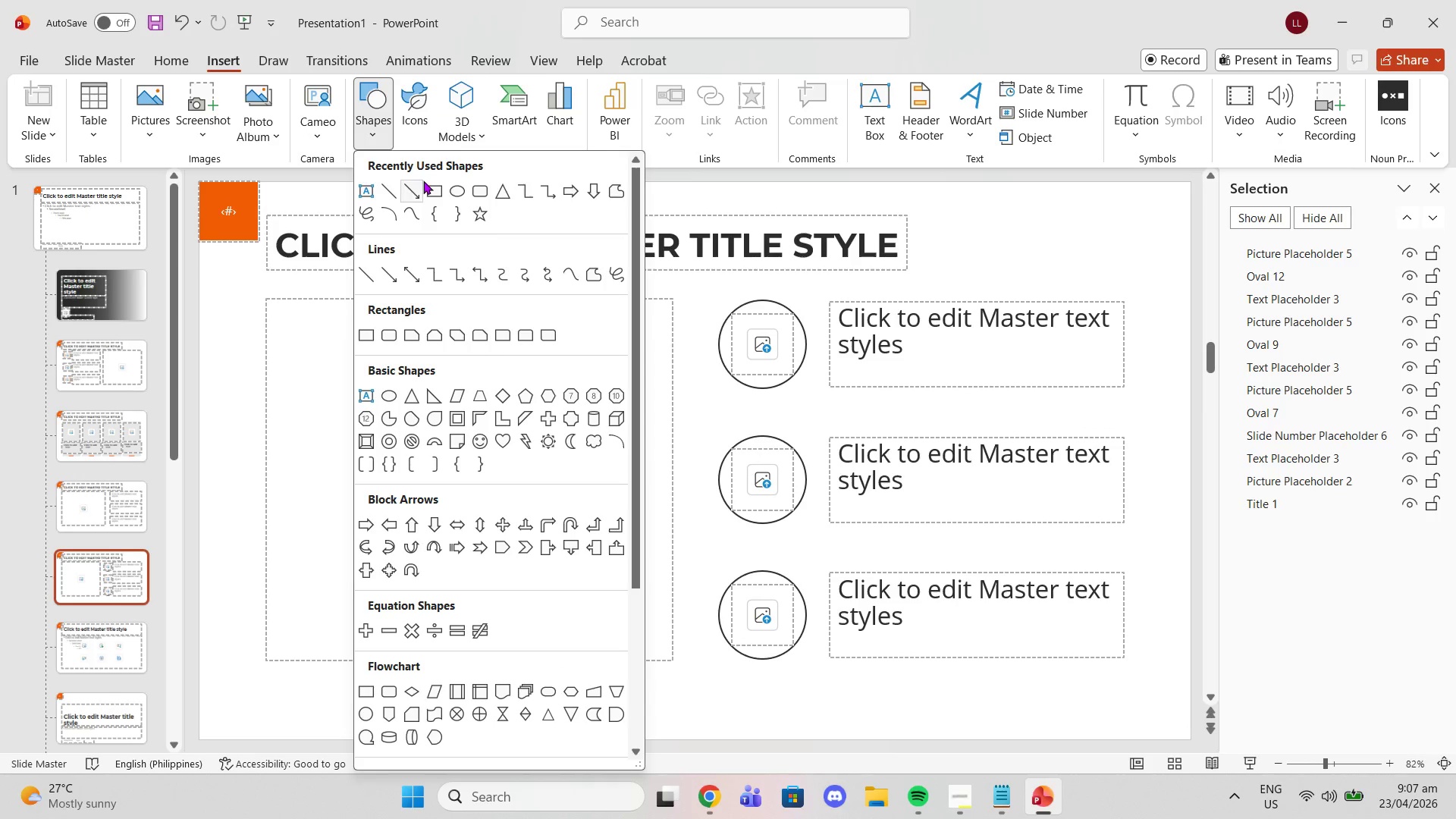 
left_click([431, 187])
 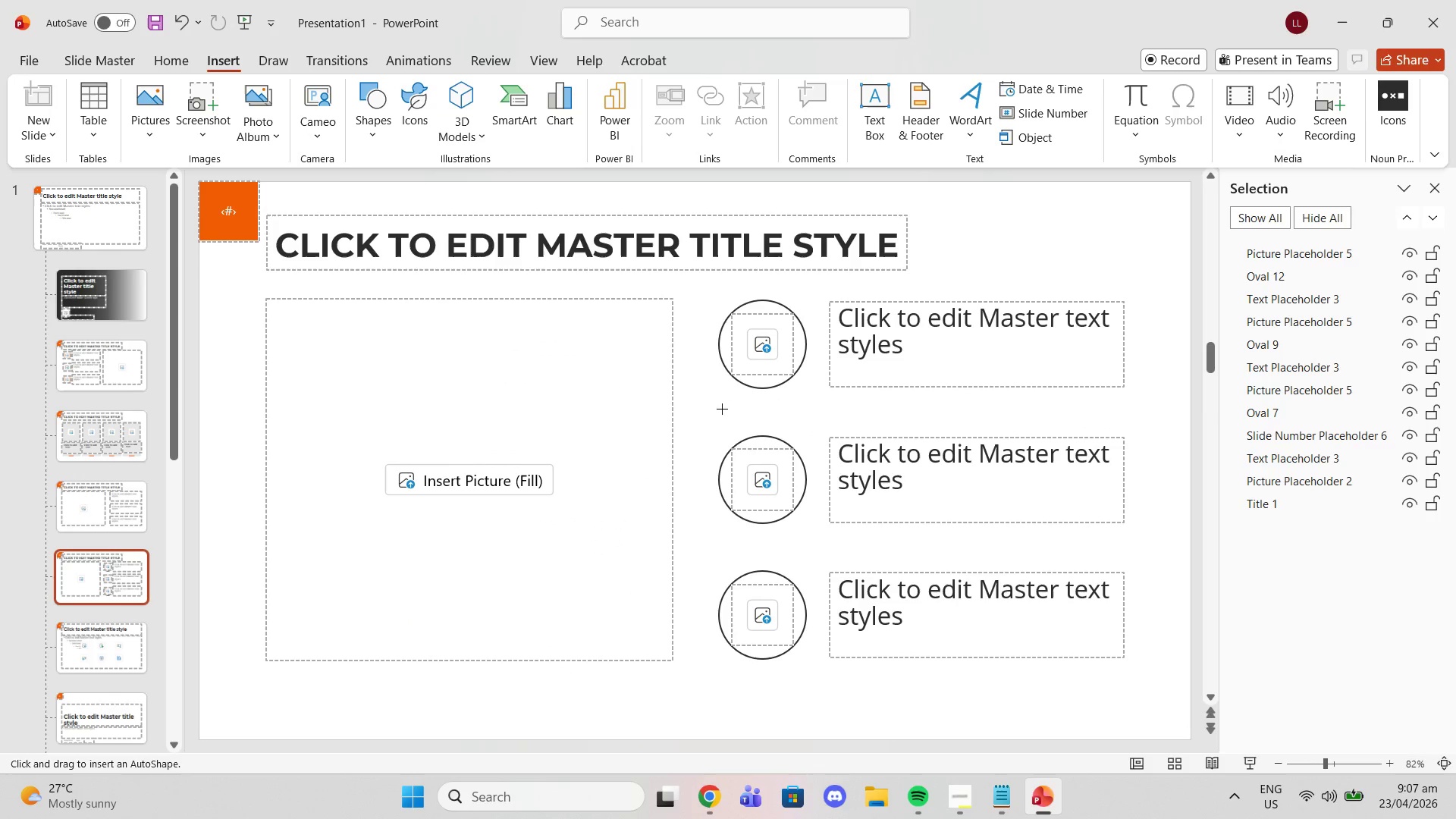 
left_click_drag(start_coordinate=[719, 396], to_coordinate=[1126, 425])
 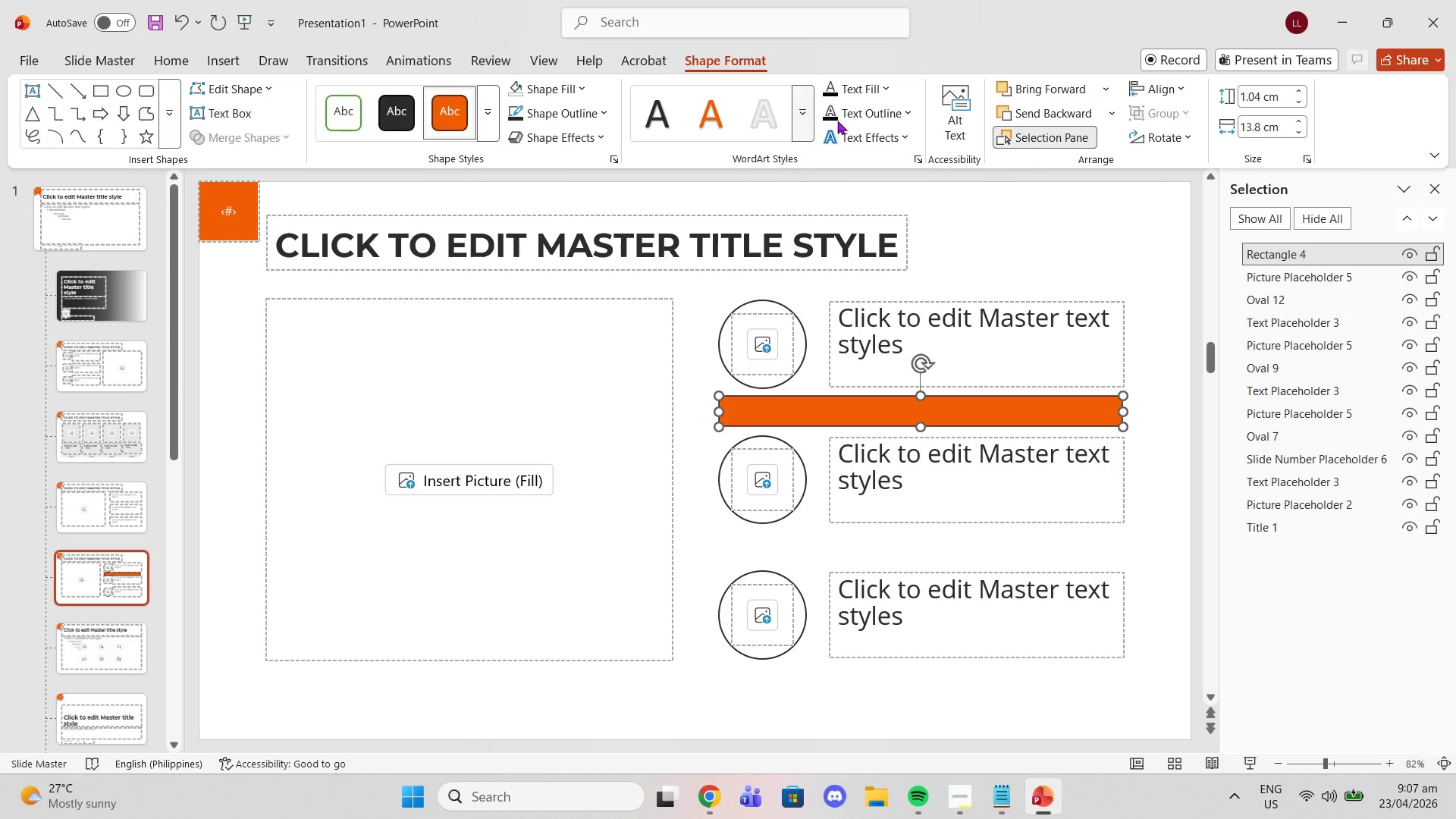 
left_click([1250, 132])
 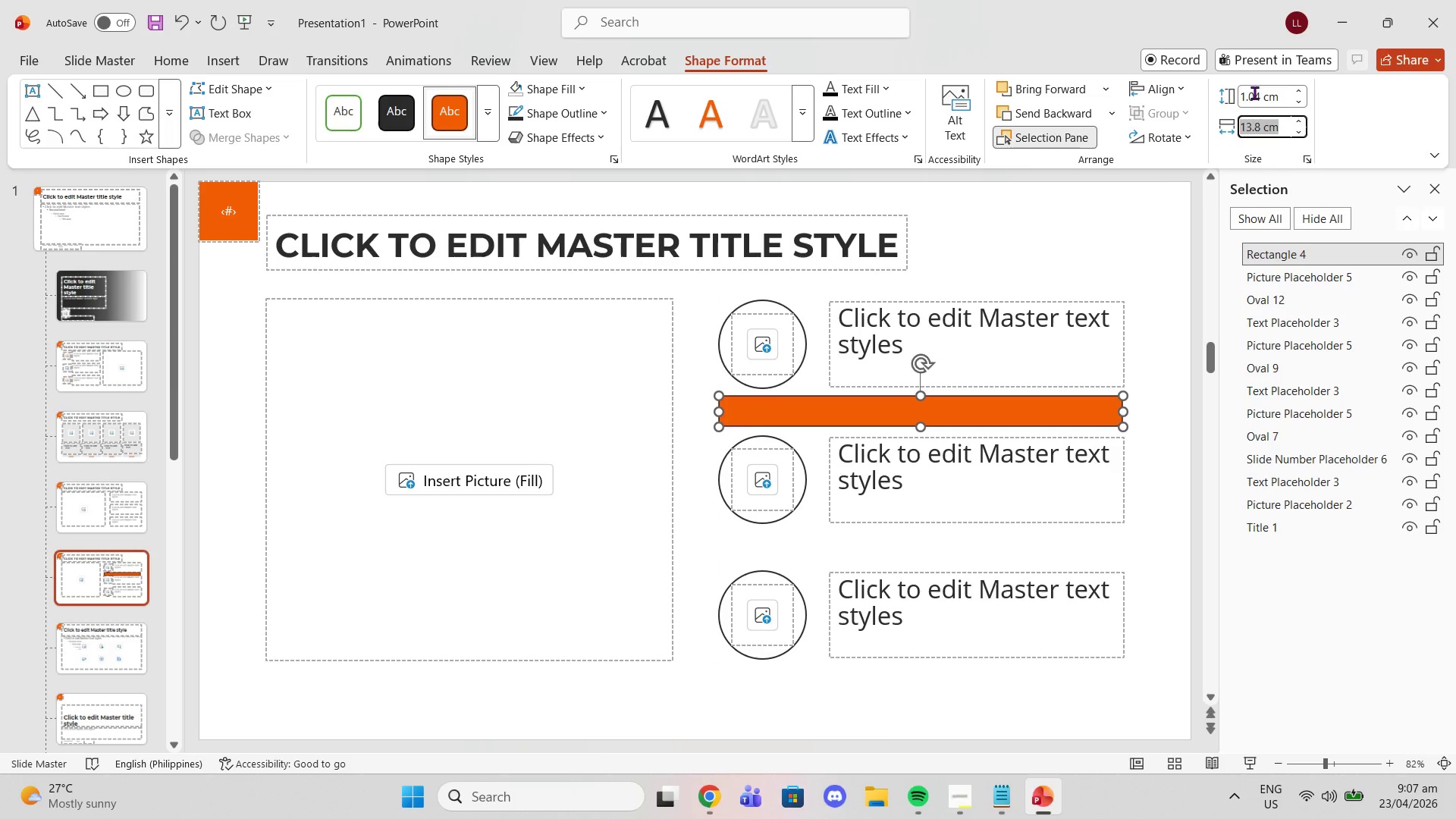 
left_click([1254, 93])
 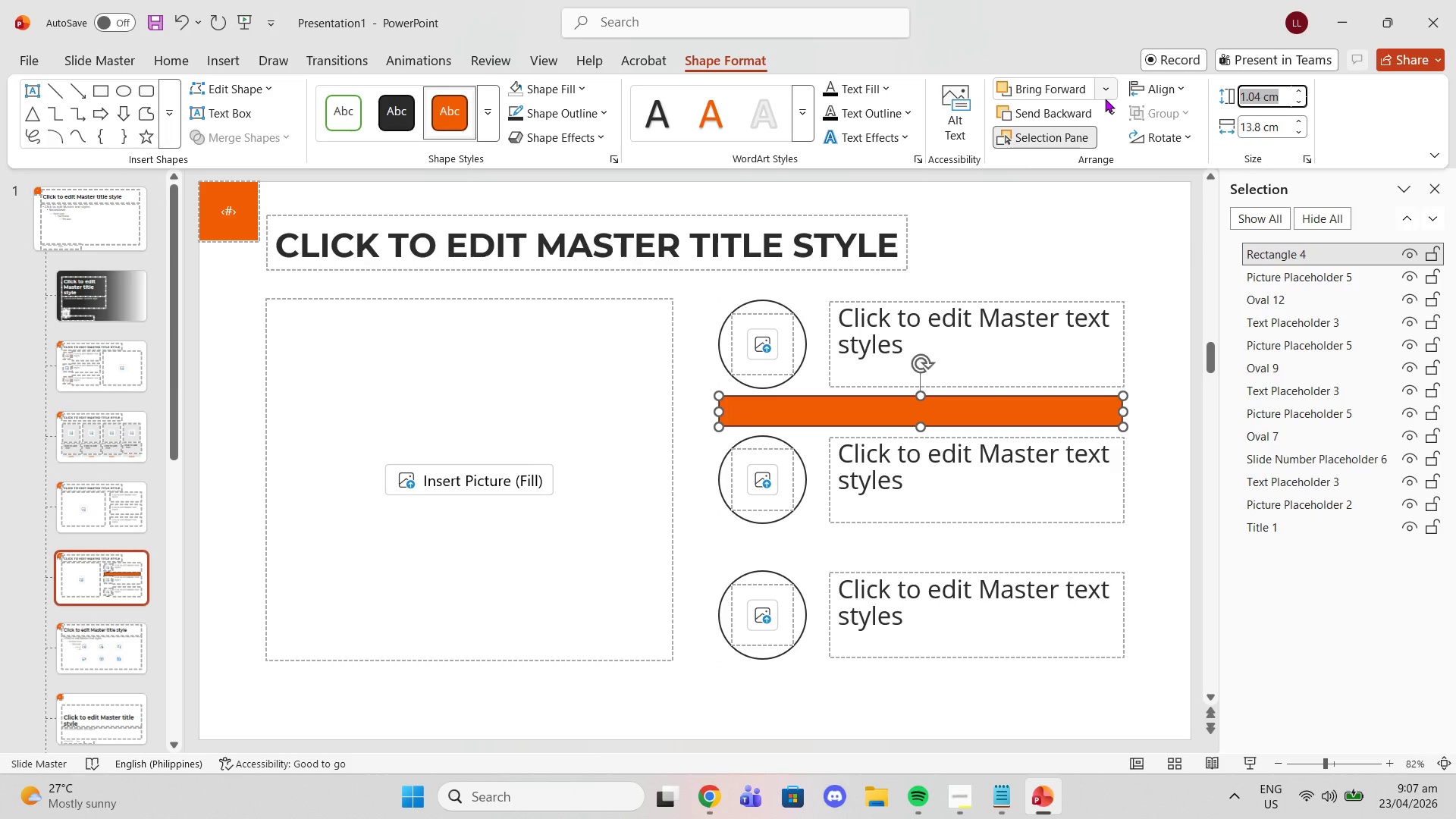 
key(Period)
 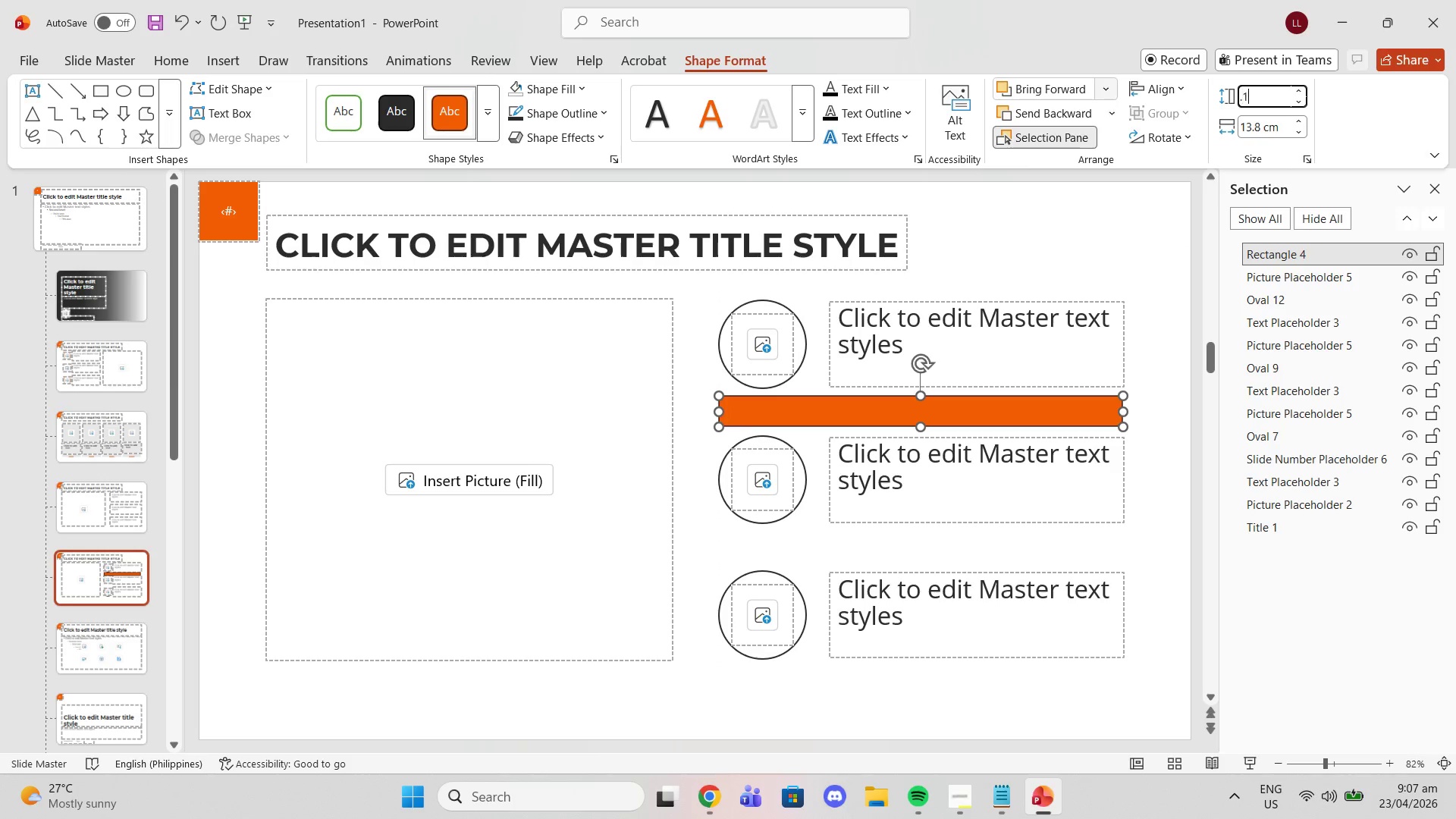 
key(1)
 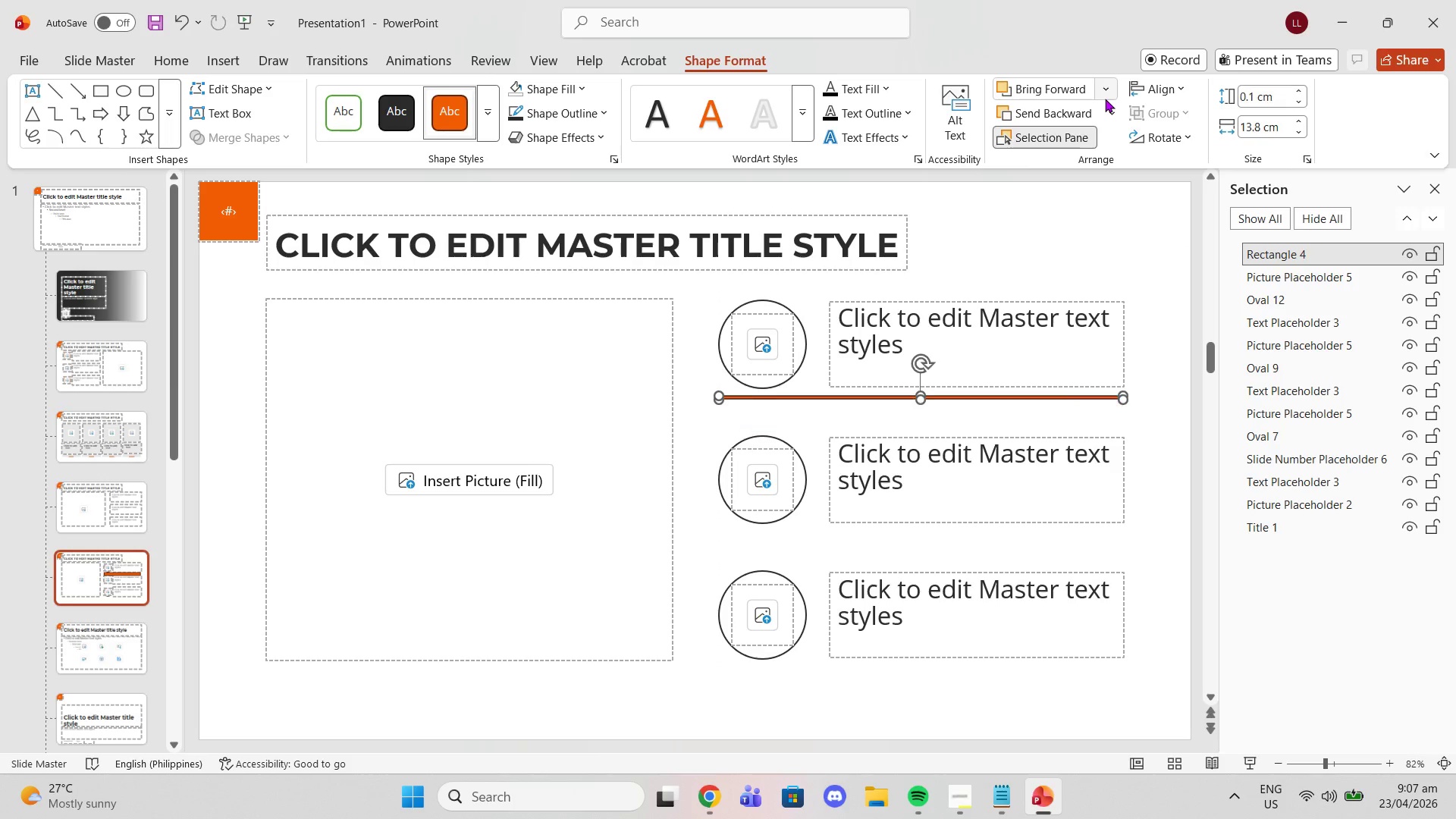 
key(Enter)
 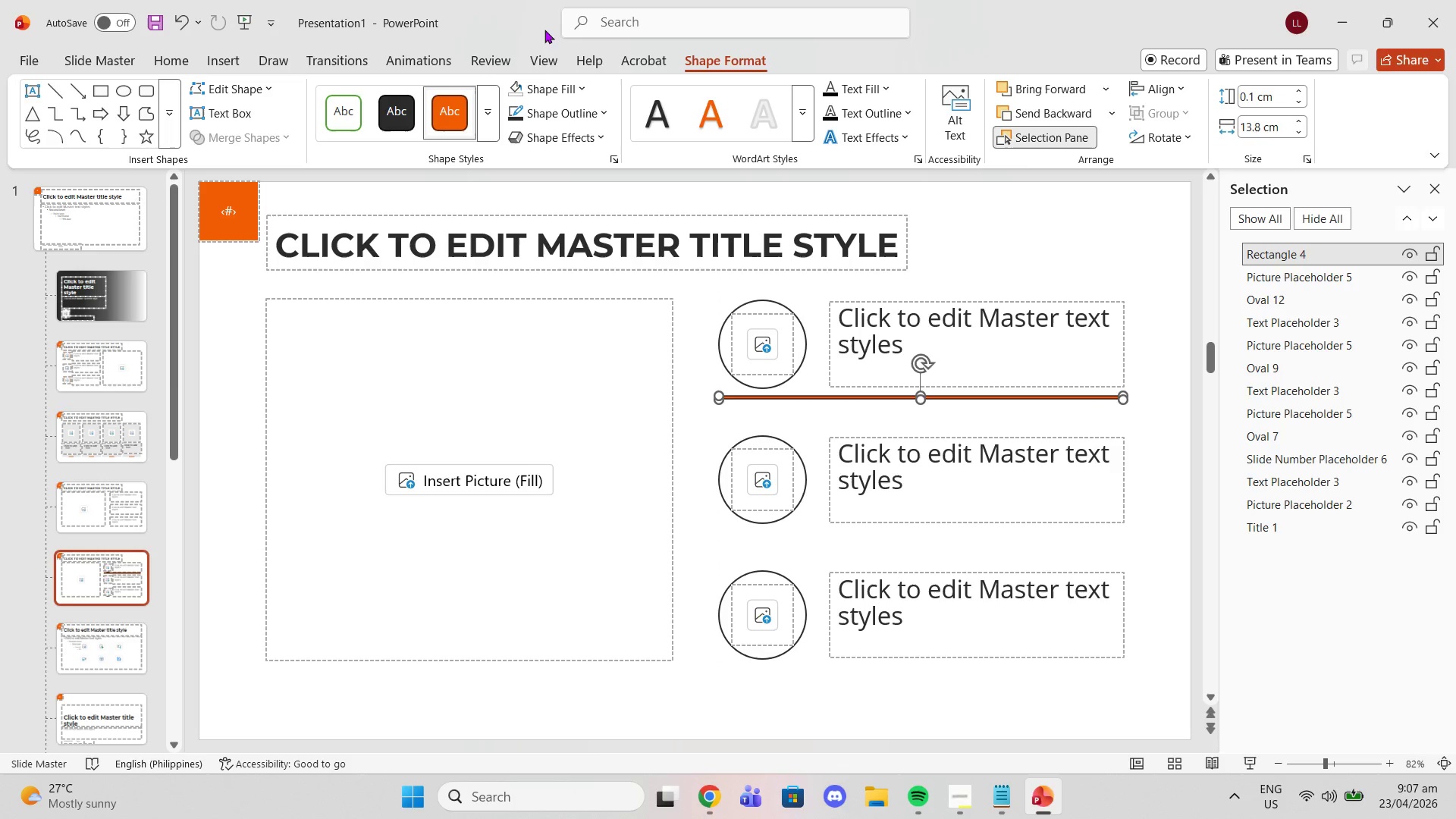 
left_click([570, 118])
 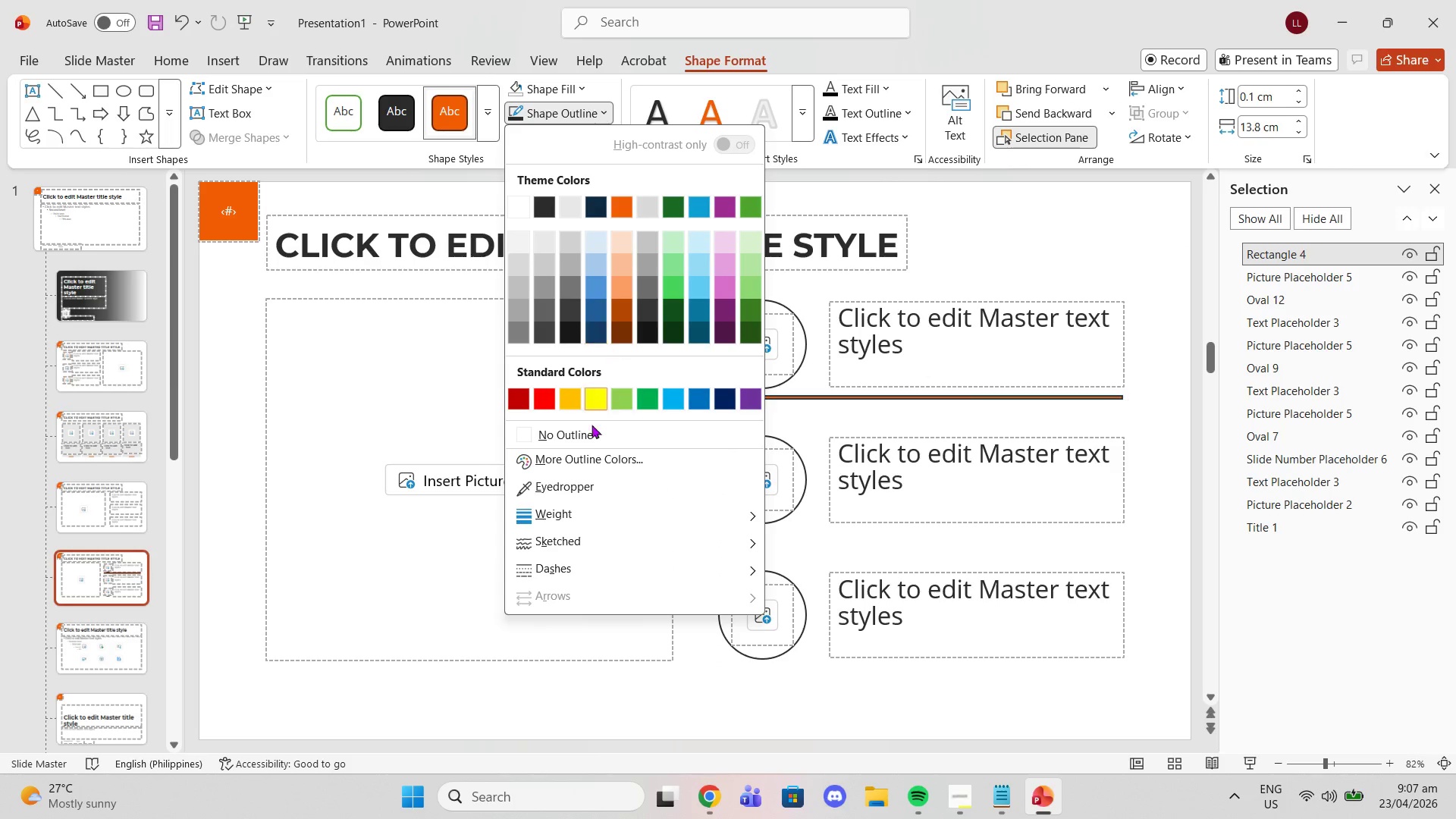 
left_click([588, 434])
 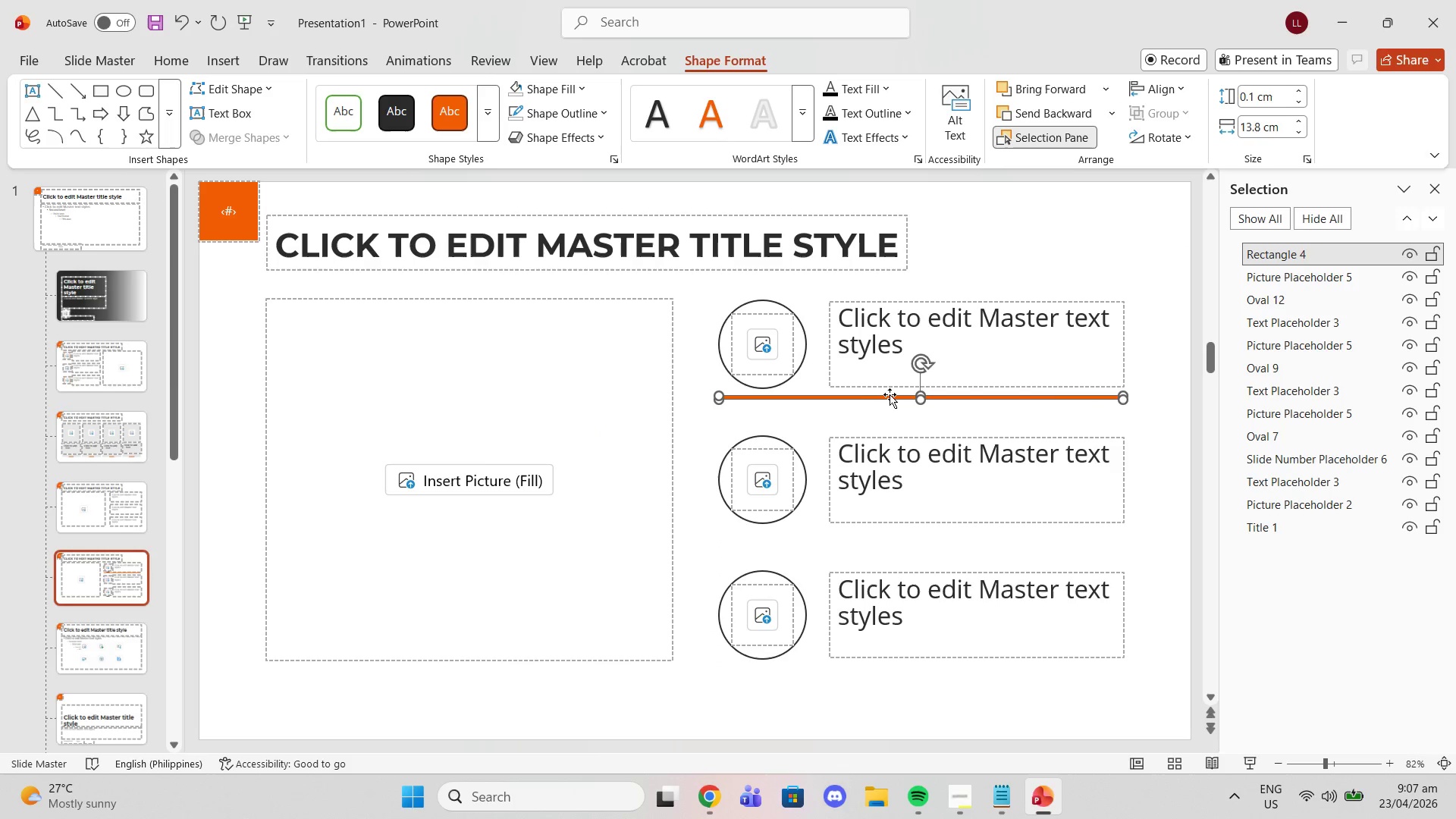 
left_click_drag(start_coordinate=[890, 394], to_coordinate=[894, 409])
 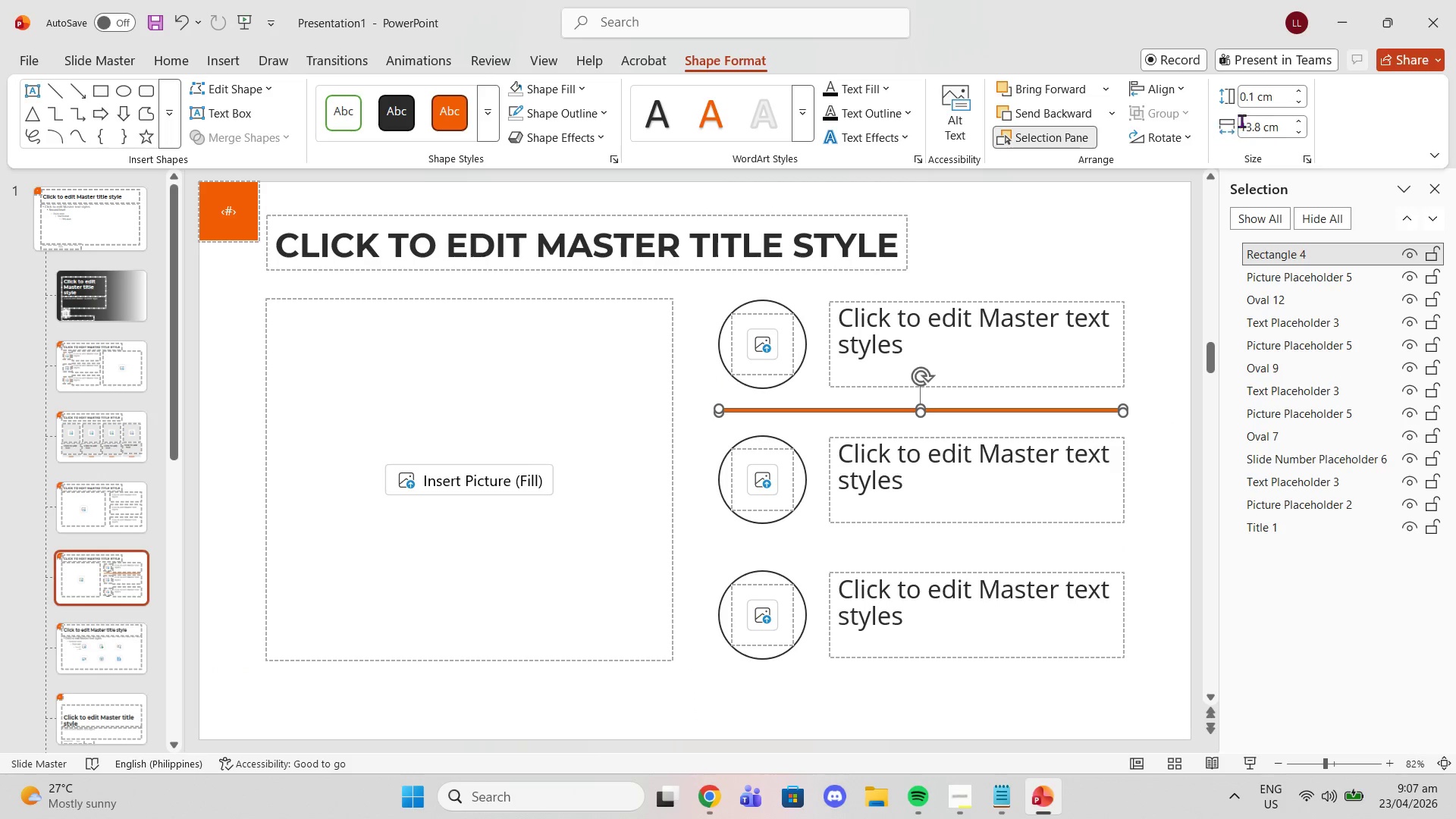 
left_click([1253, 97])
 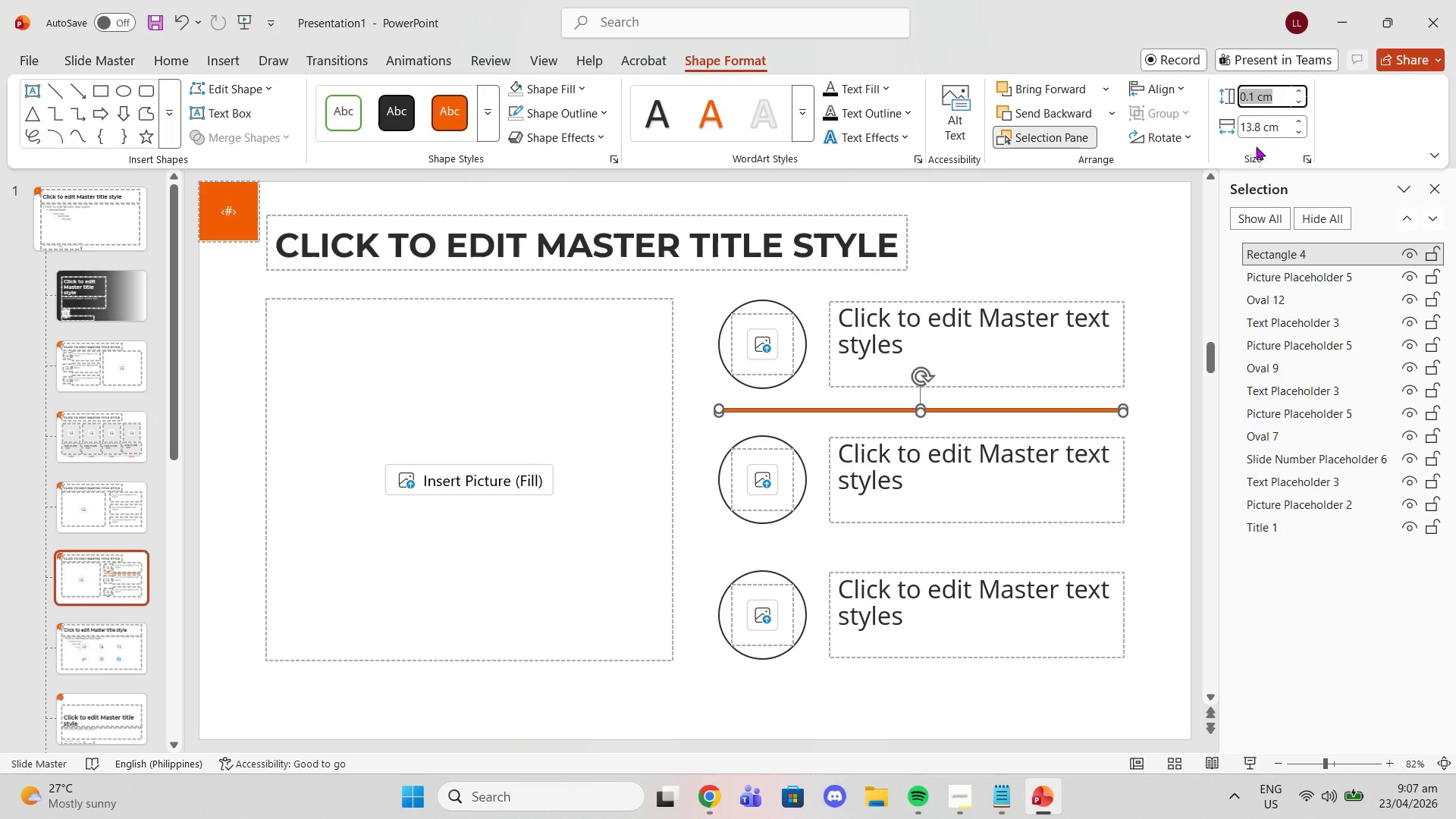 
left_click([1249, 95])
 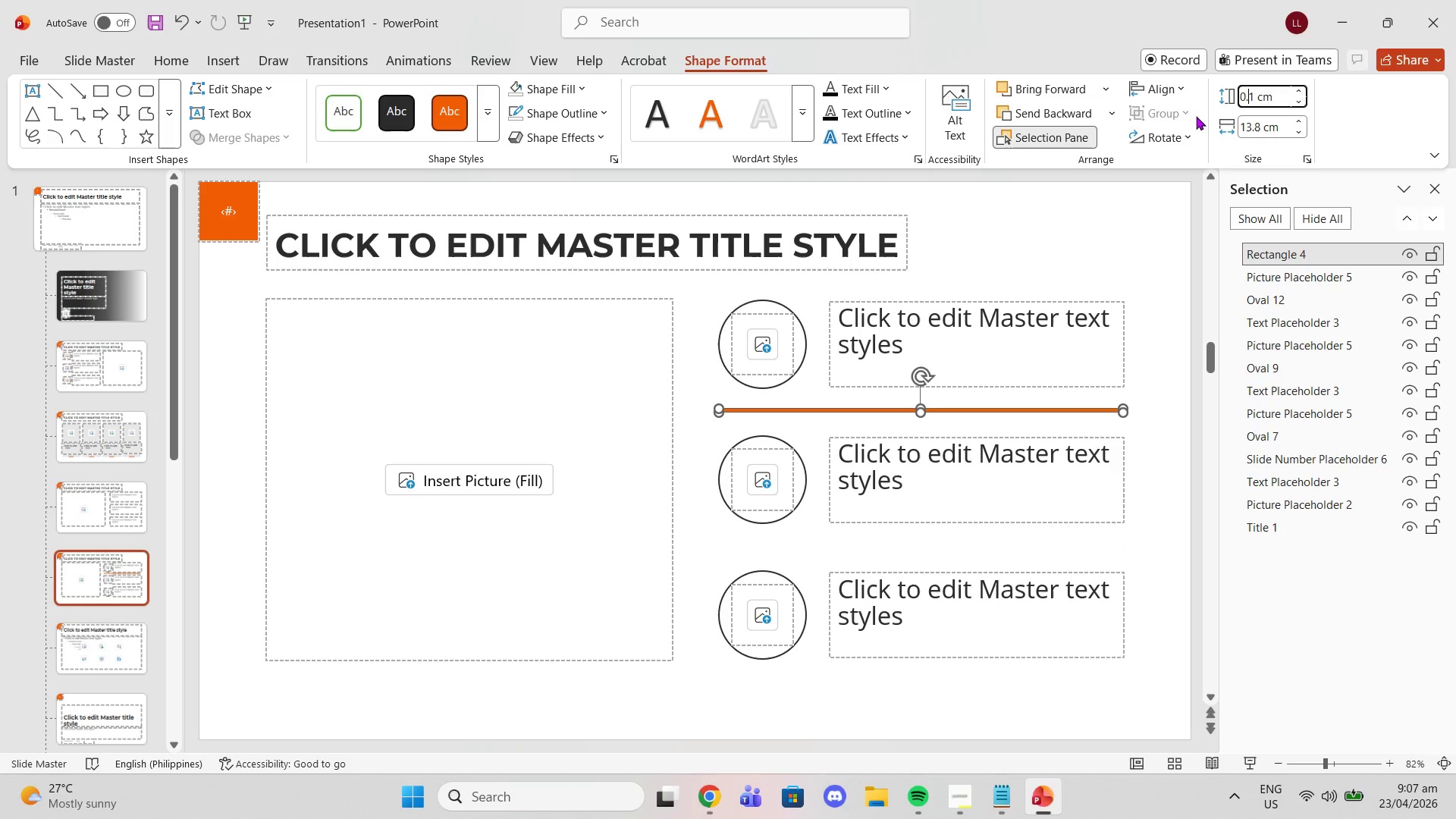 
key(0)
 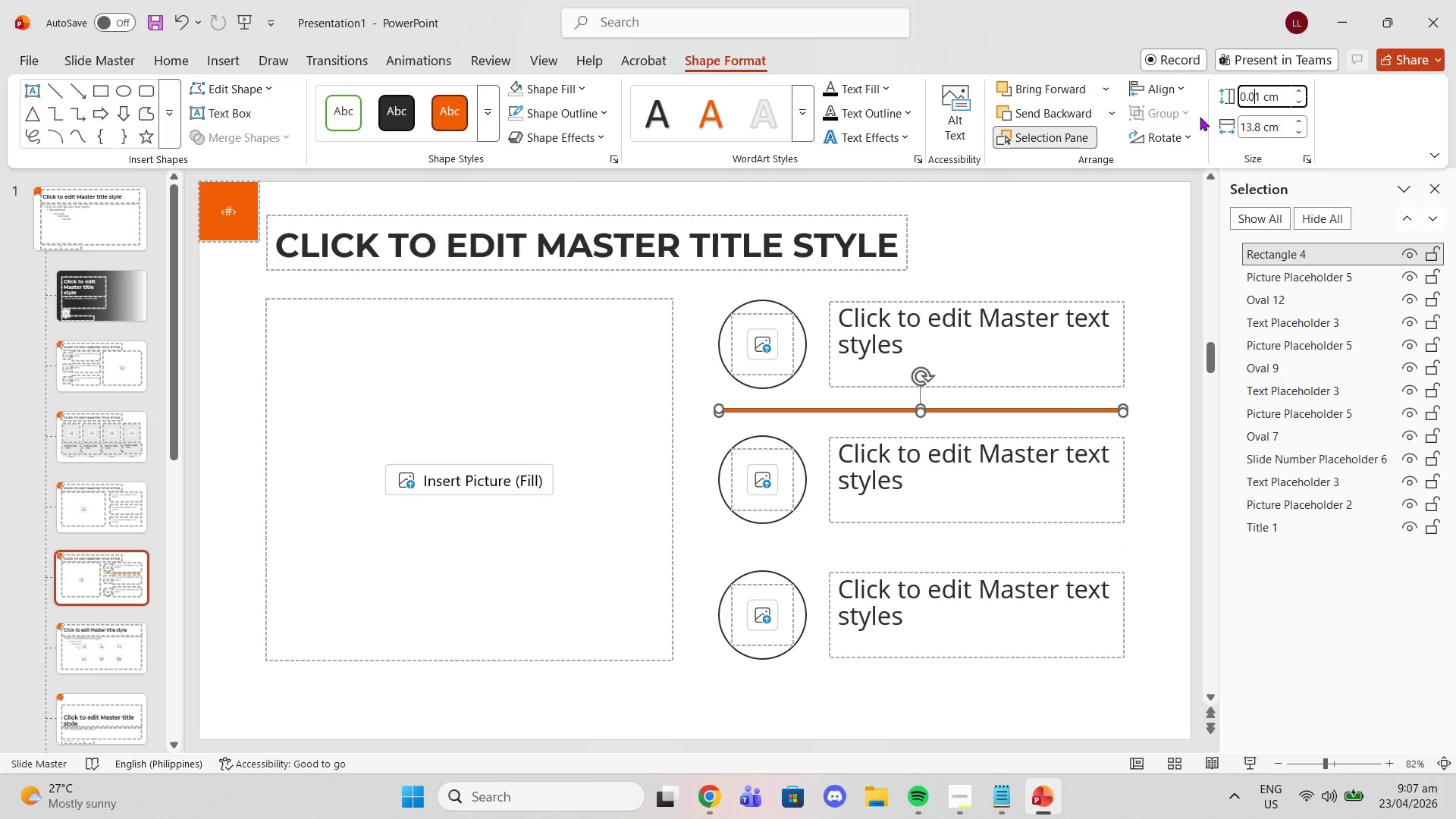 
key(ArrowRight)
 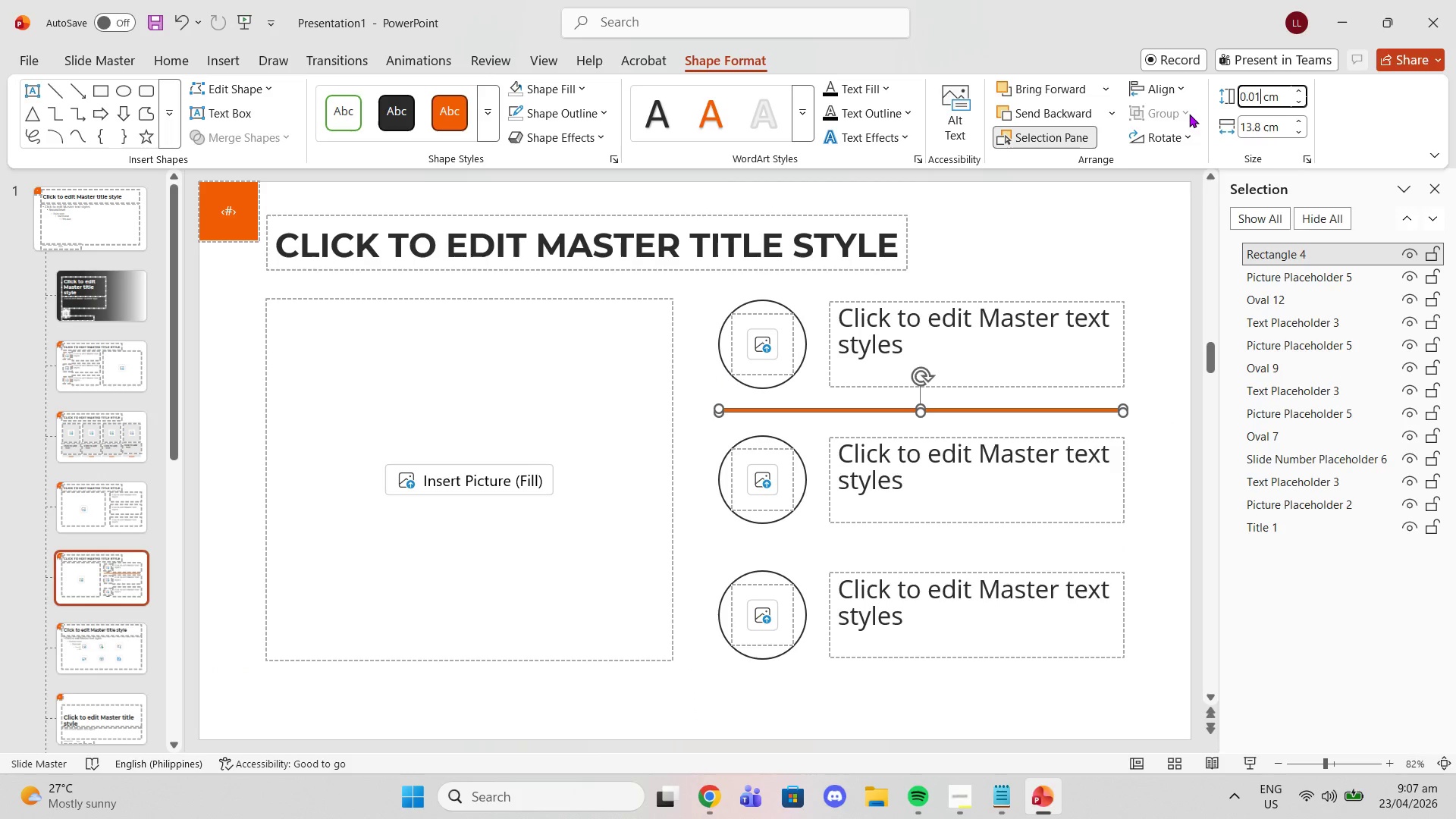 
key(Backspace)
 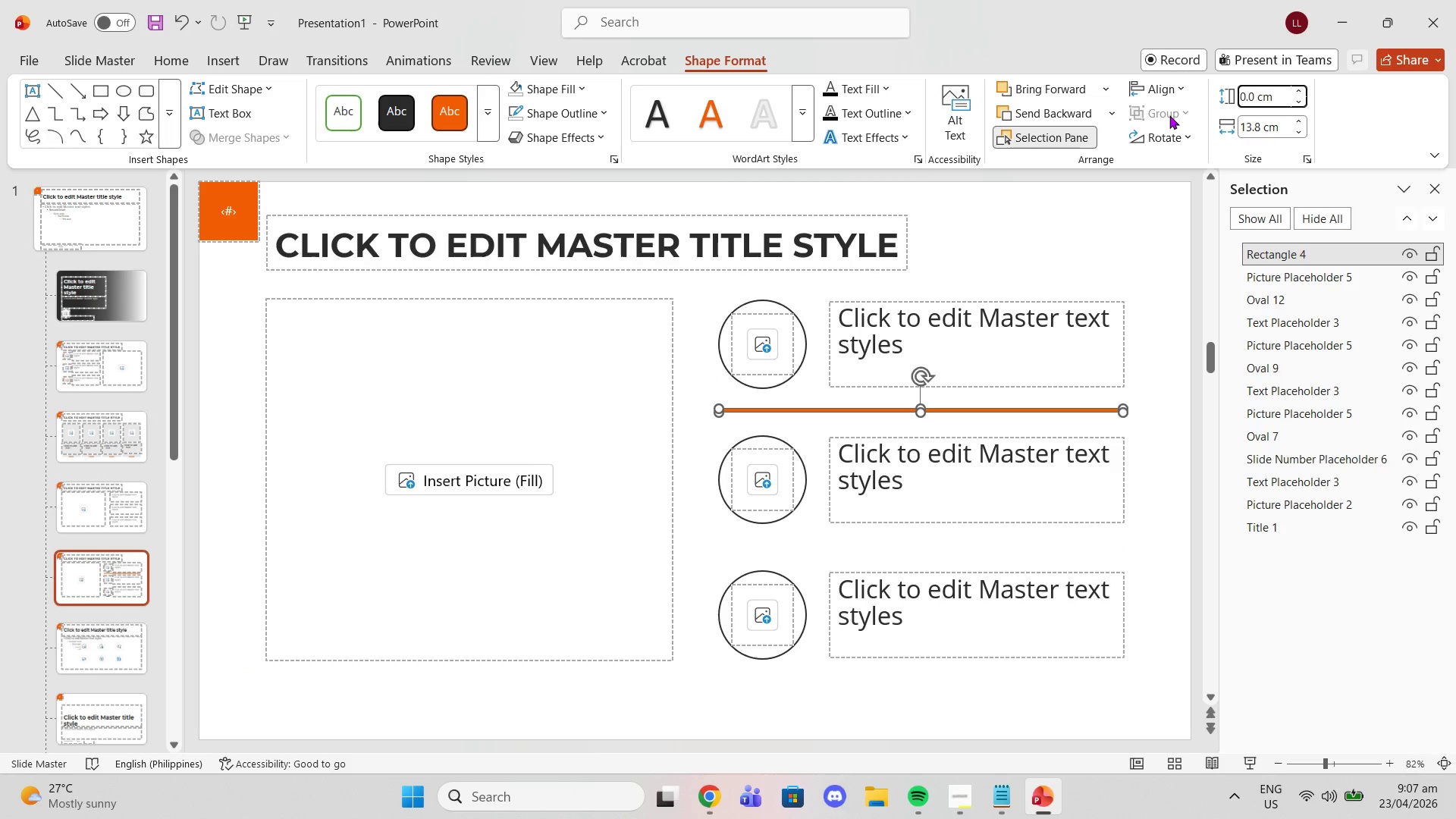 
key(5)
 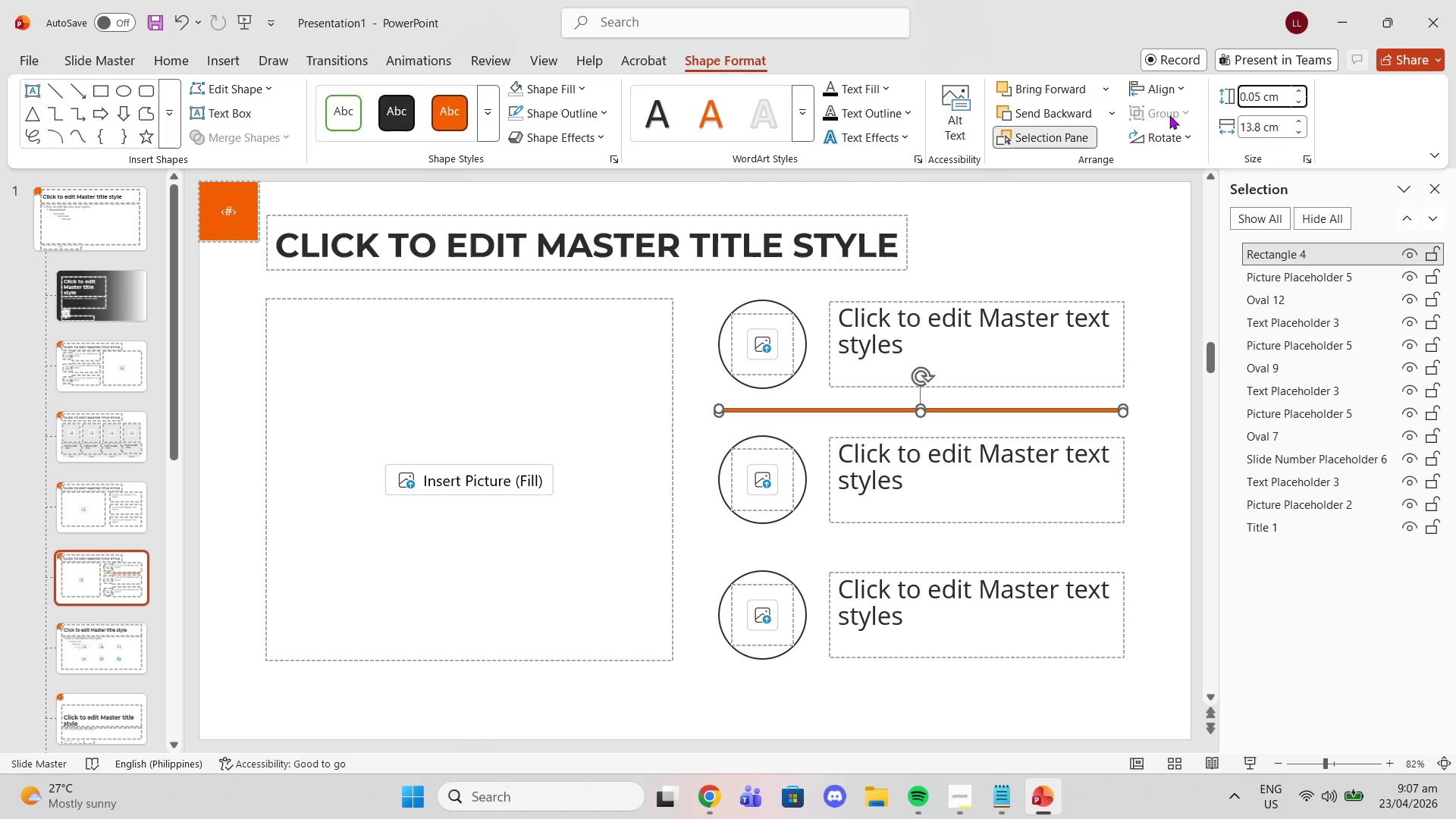 
key(Enter)
 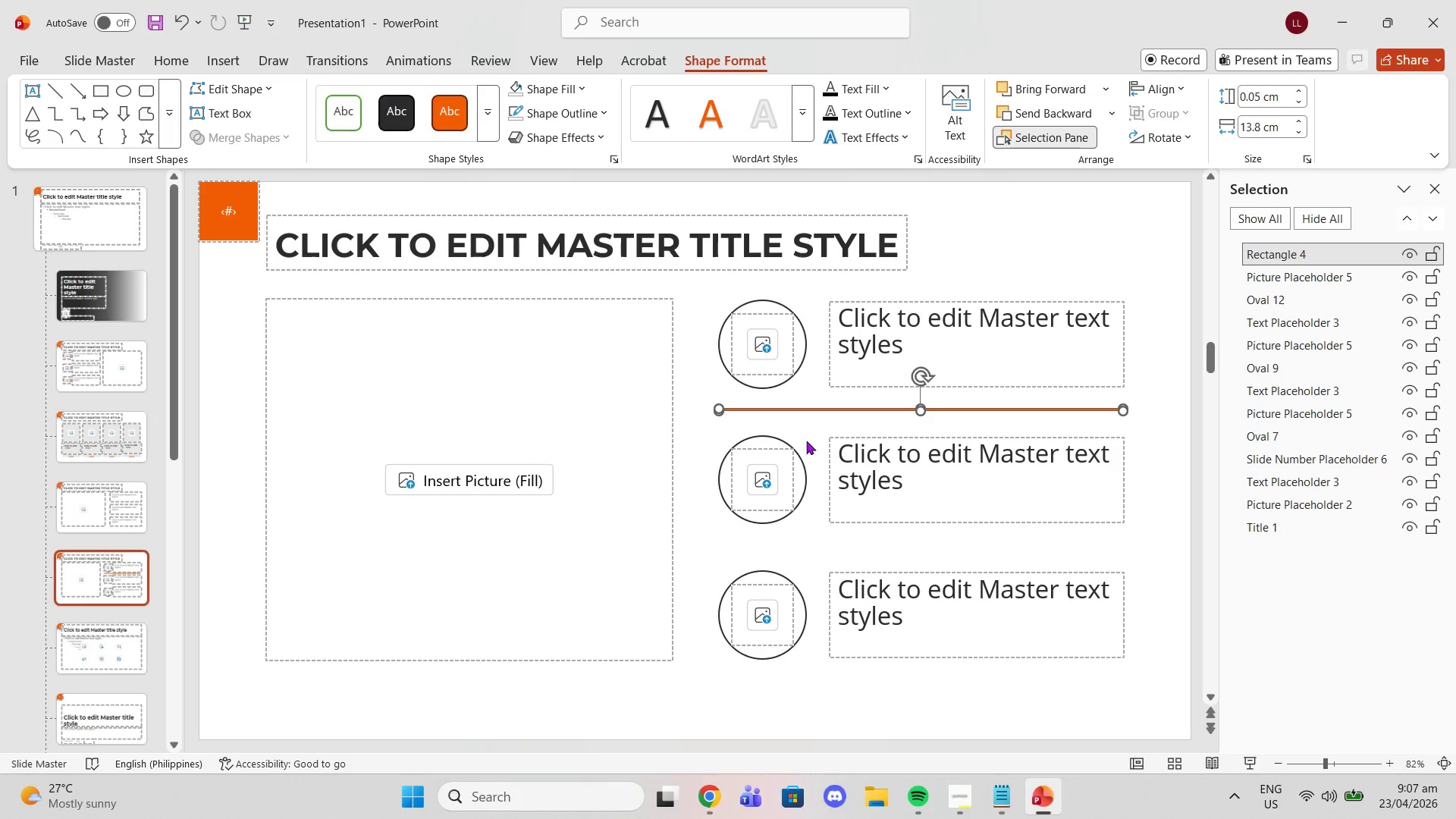 
left_click([829, 405])
 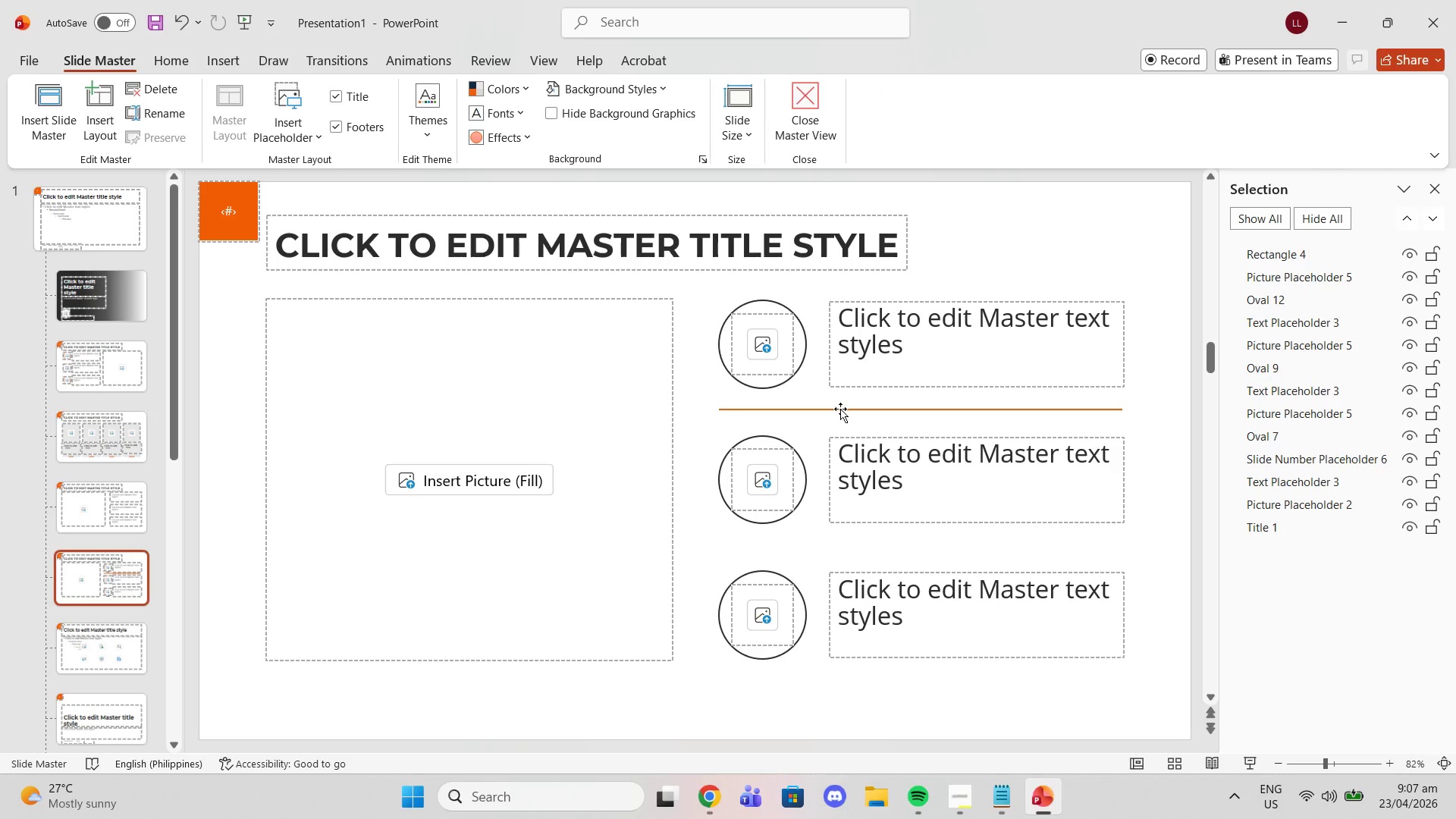 
left_click_drag(start_coordinate=[840, 409], to_coordinate=[836, 410])
 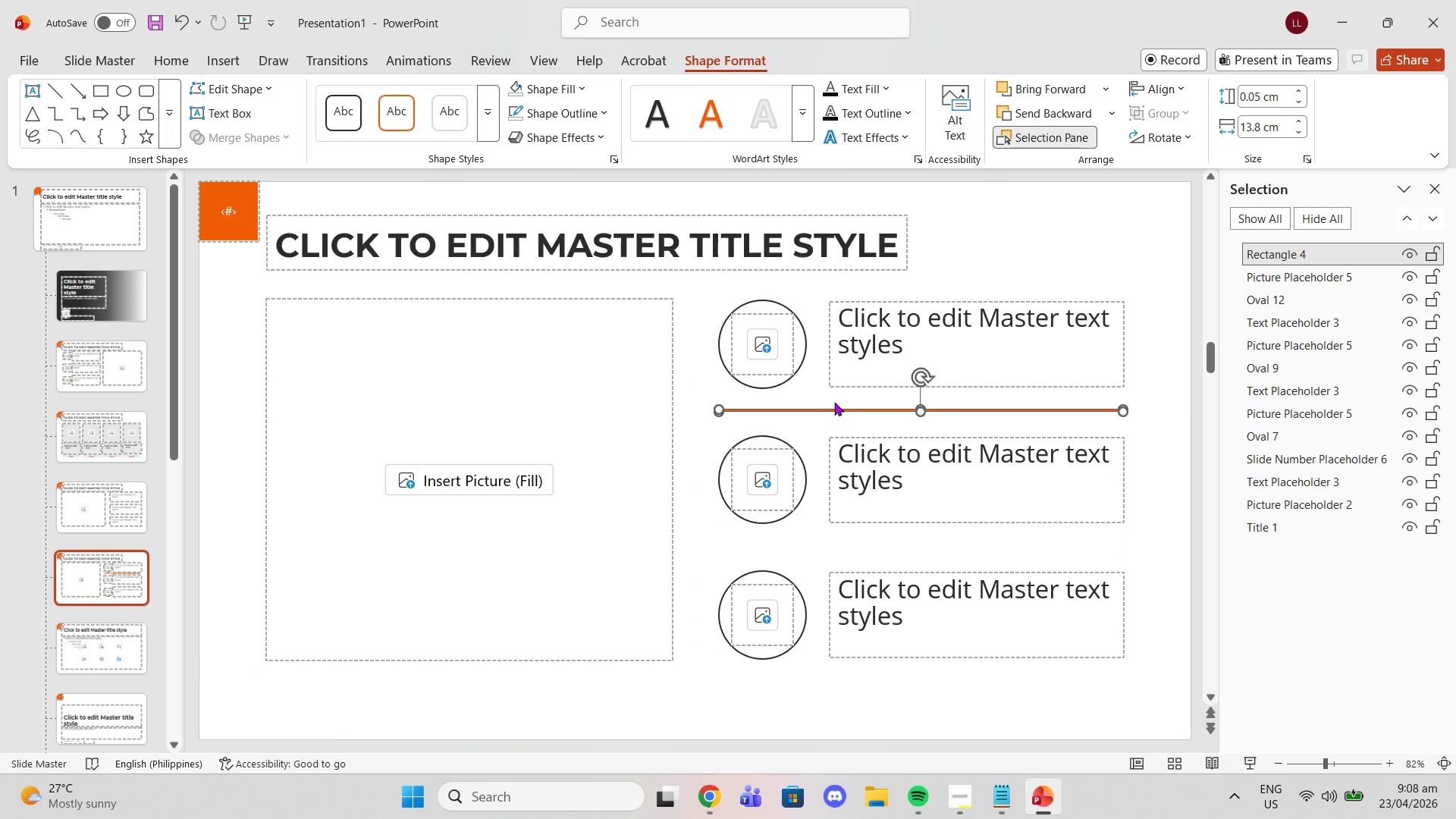 
key(Control+ControlLeft)
 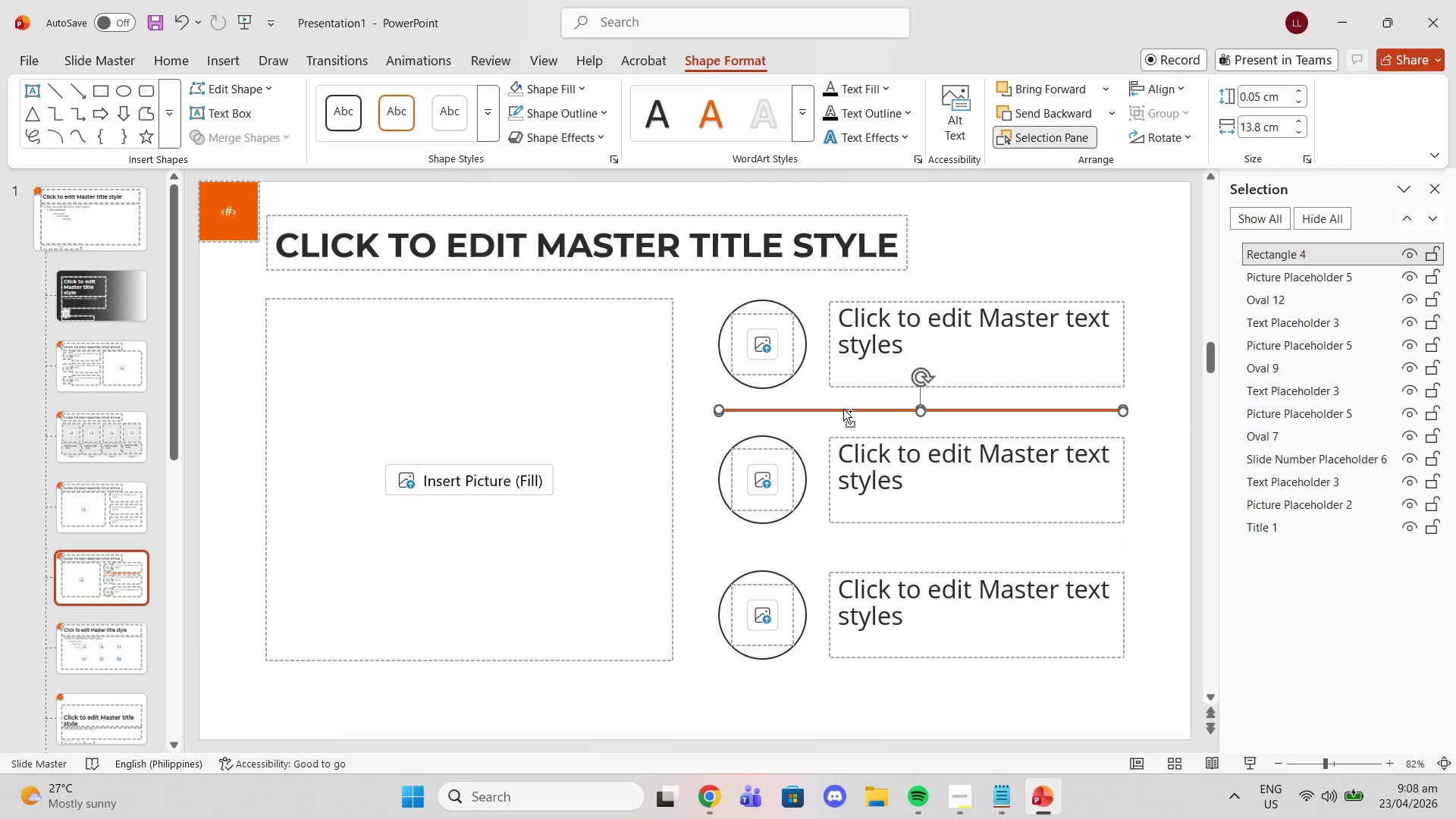 
key(Control+C)
 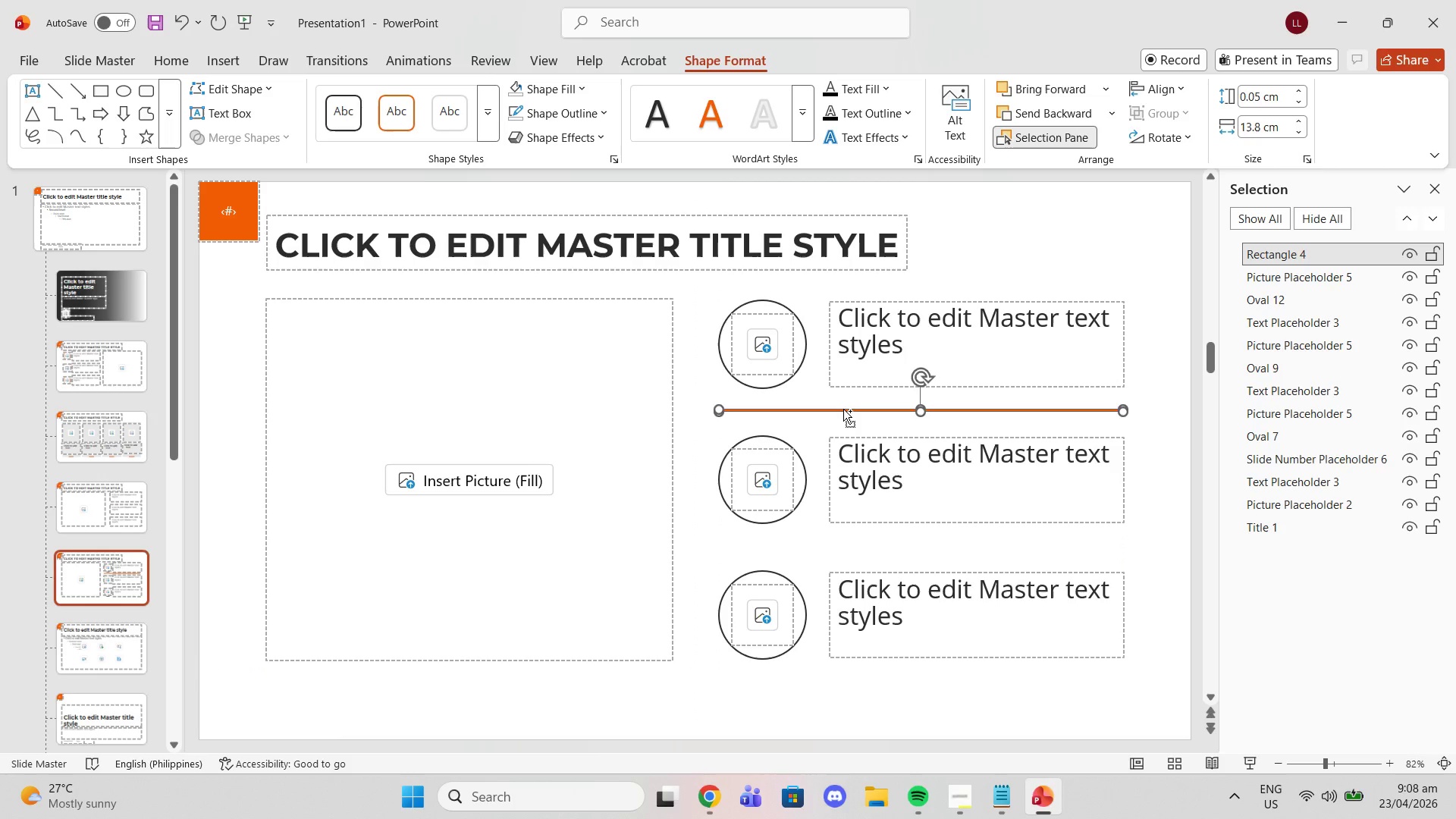 
key(Control+ControlLeft)
 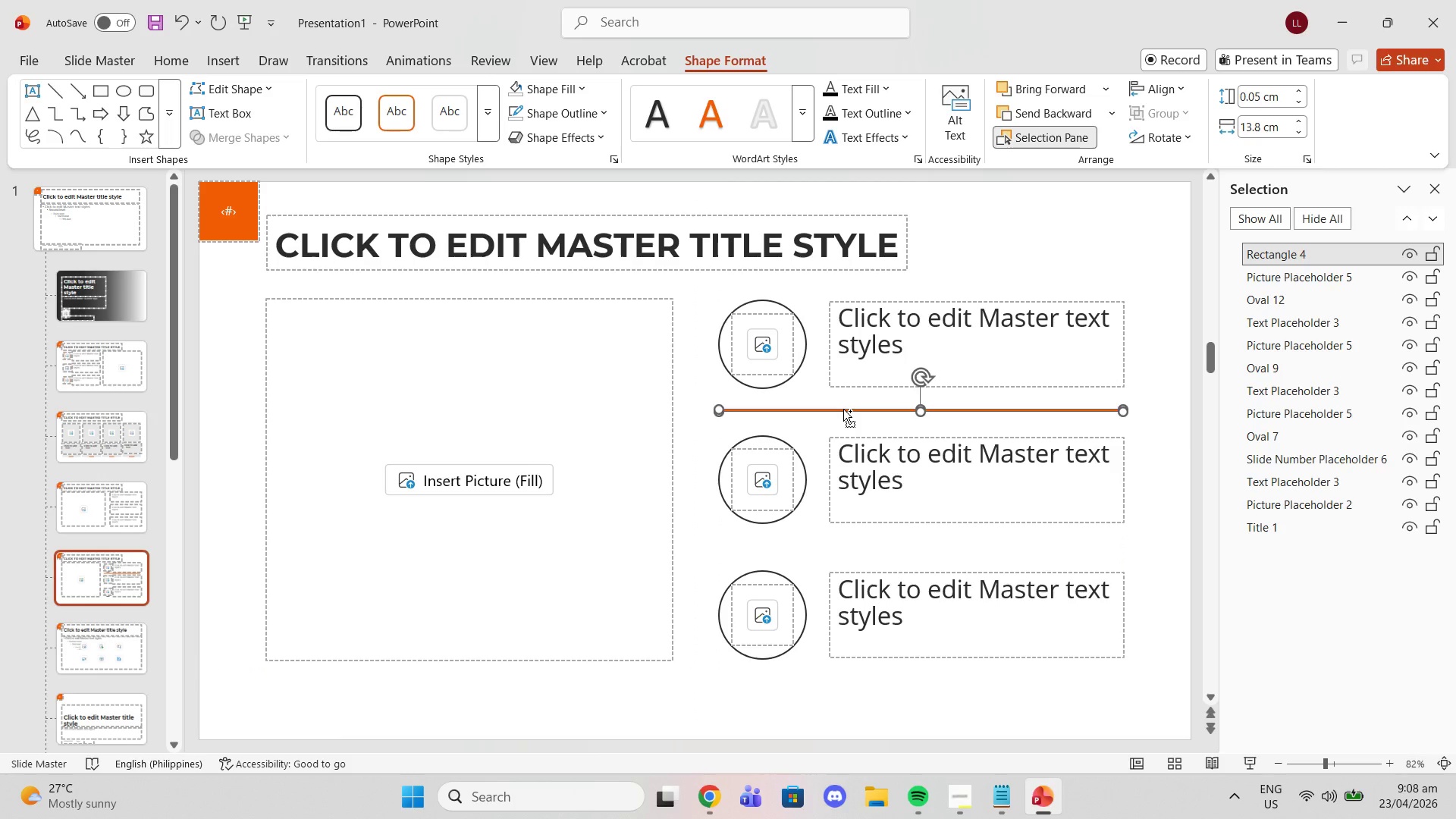 
key(Control+V)
 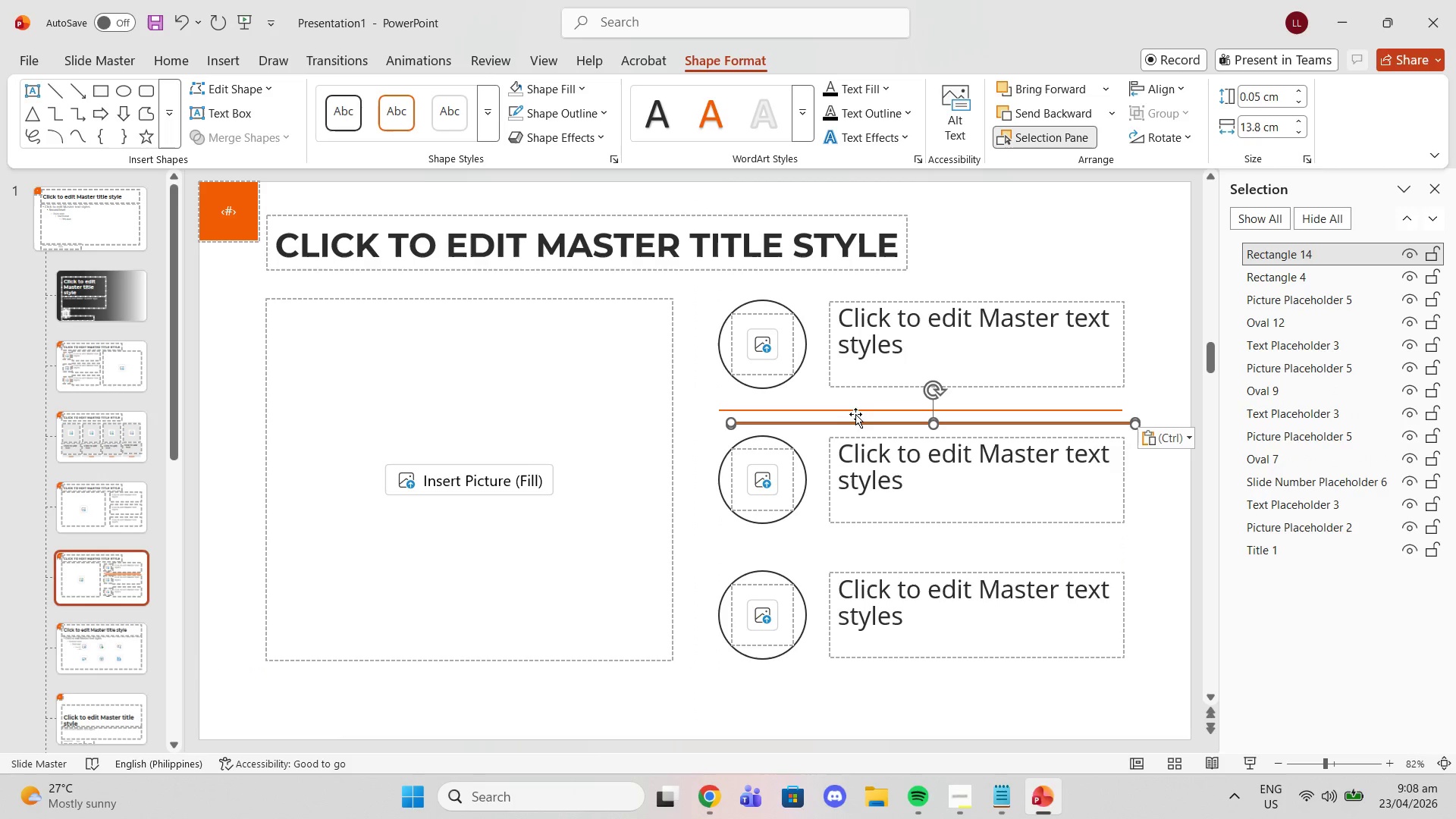 
left_click_drag(start_coordinate=[859, 422], to_coordinate=[849, 541])
 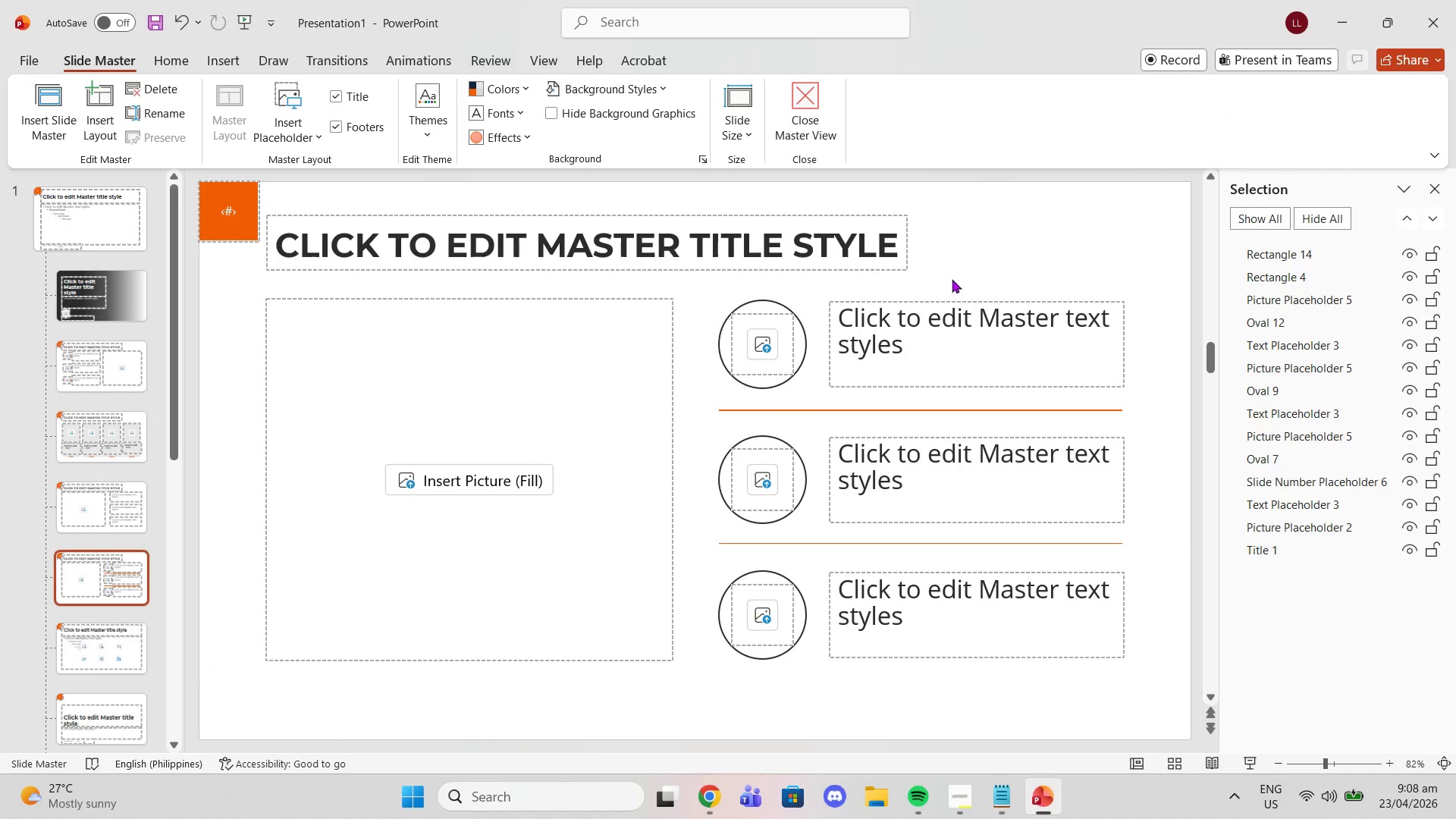 
wait(29.64)
 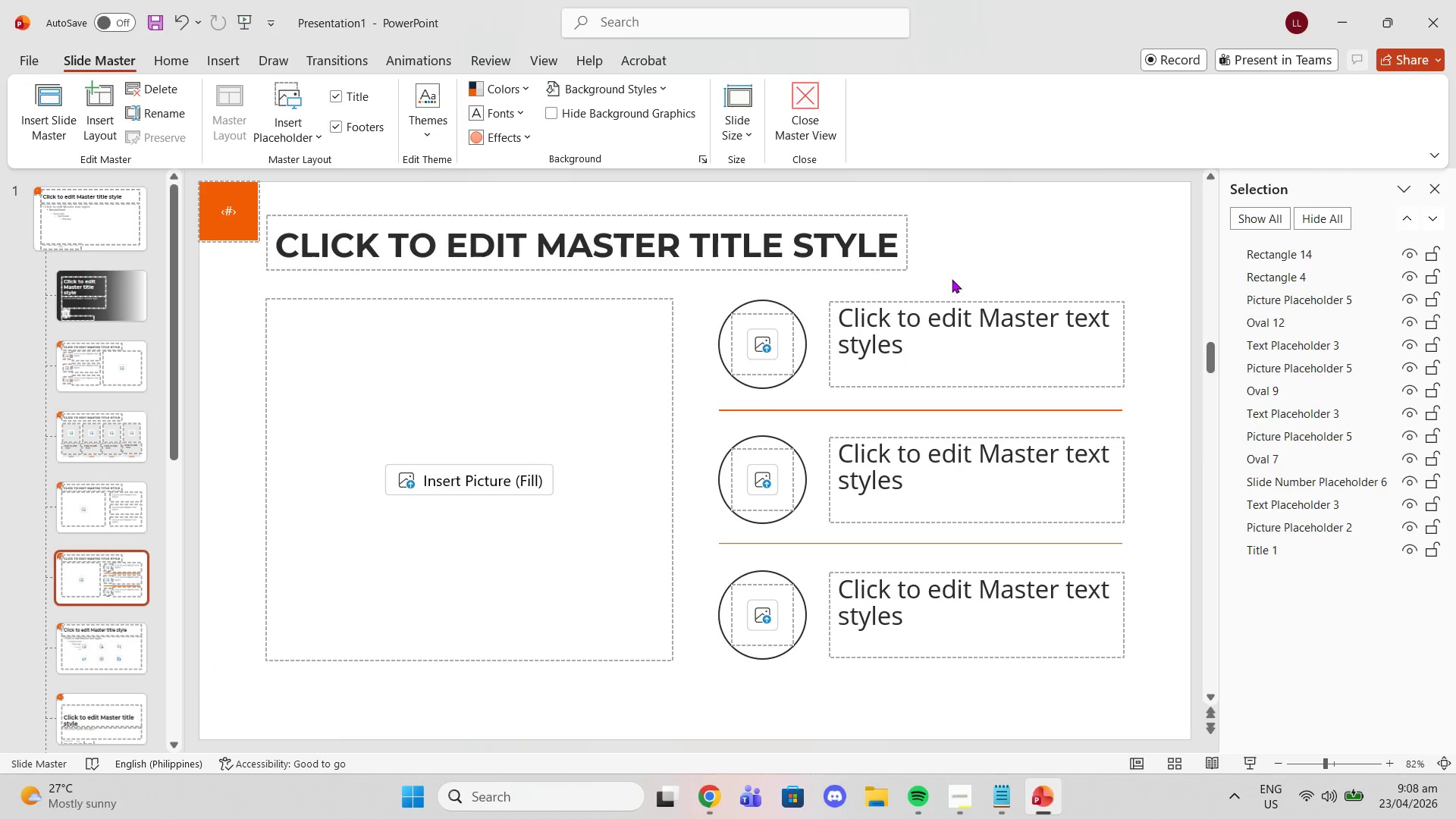 
right_click([94, 585])
 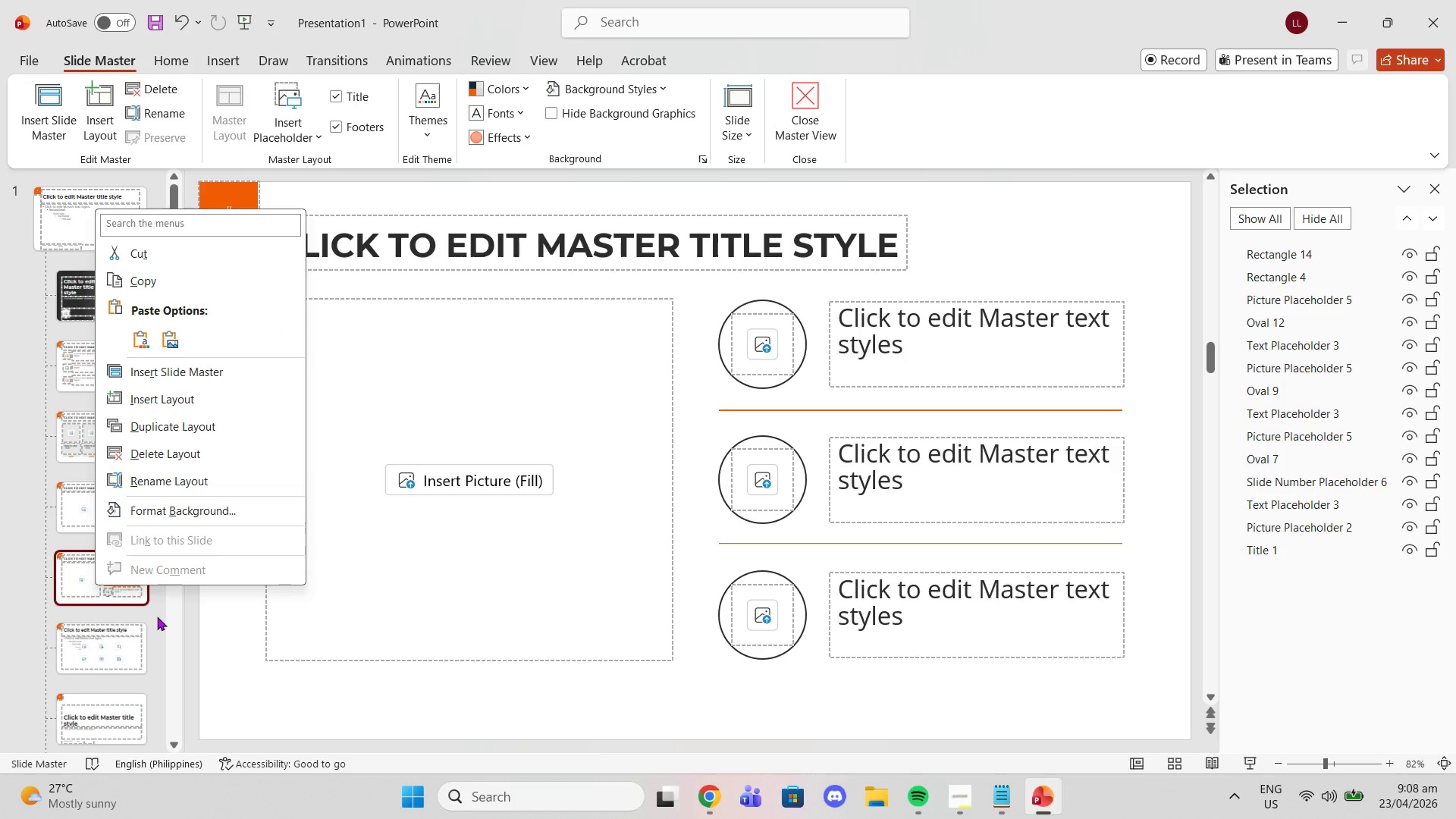 
left_click_drag(start_coordinate=[162, 620], to_coordinate=[165, 623])
 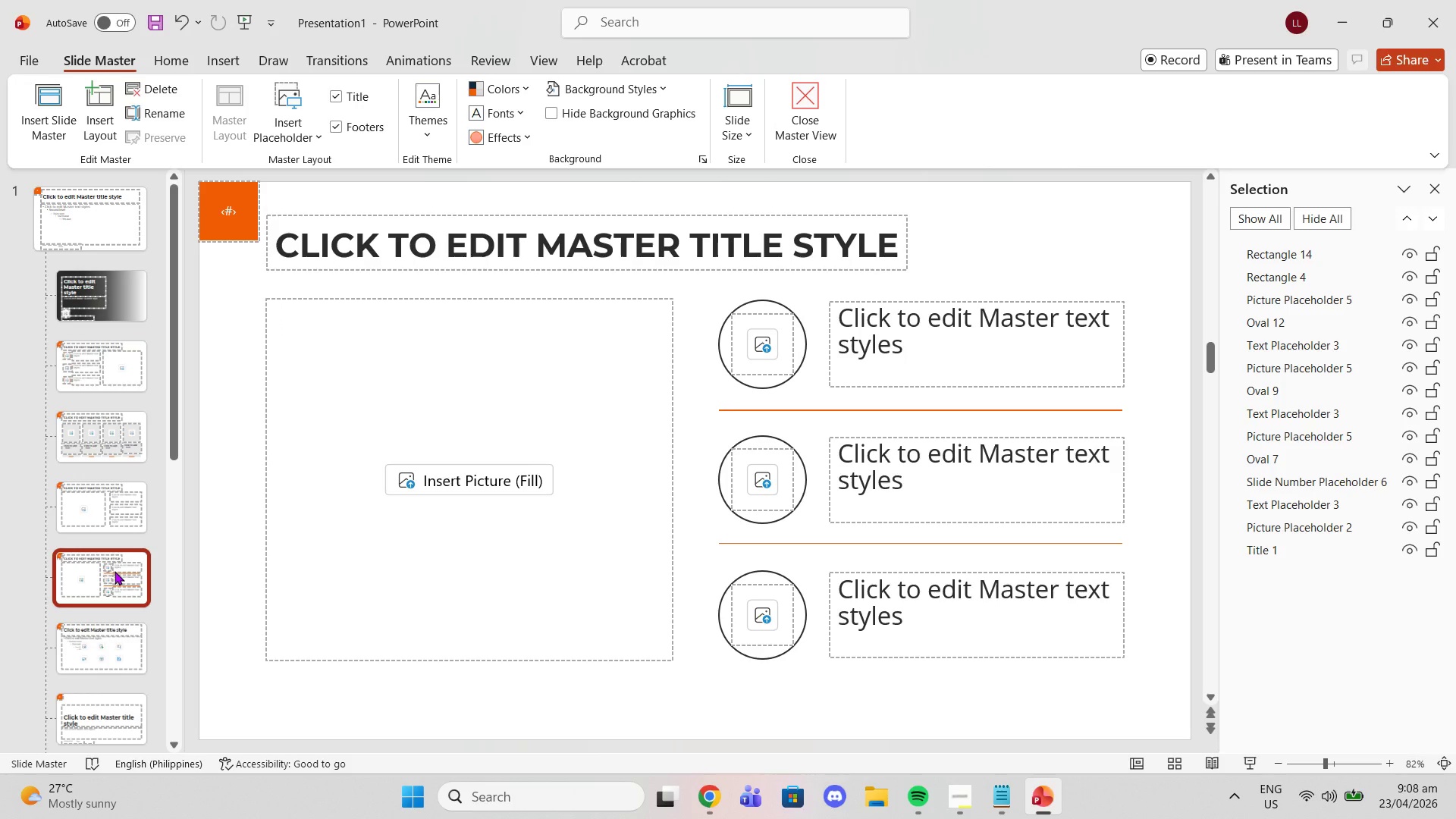 
right_click([115, 571])
 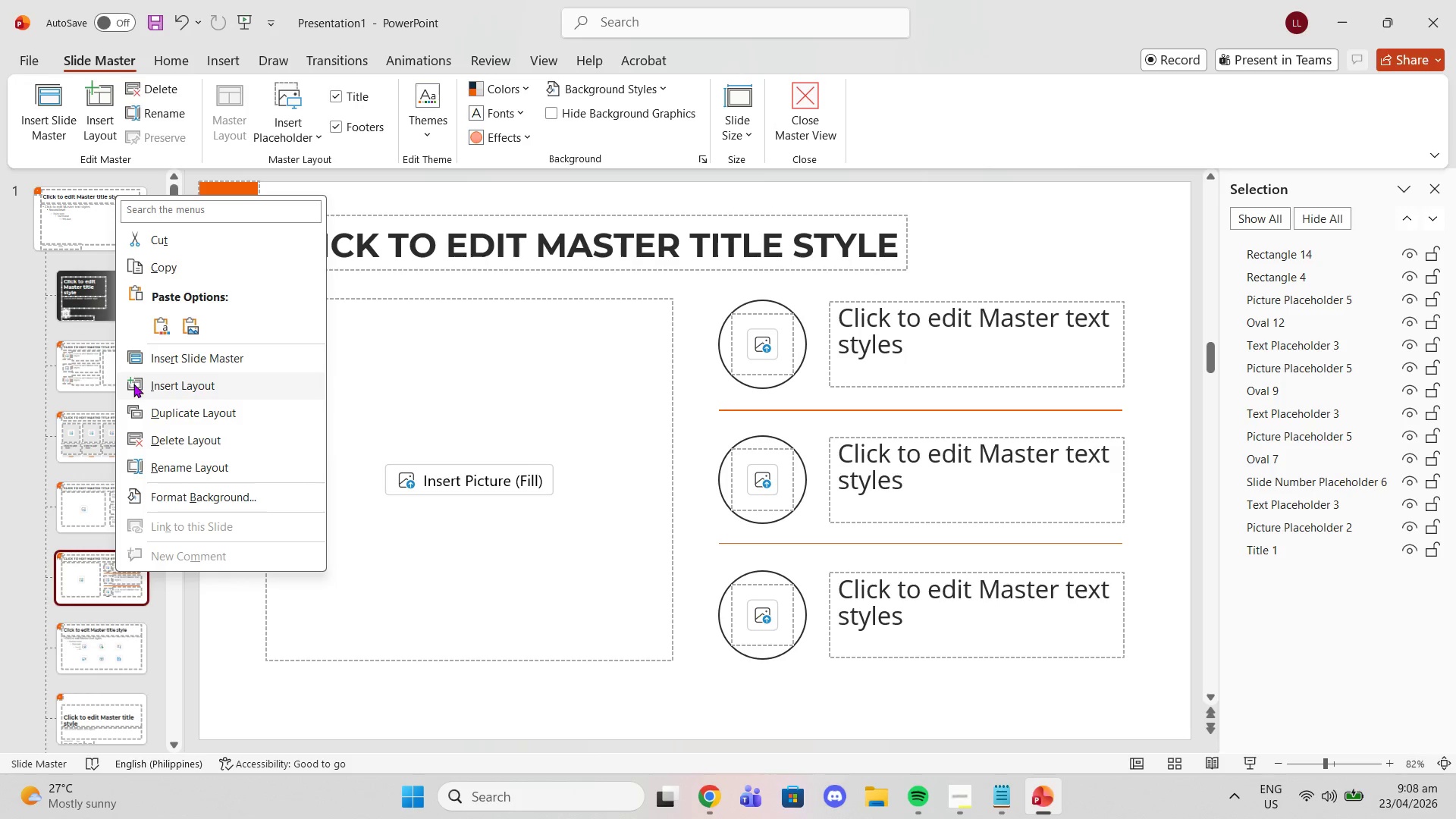 
left_click([173, 413])
 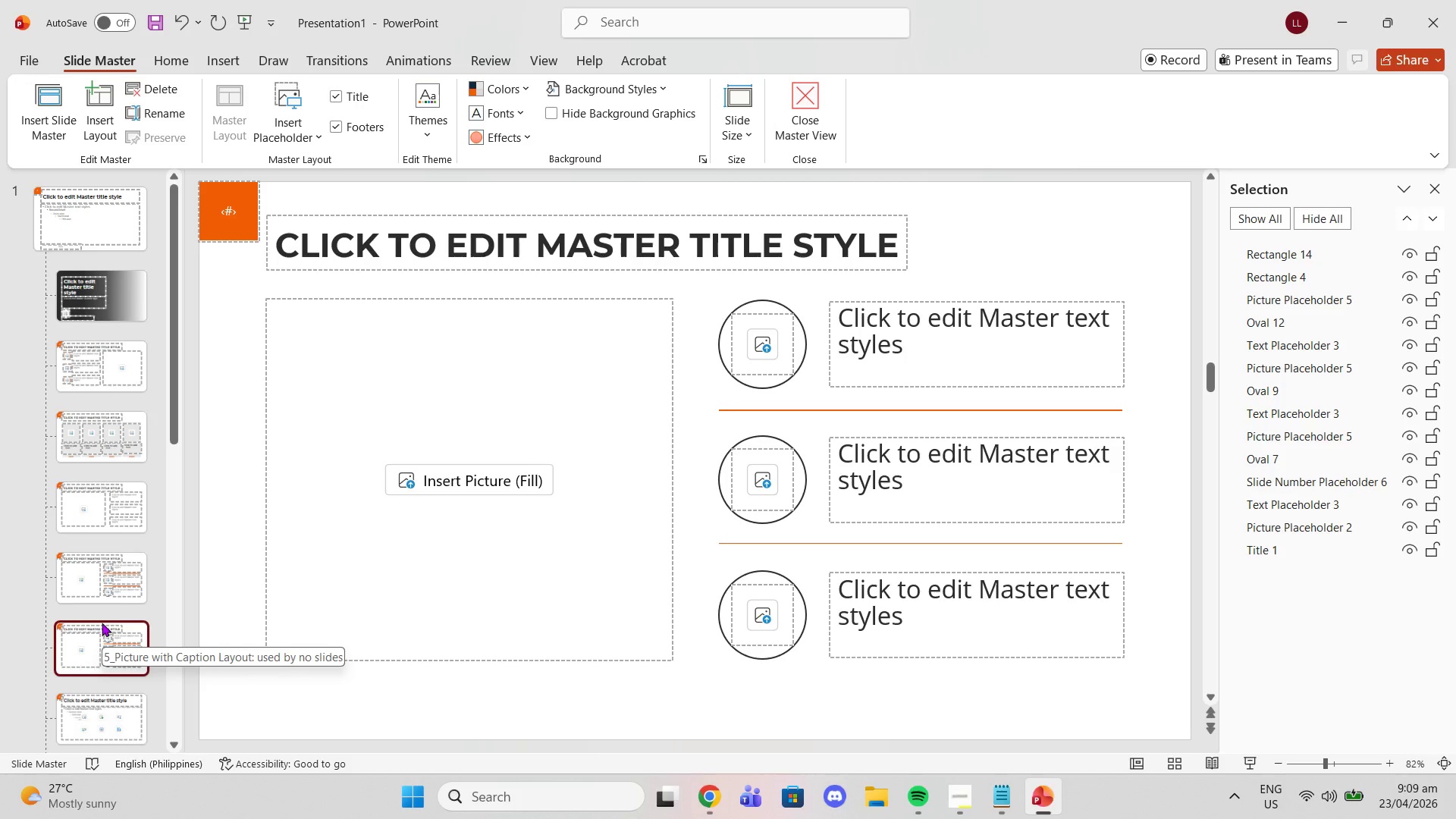 
wait(25.02)
 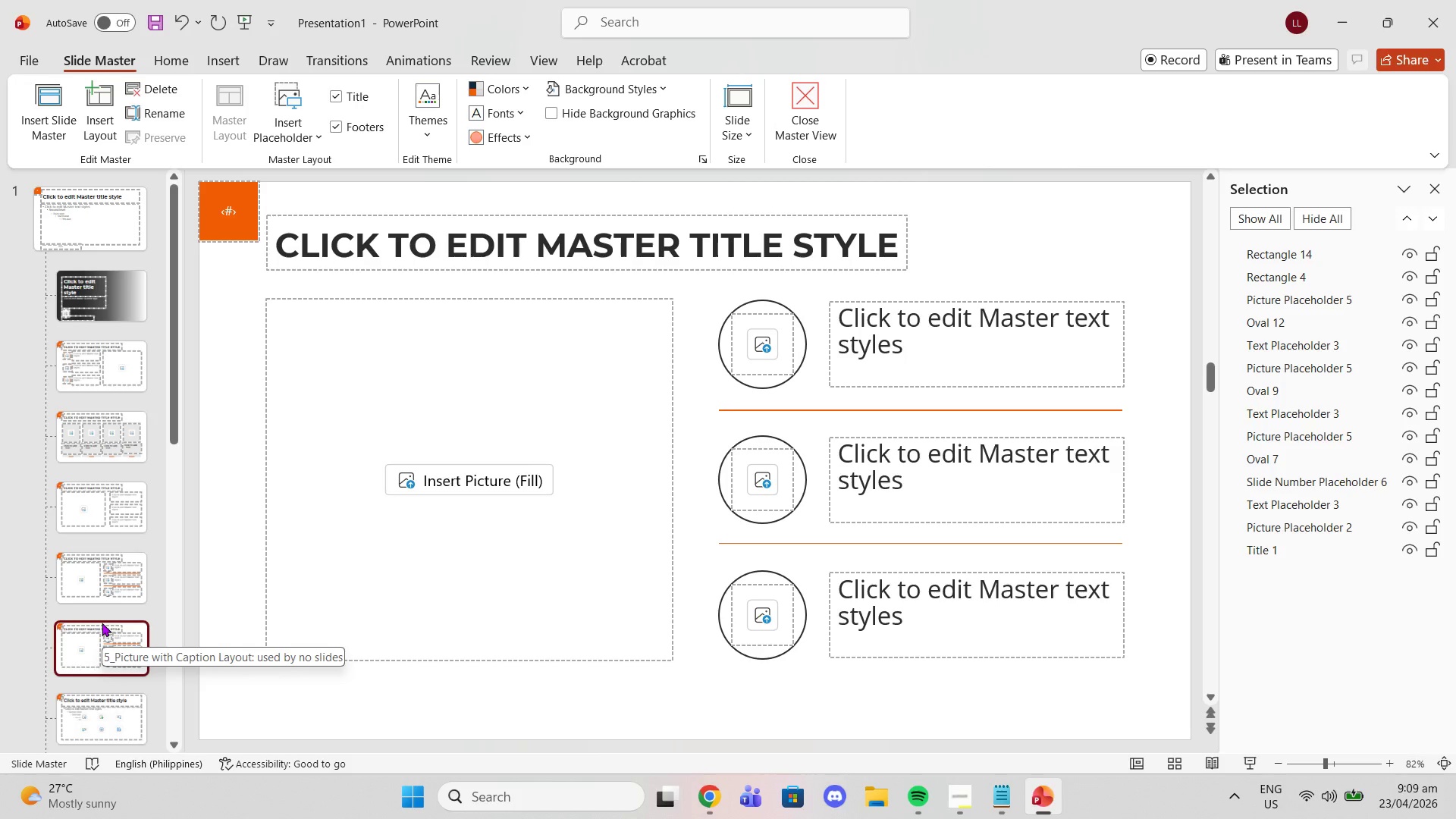 
key(Delete)
 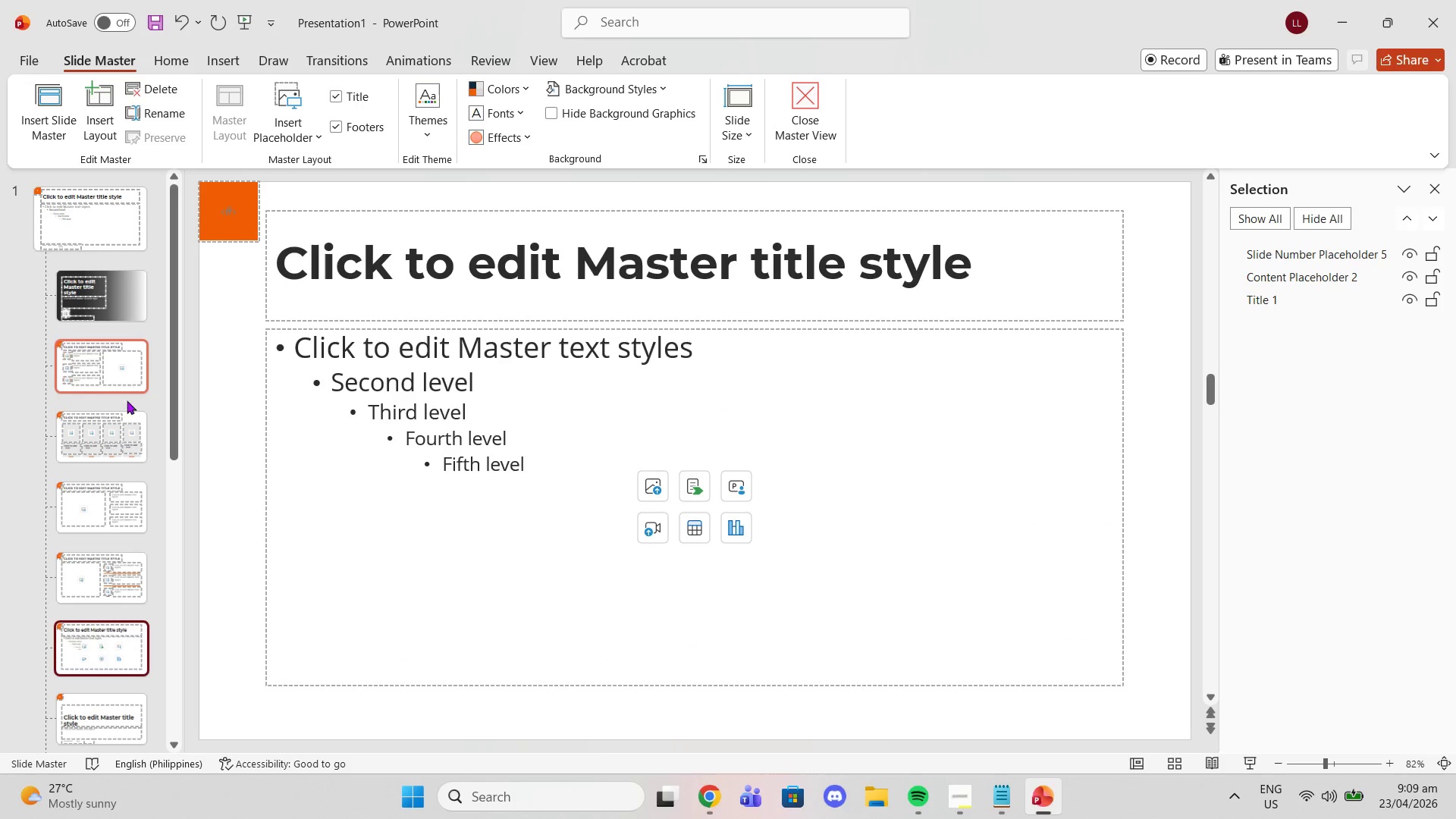 
left_click([85, 590])
 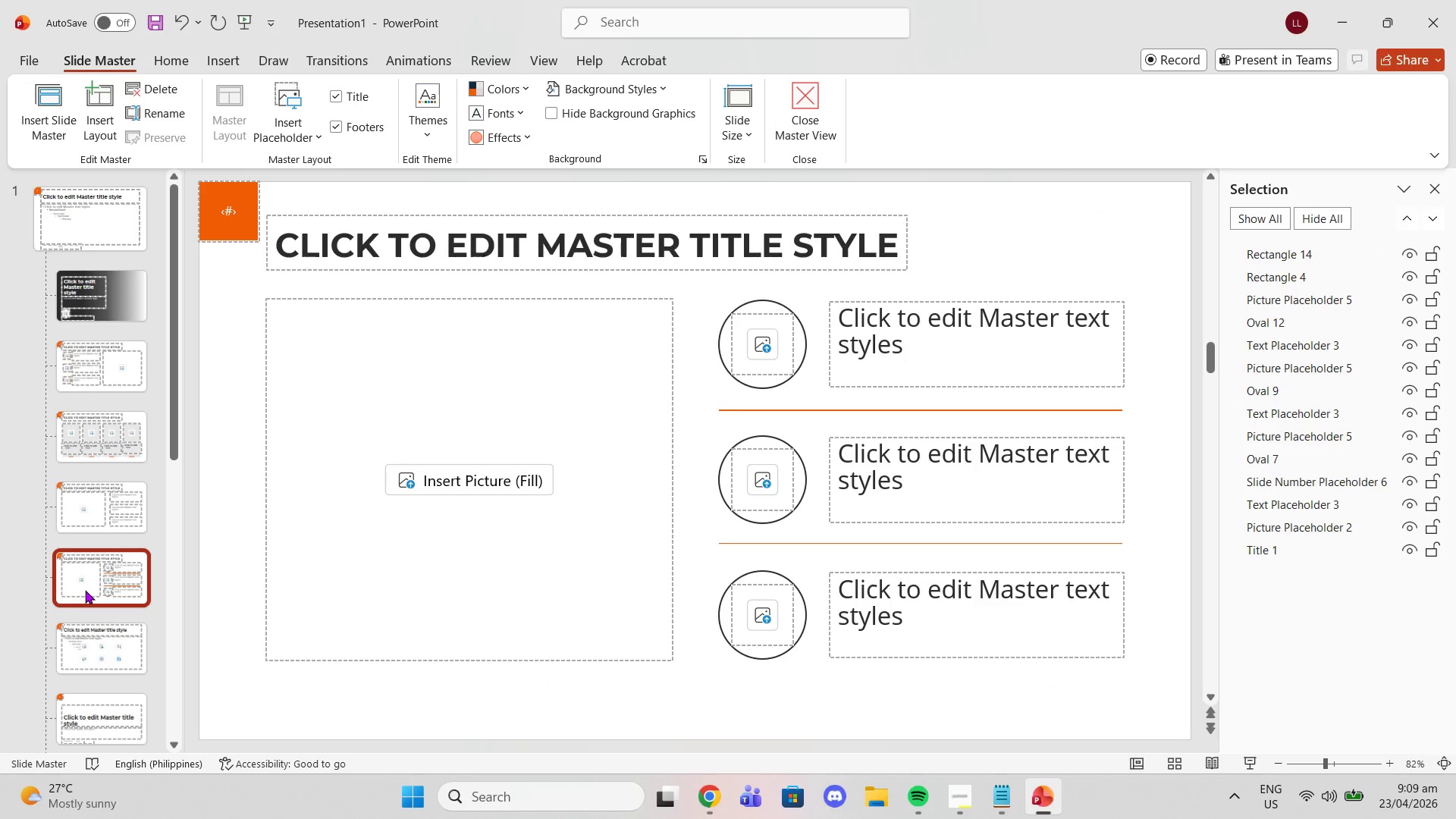 
key(Control+C)
 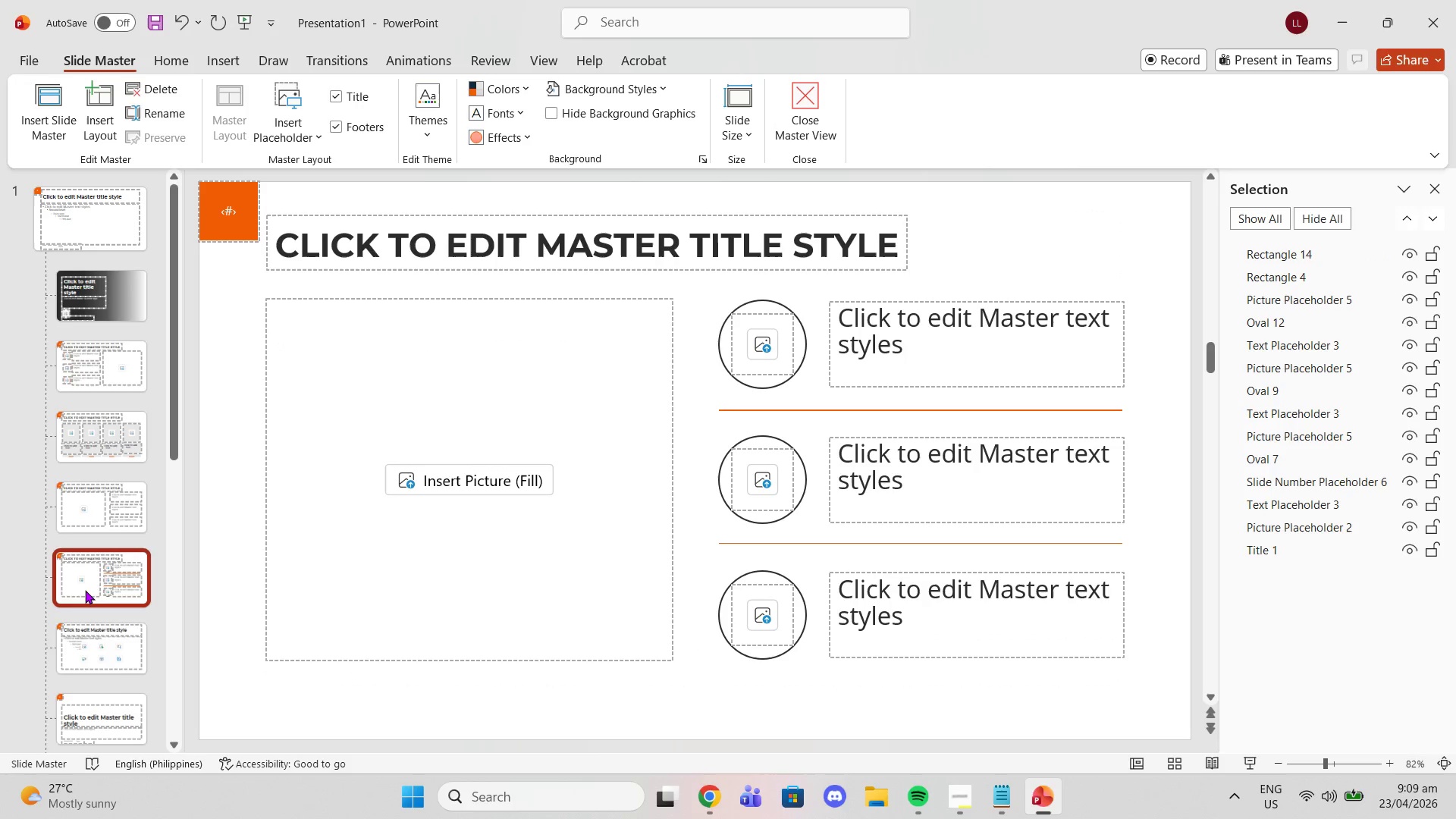 
key(Control+ControlLeft)
 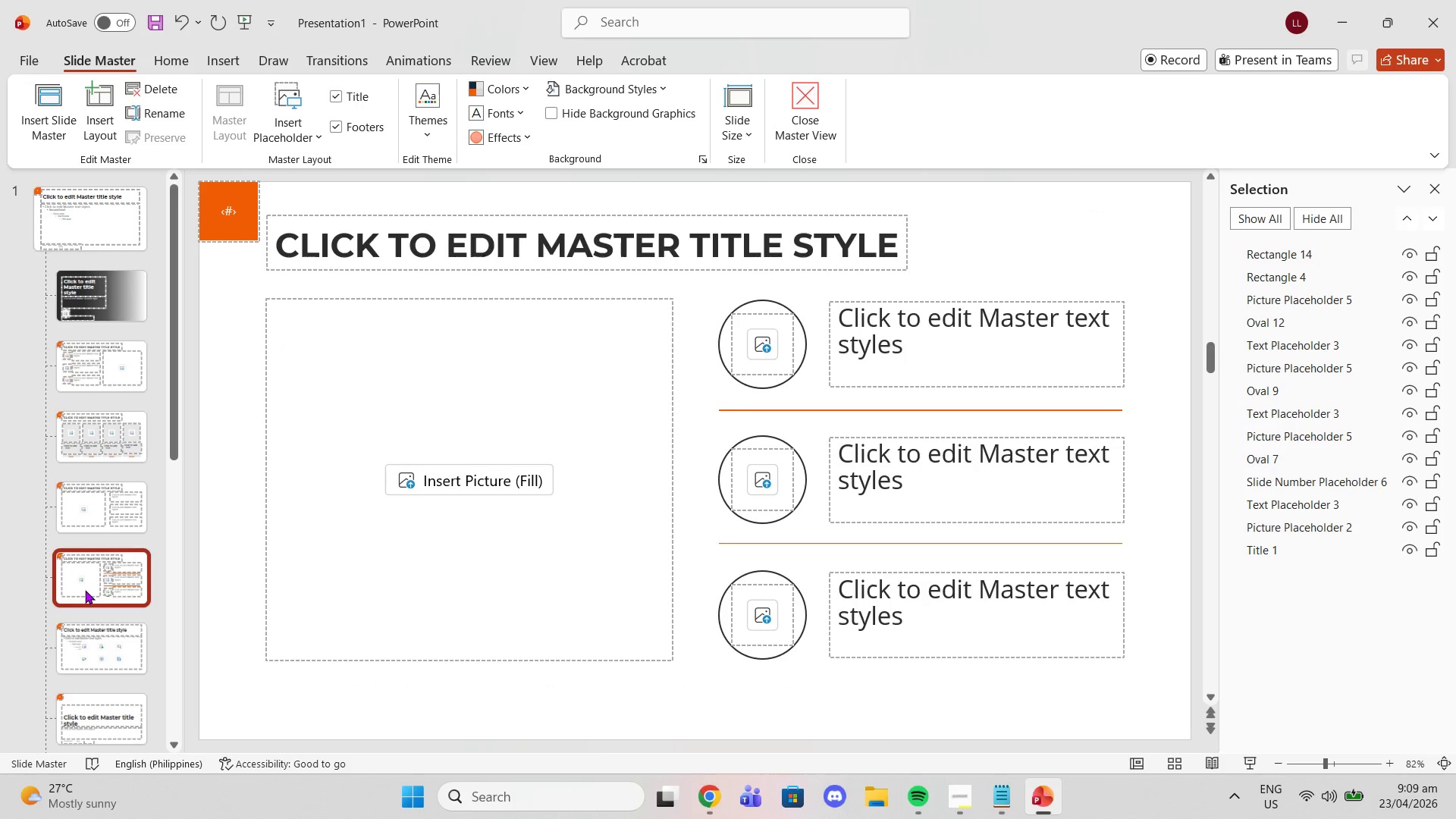 
key(Control+V)
 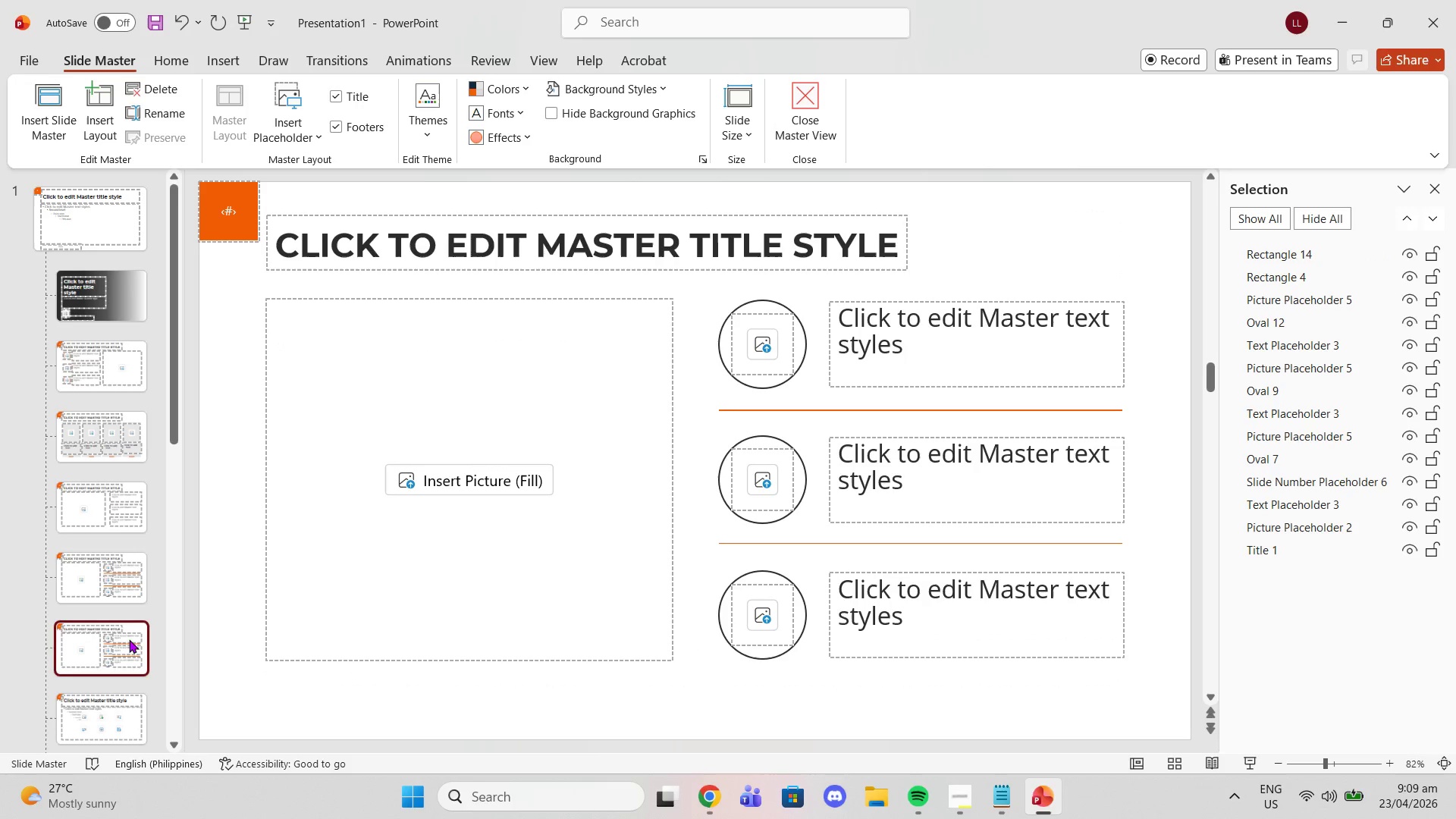 
left_click([130, 643])
 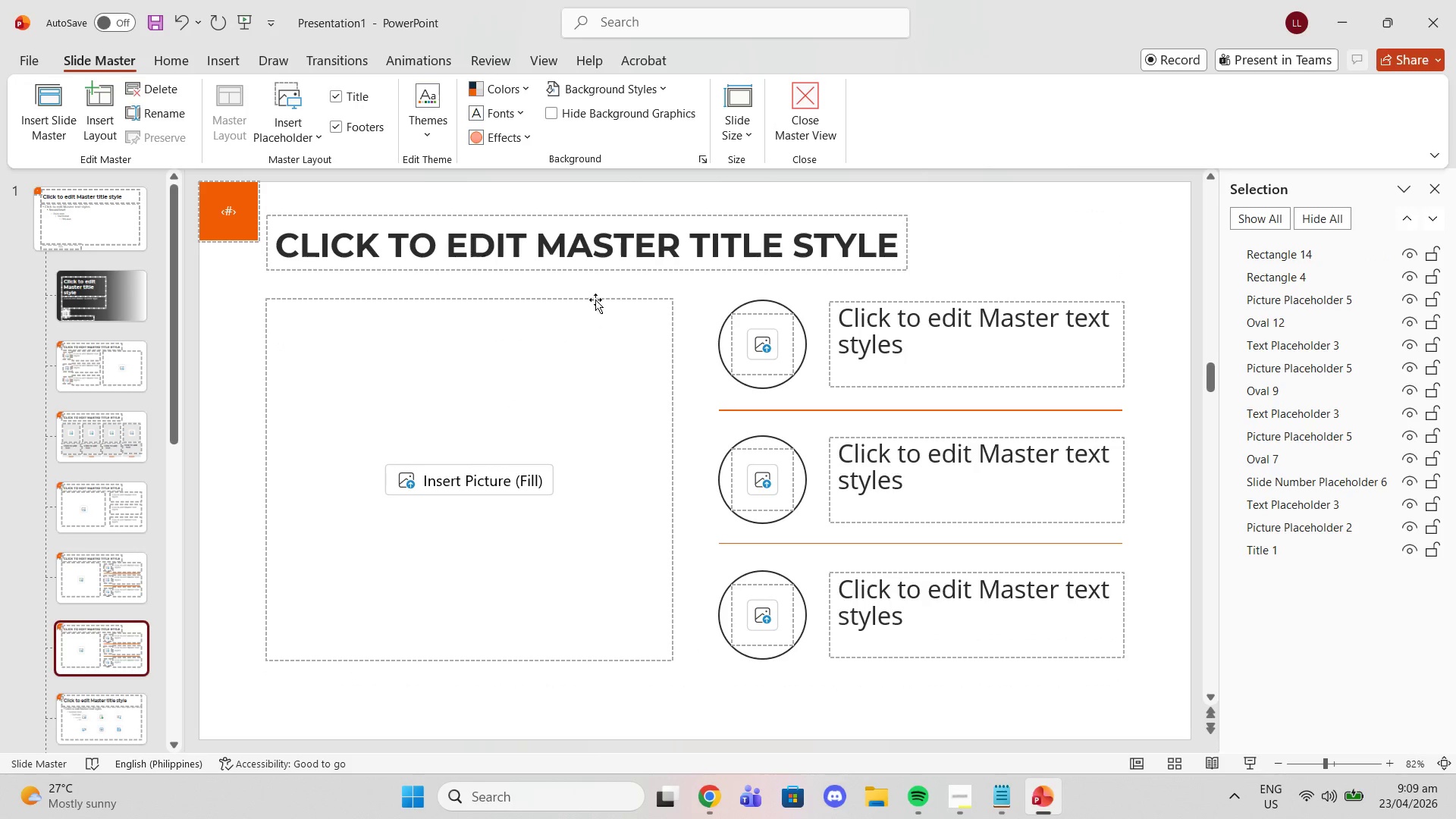 
left_click([595, 293])
 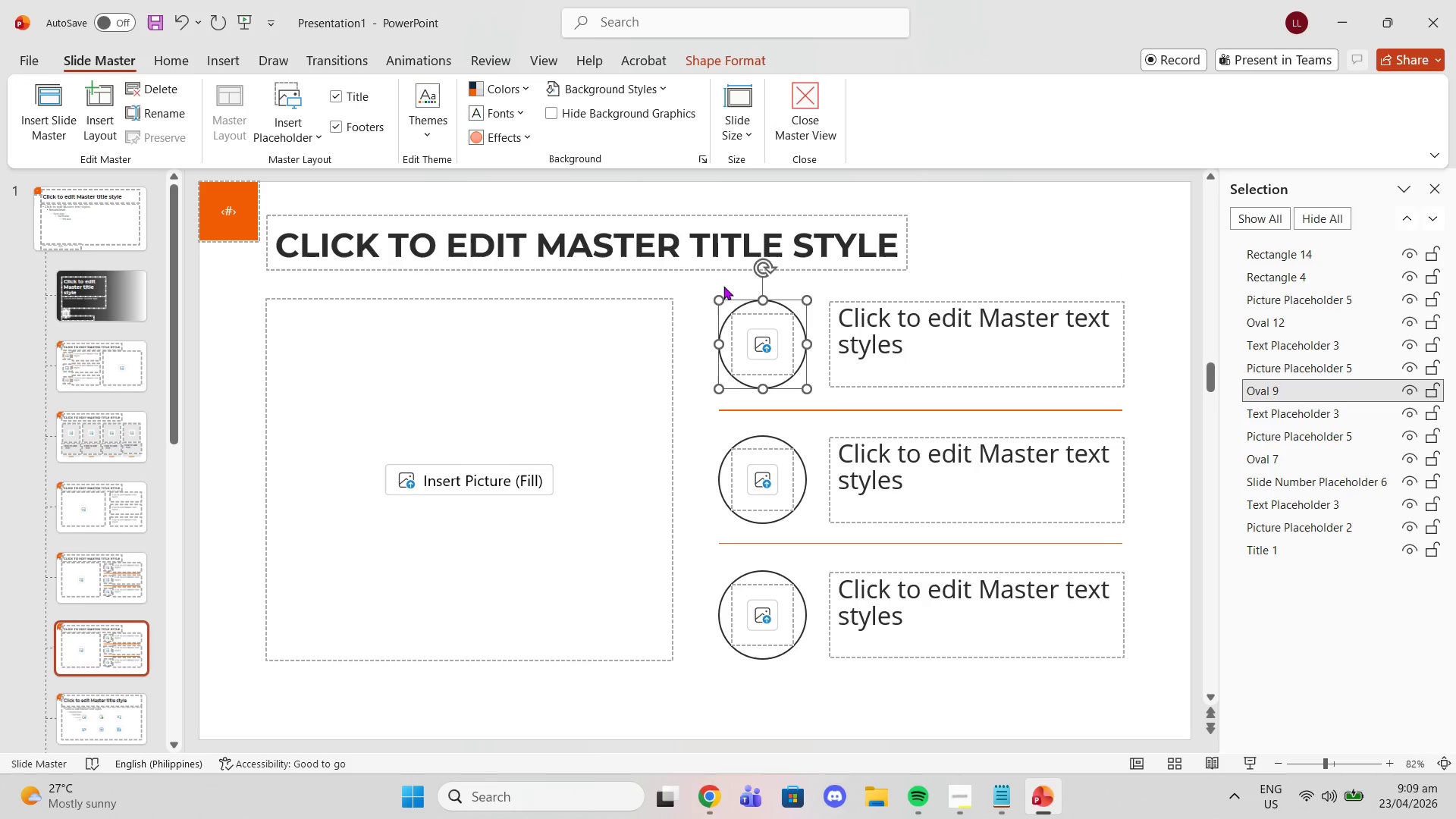 
double_click([711, 283])
 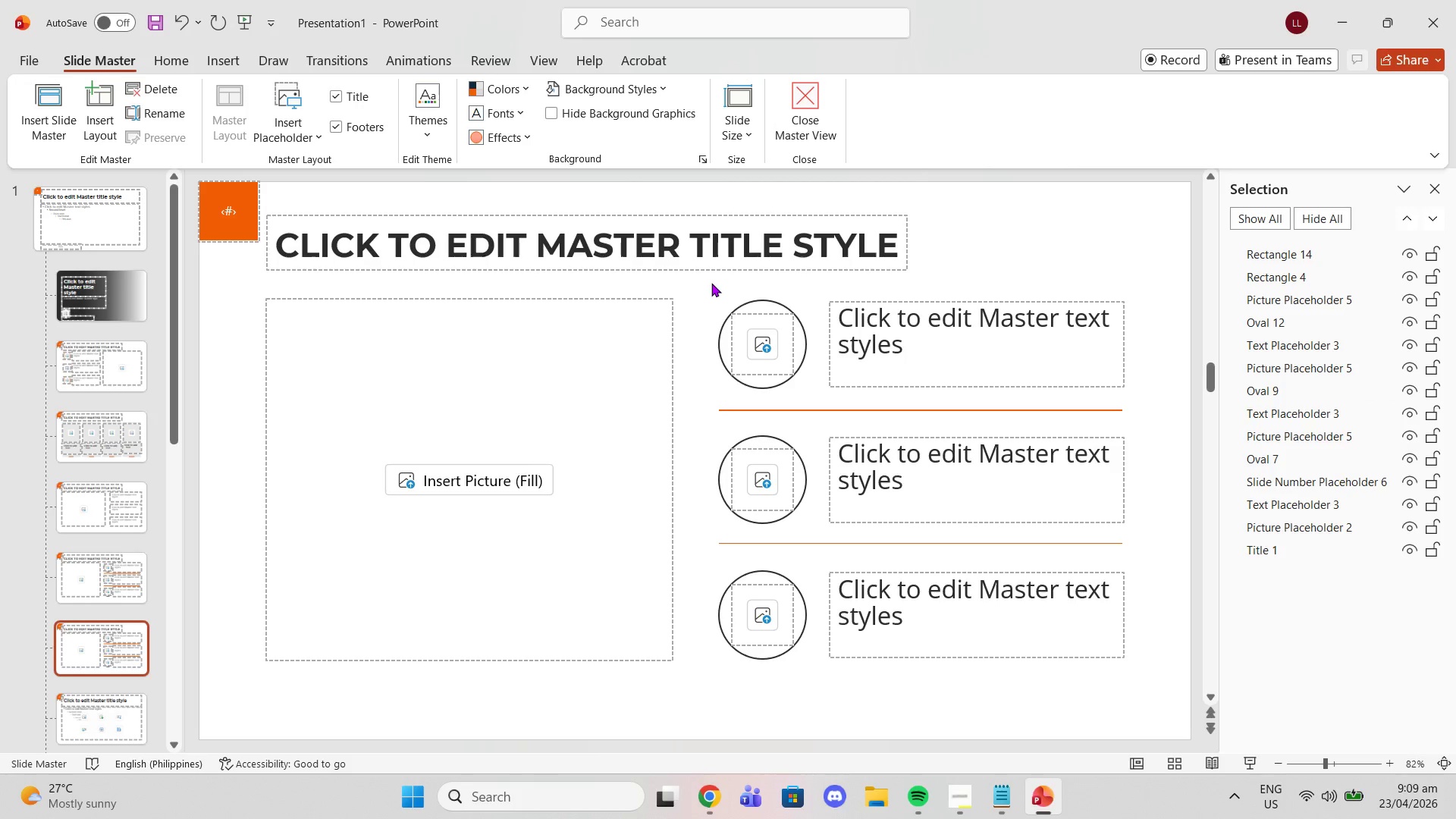 
left_click_drag(start_coordinate=[711, 283], to_coordinate=[1139, 738])
 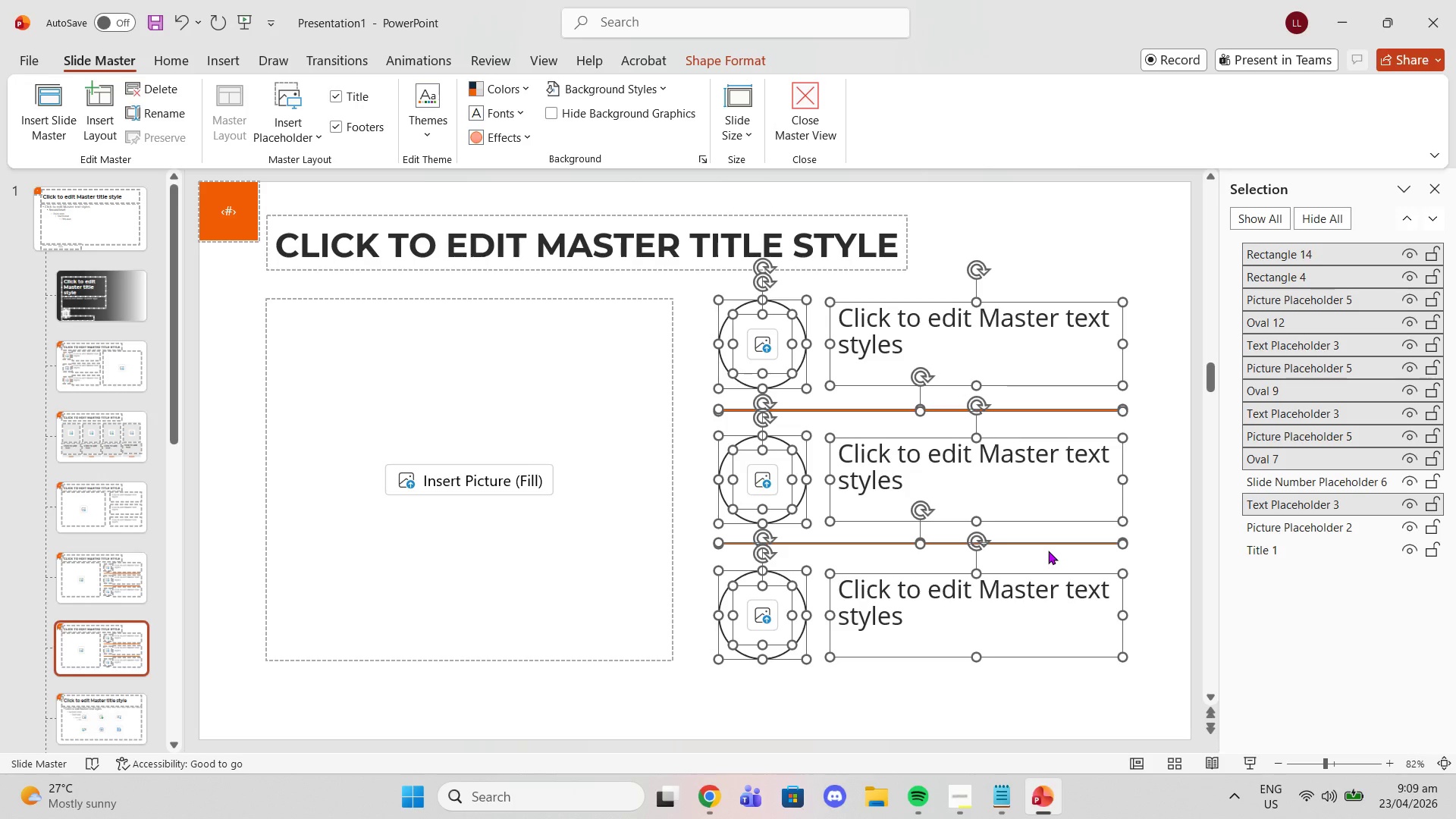 
key(Delete)
 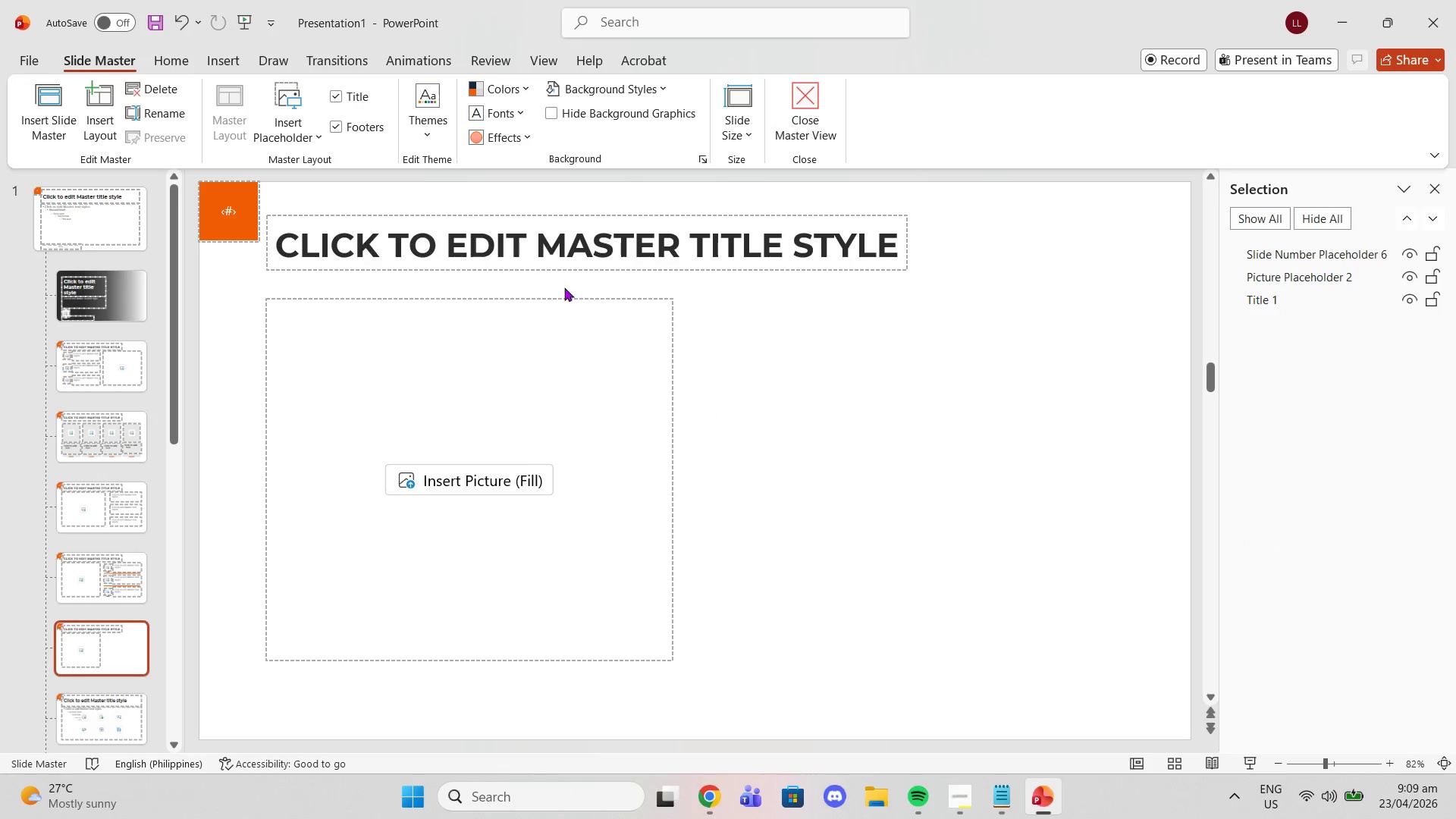 
left_click([572, 297])
 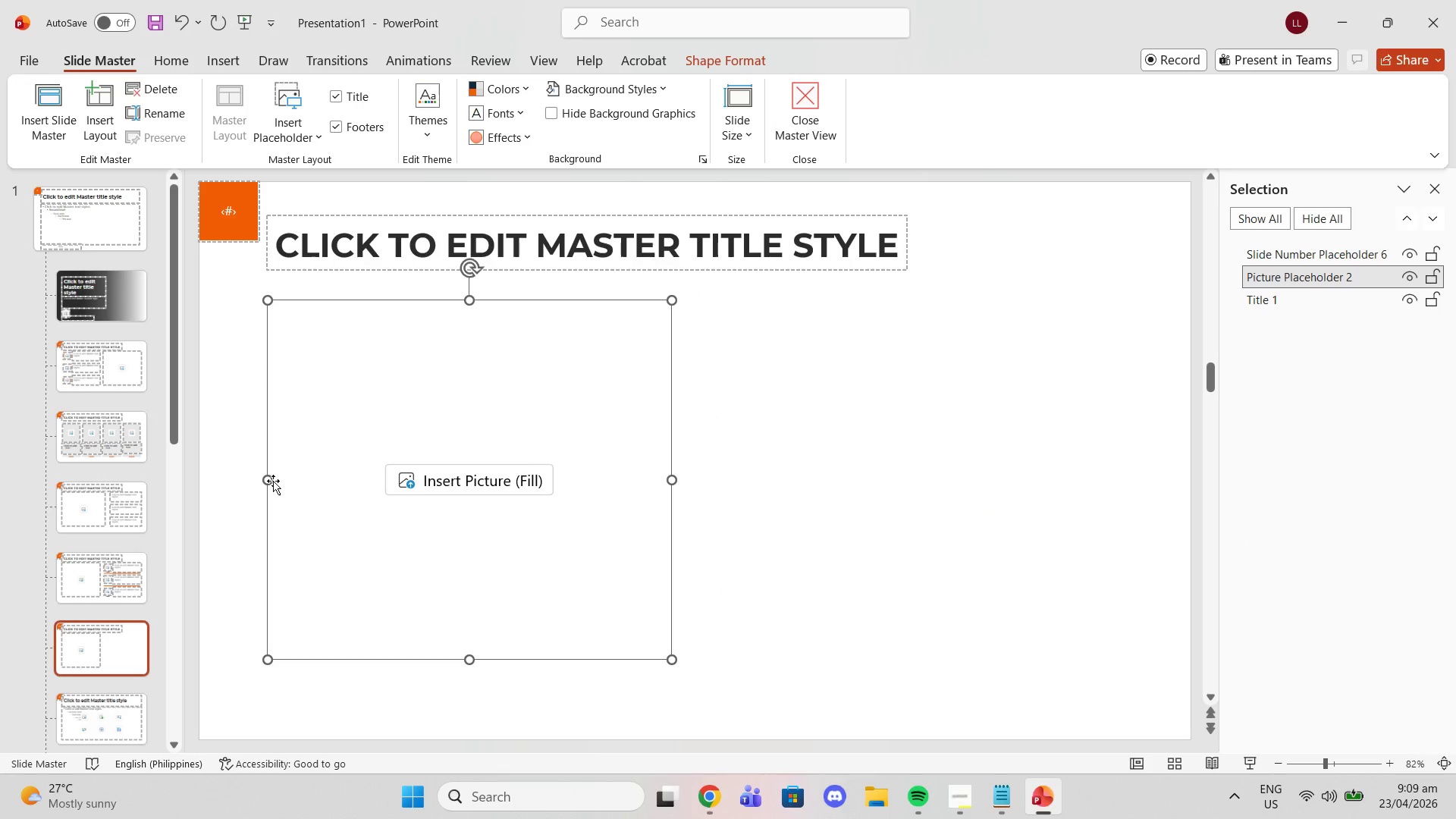 
left_click_drag(start_coordinate=[268, 480], to_coordinate=[373, 494])
 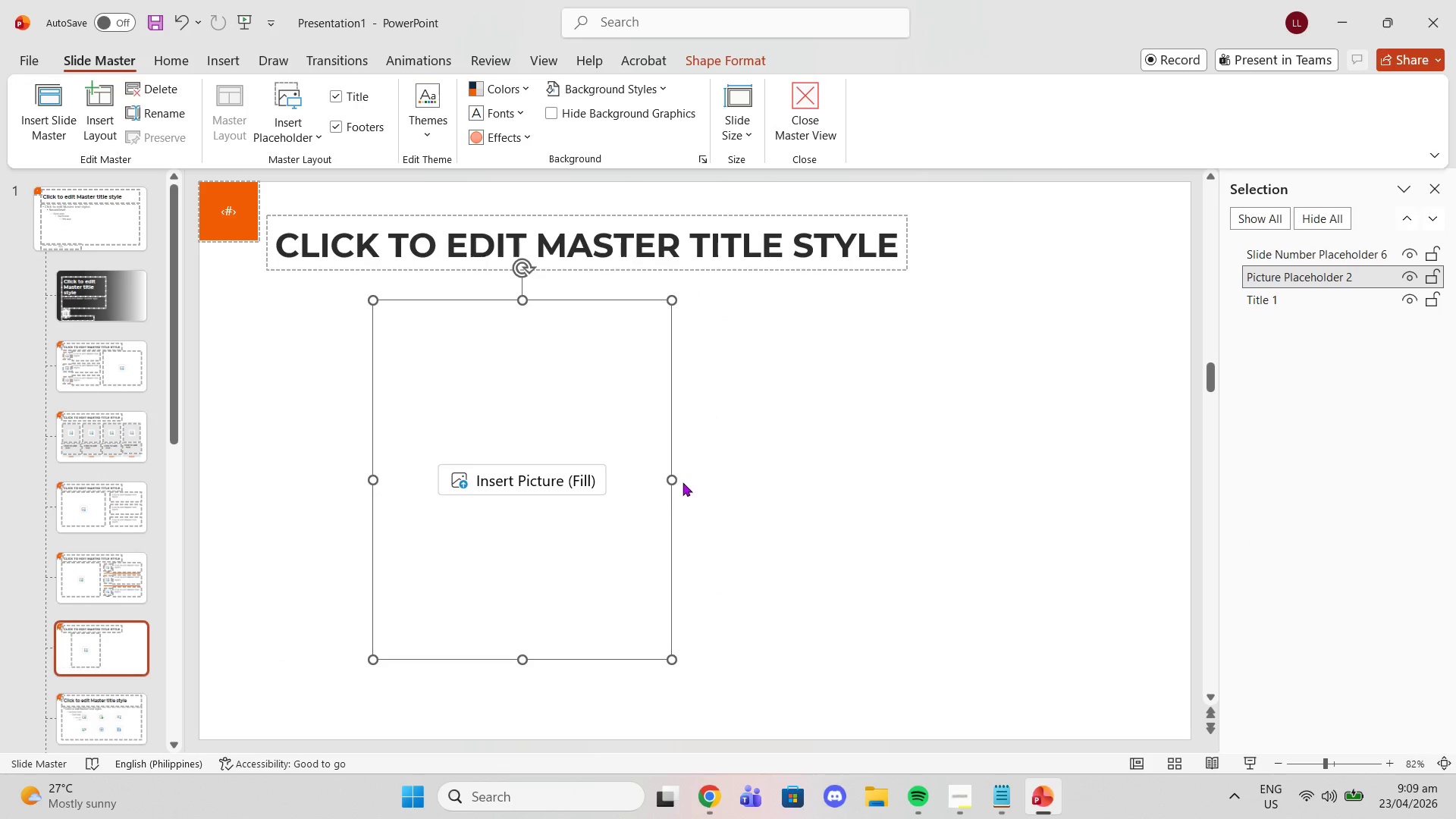 
left_click_drag(start_coordinate=[674, 479], to_coordinate=[910, 504])
 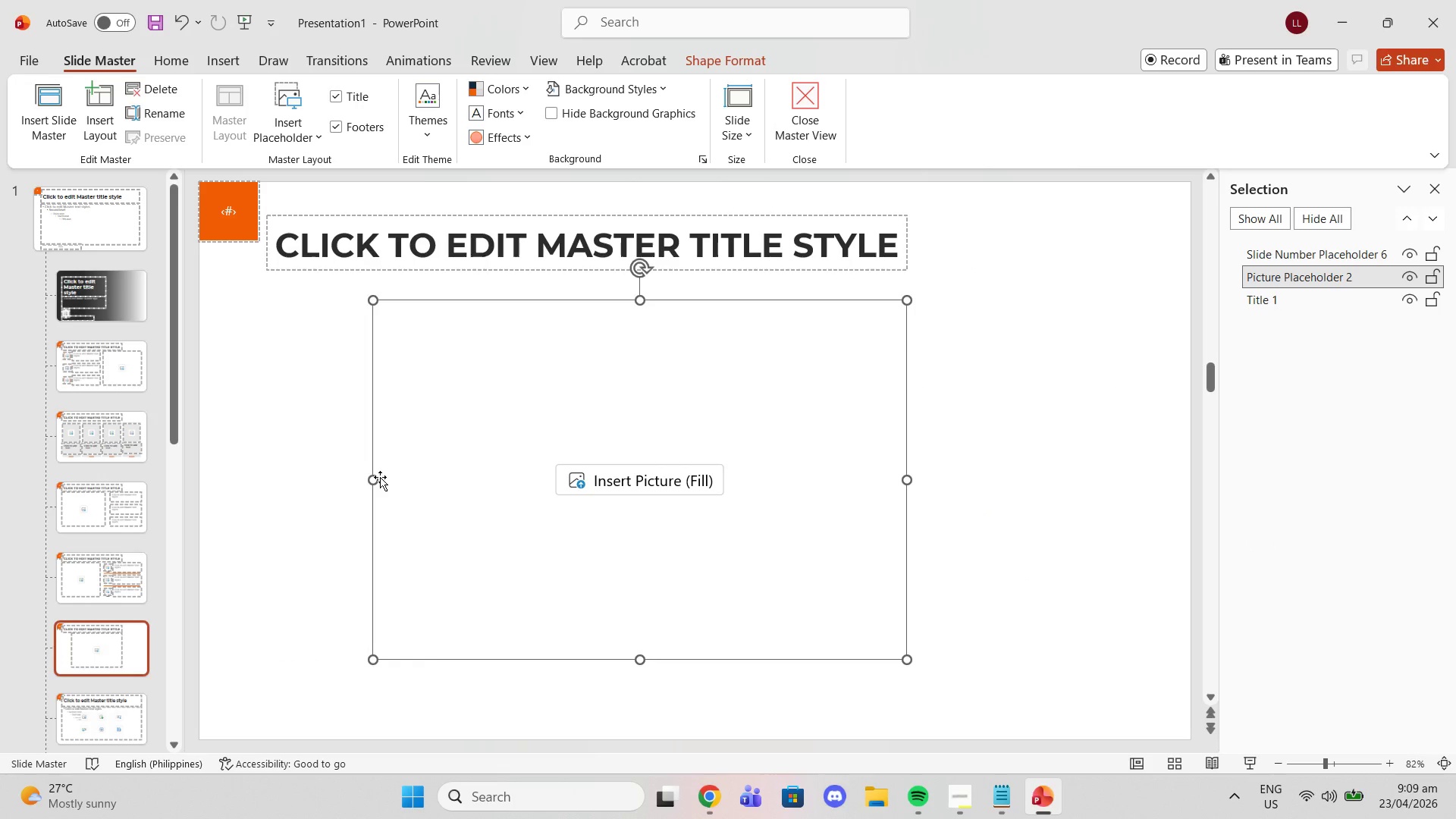 
left_click_drag(start_coordinate=[373, 481], to_coordinate=[589, 472])
 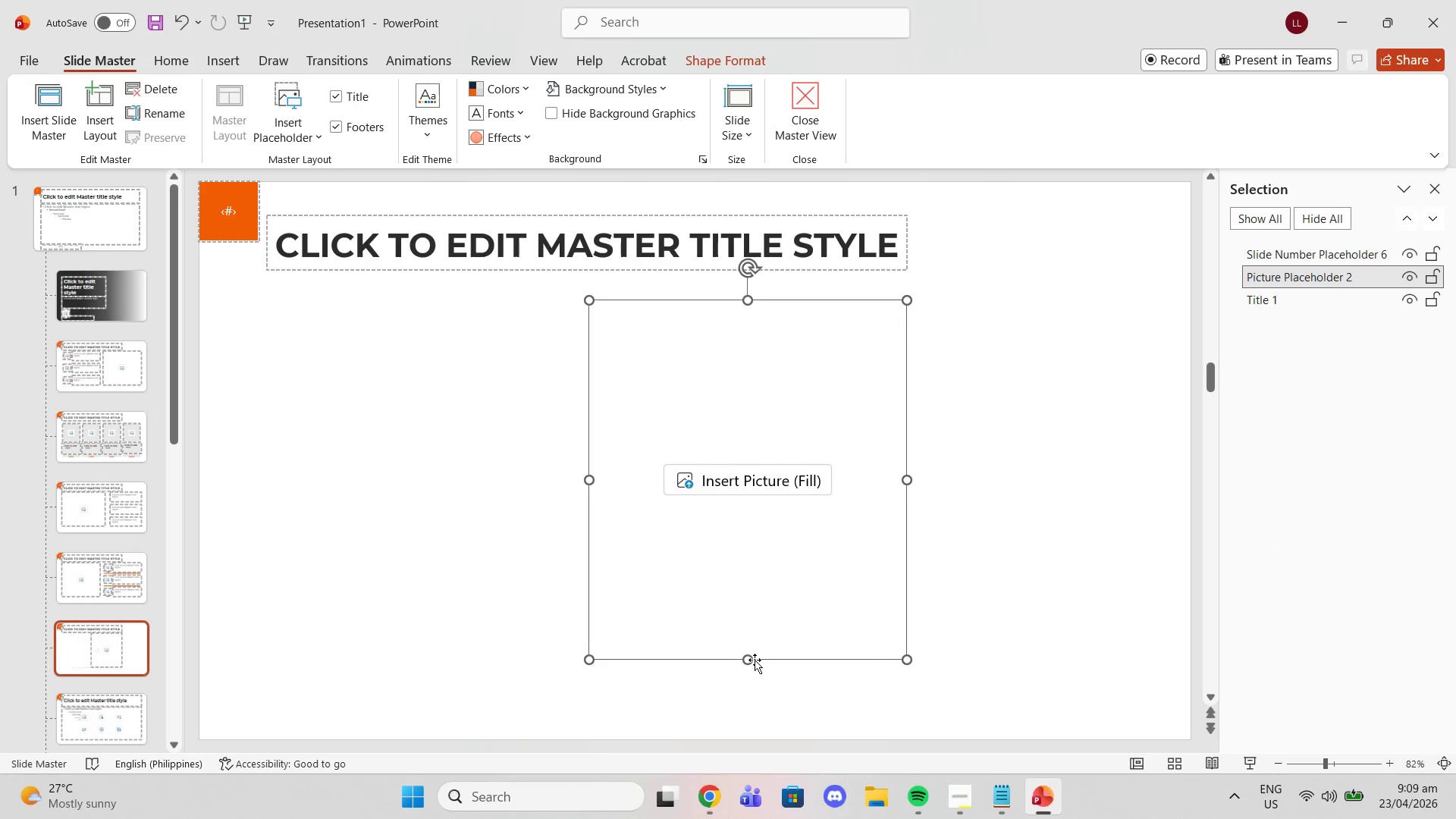 
left_click_drag(start_coordinate=[746, 659], to_coordinate=[752, 591])
 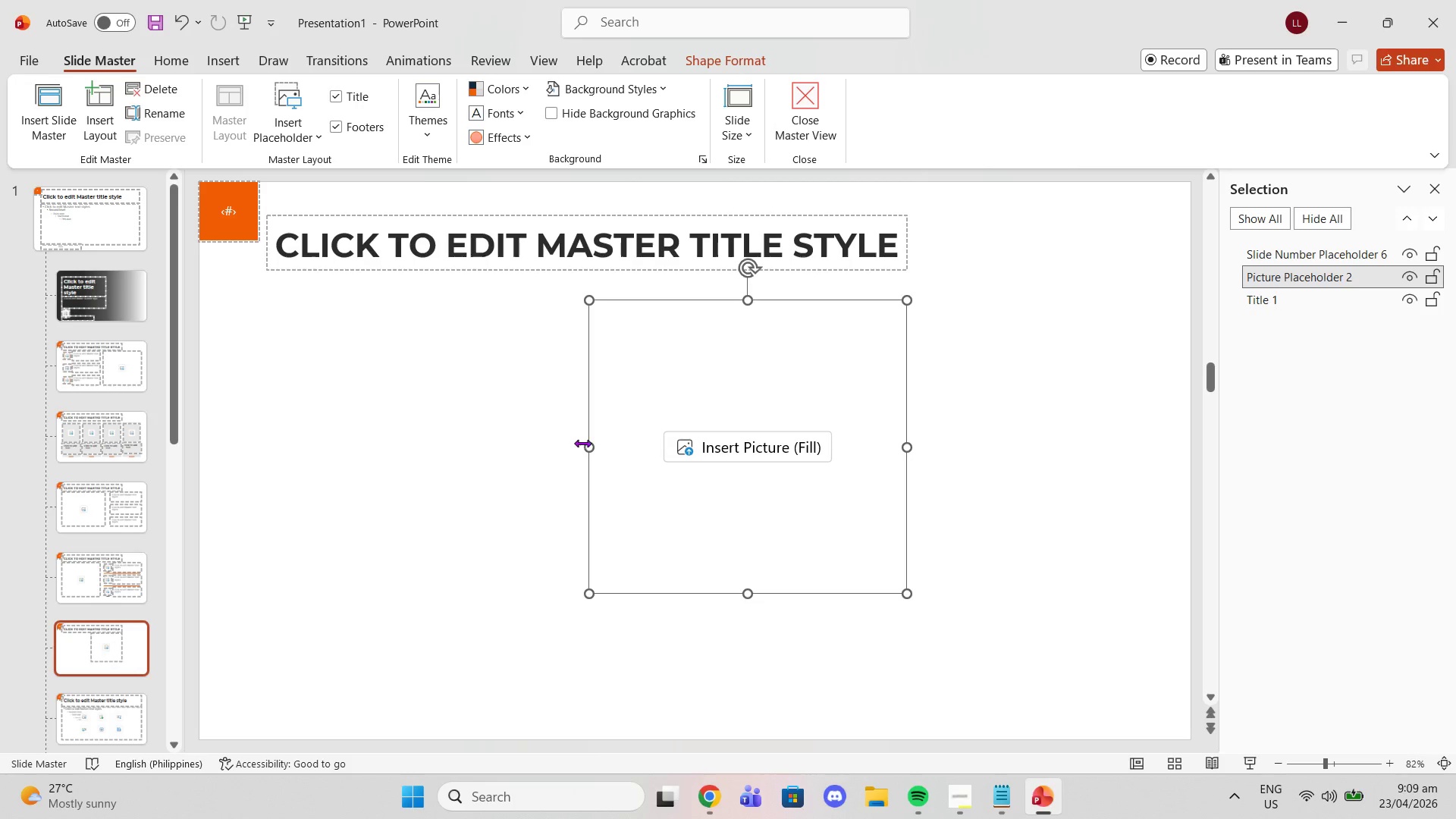 
left_click_drag(start_coordinate=[586, 441], to_coordinate=[558, 435])
 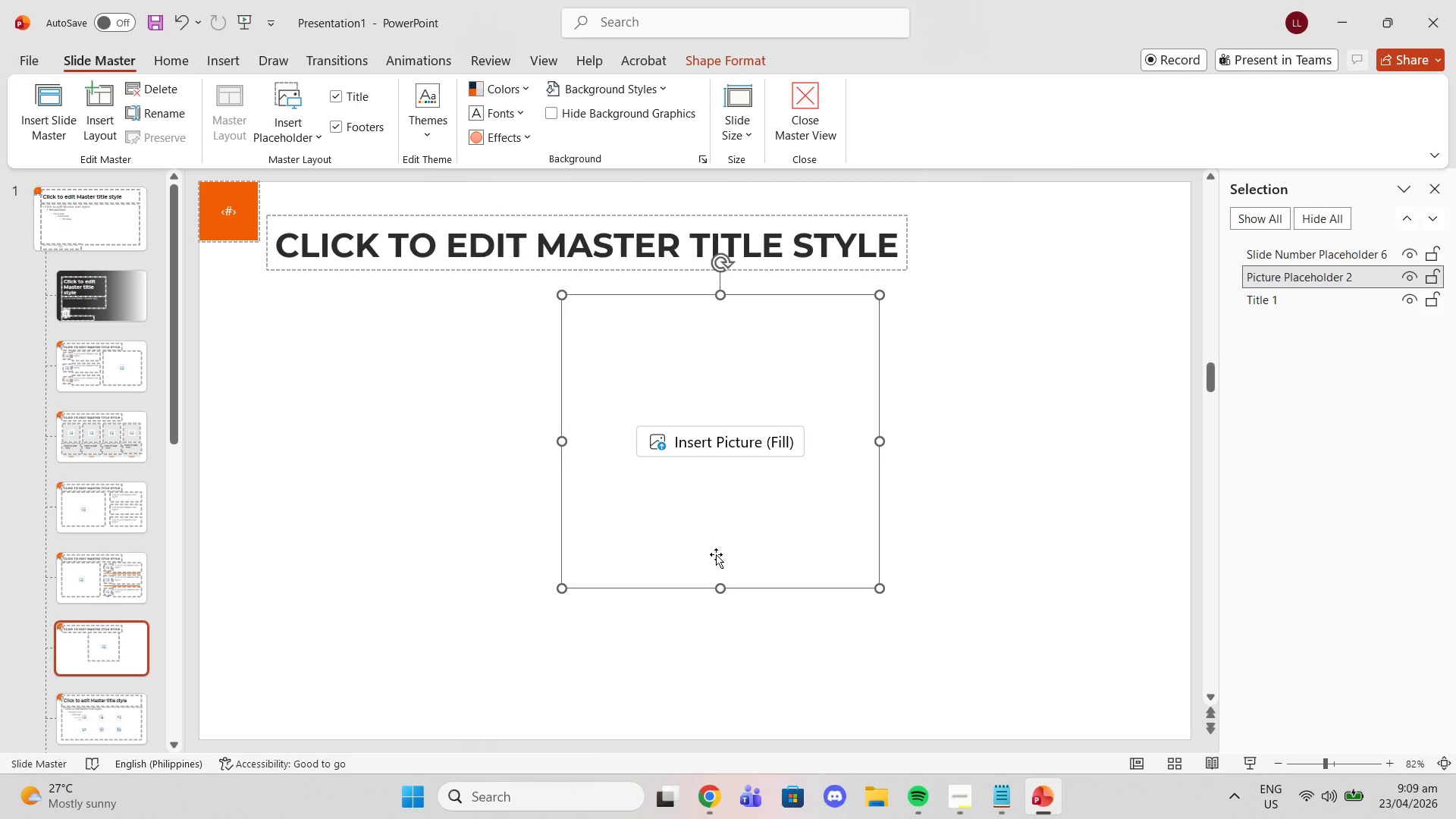 
key(Control+Z)
 